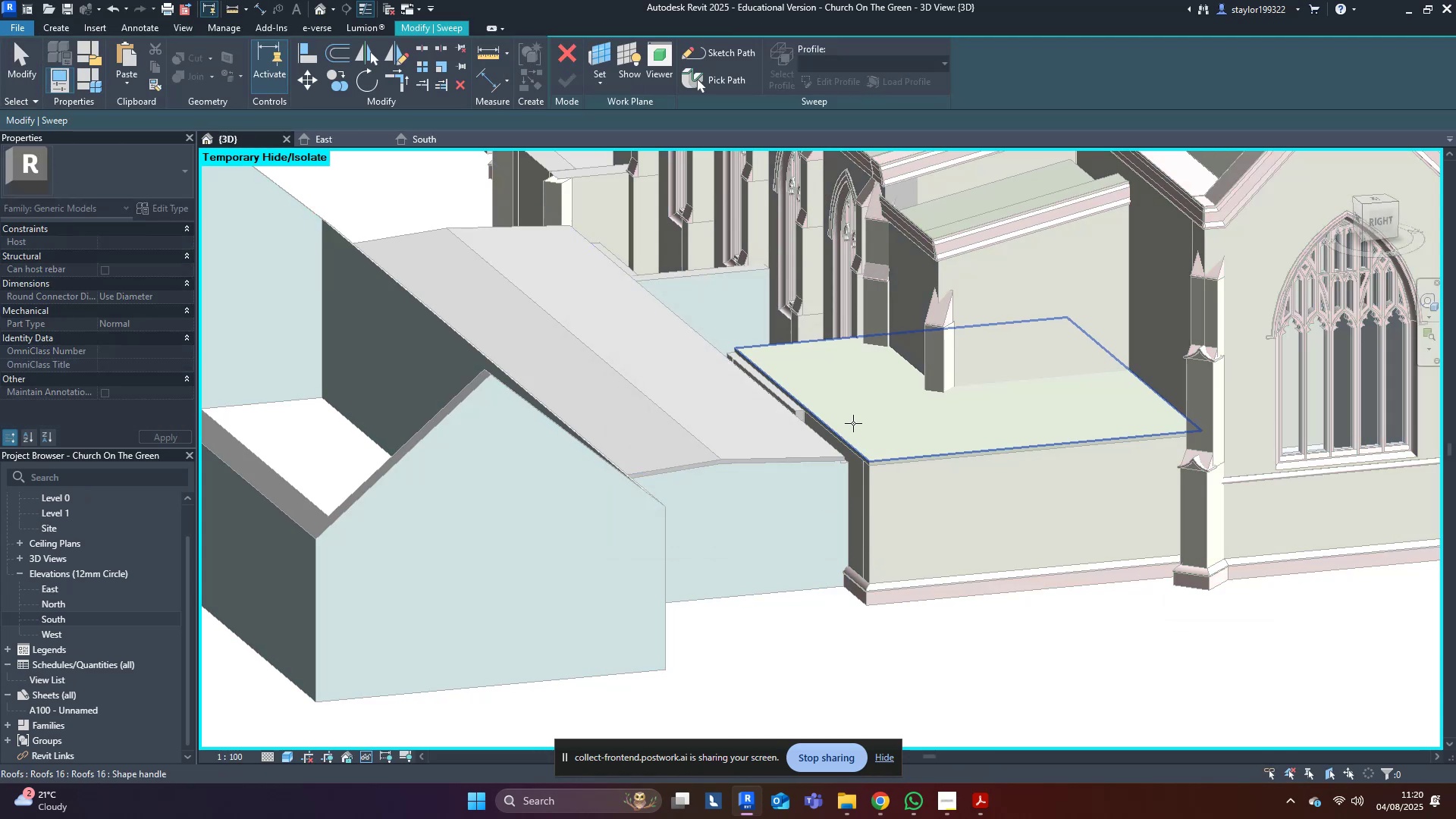 
left_click([853, 423])
 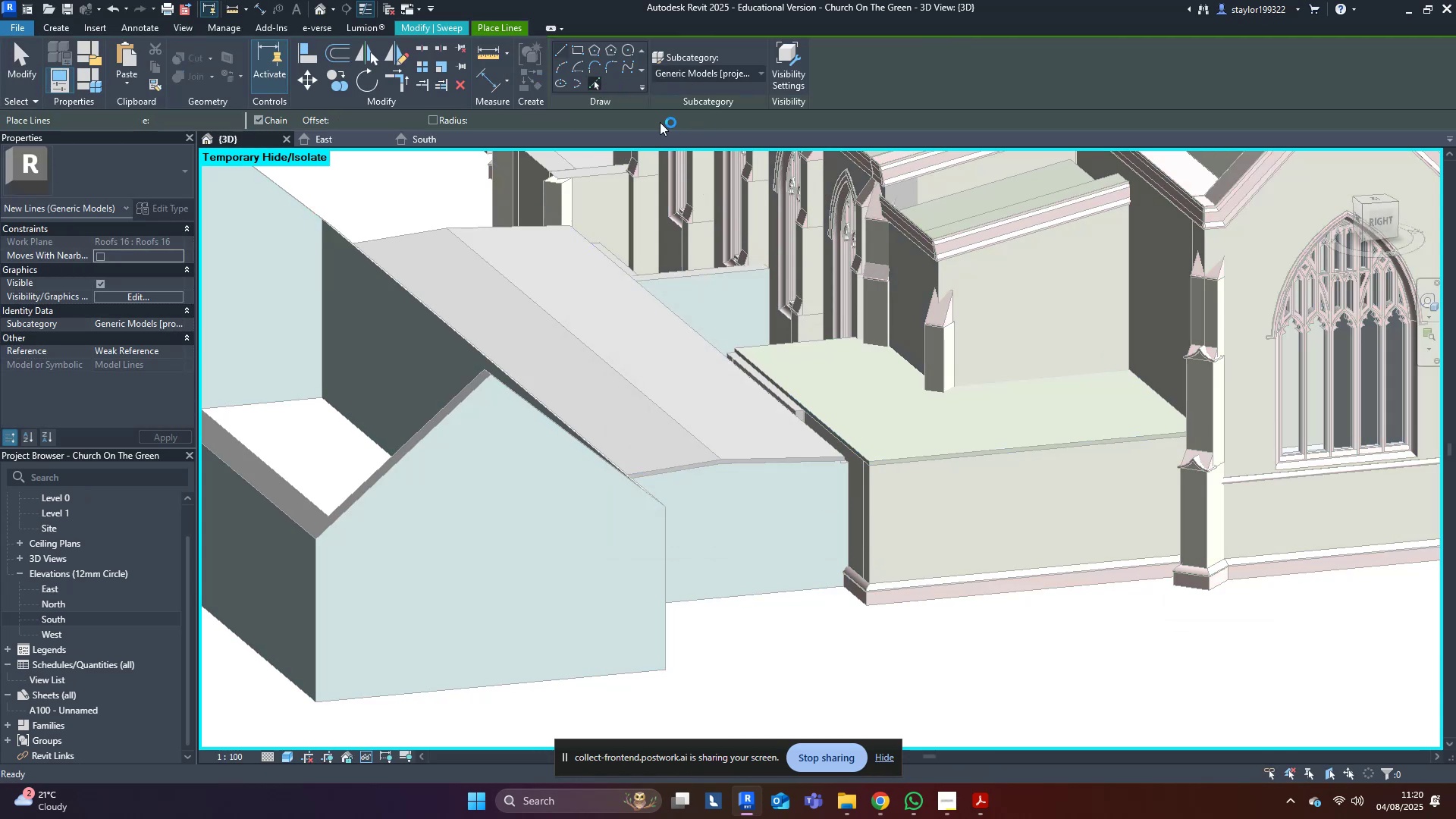 
left_click([890, 460])
 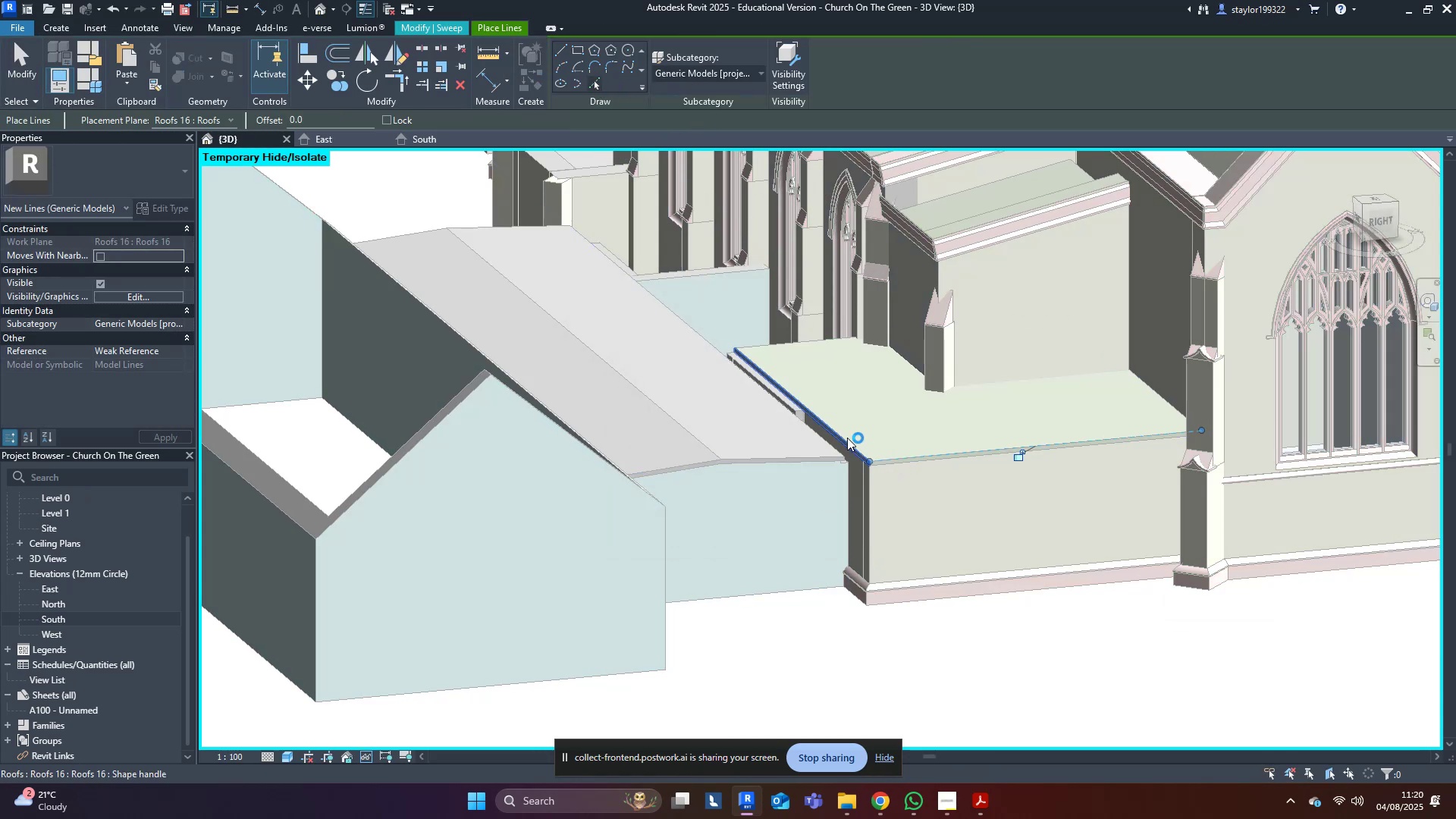 
left_click([847, 438])
 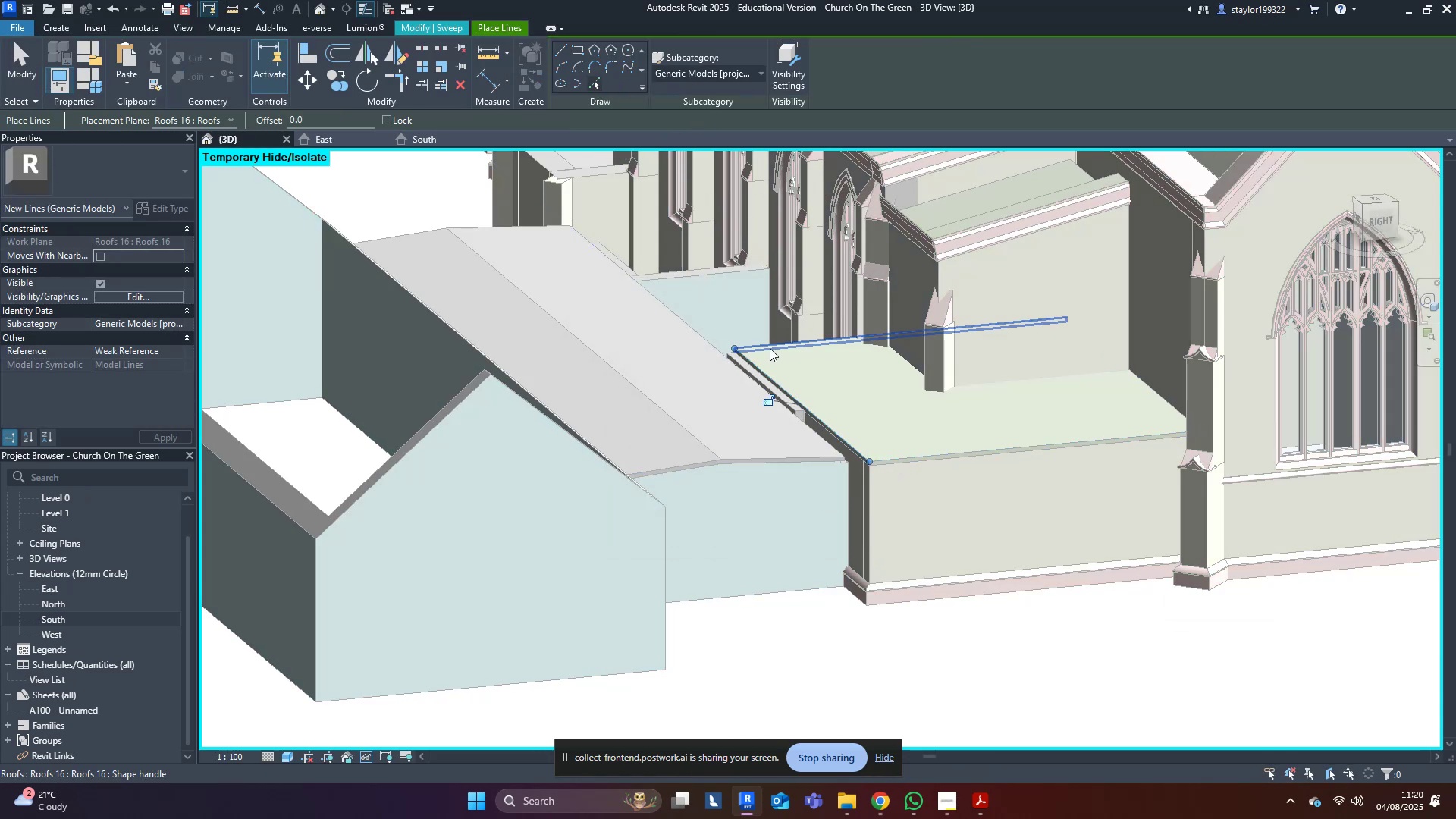 
left_click([770, 348])
 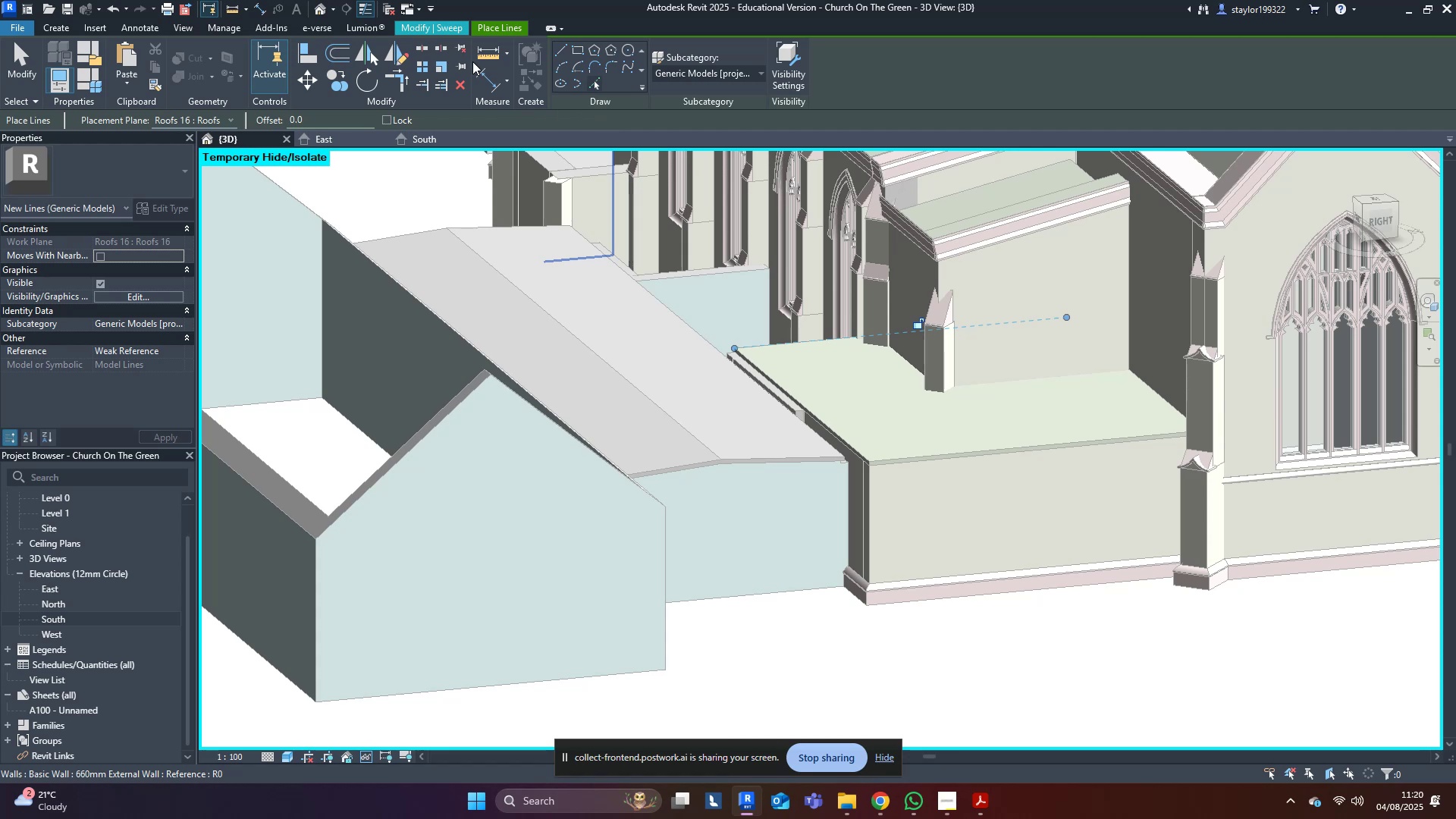 
left_click([437, 19])
 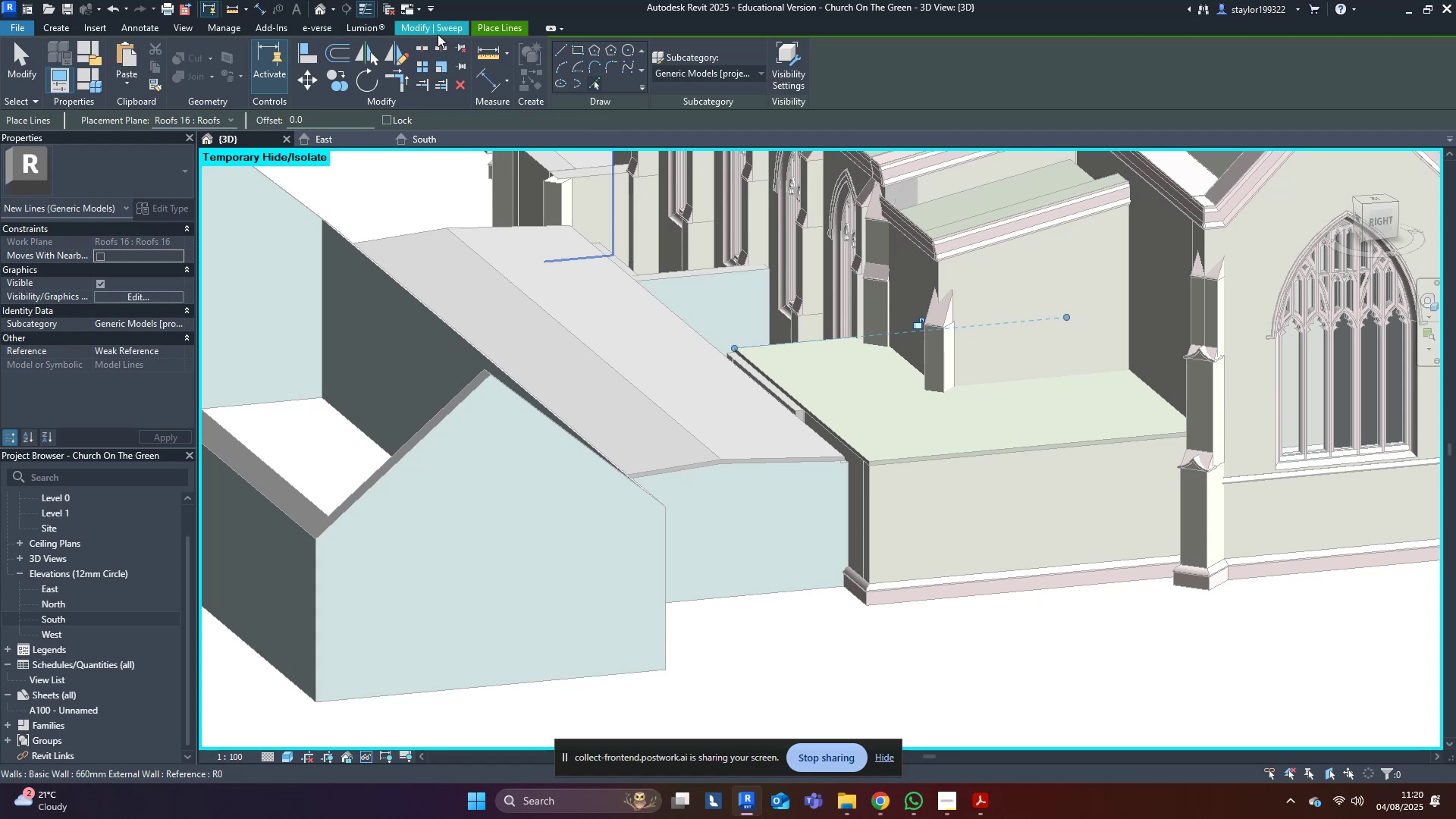 
left_click([432, 30])
 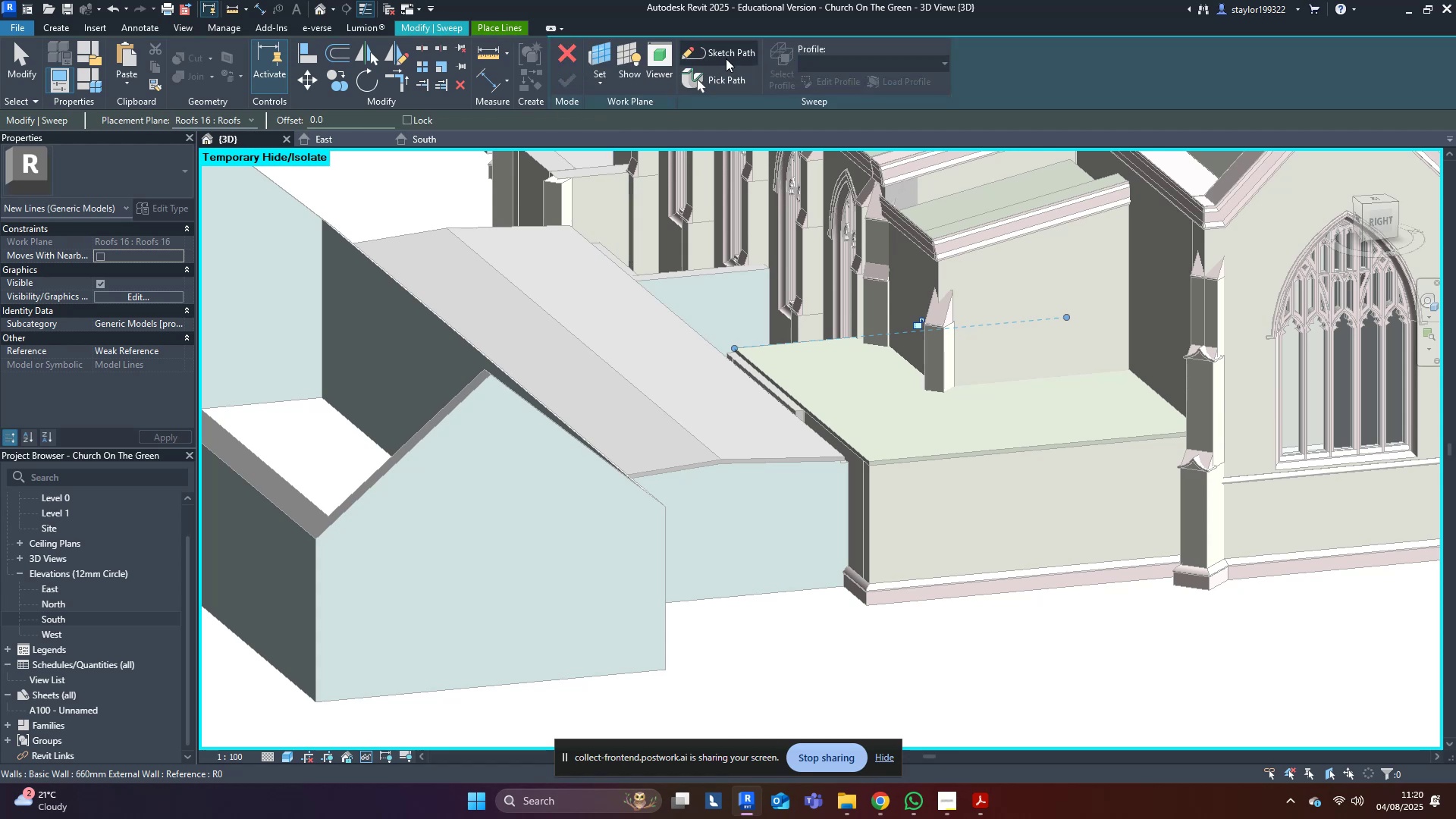 
double_click([726, 58])
 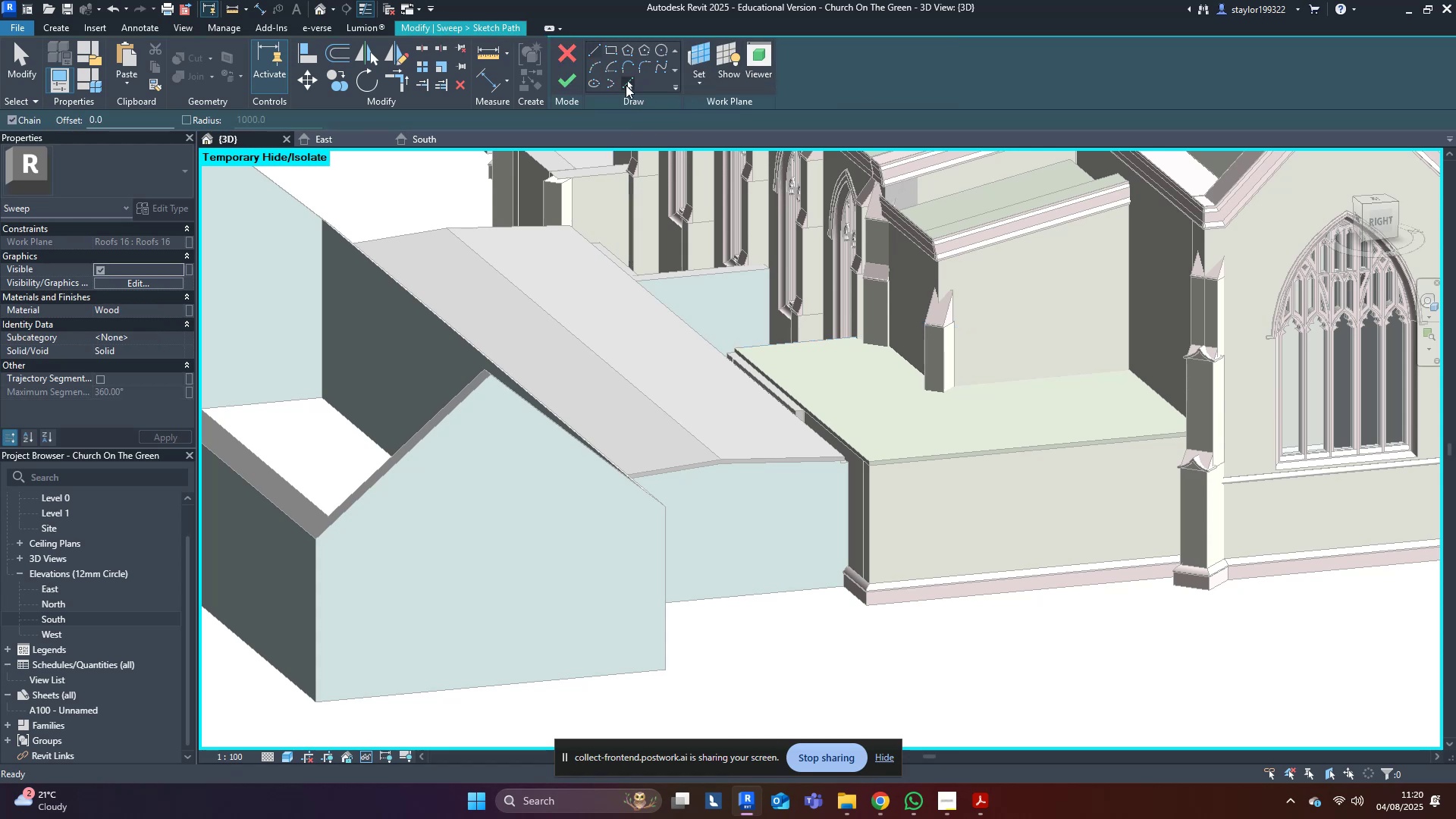 
left_click([621, 84])
 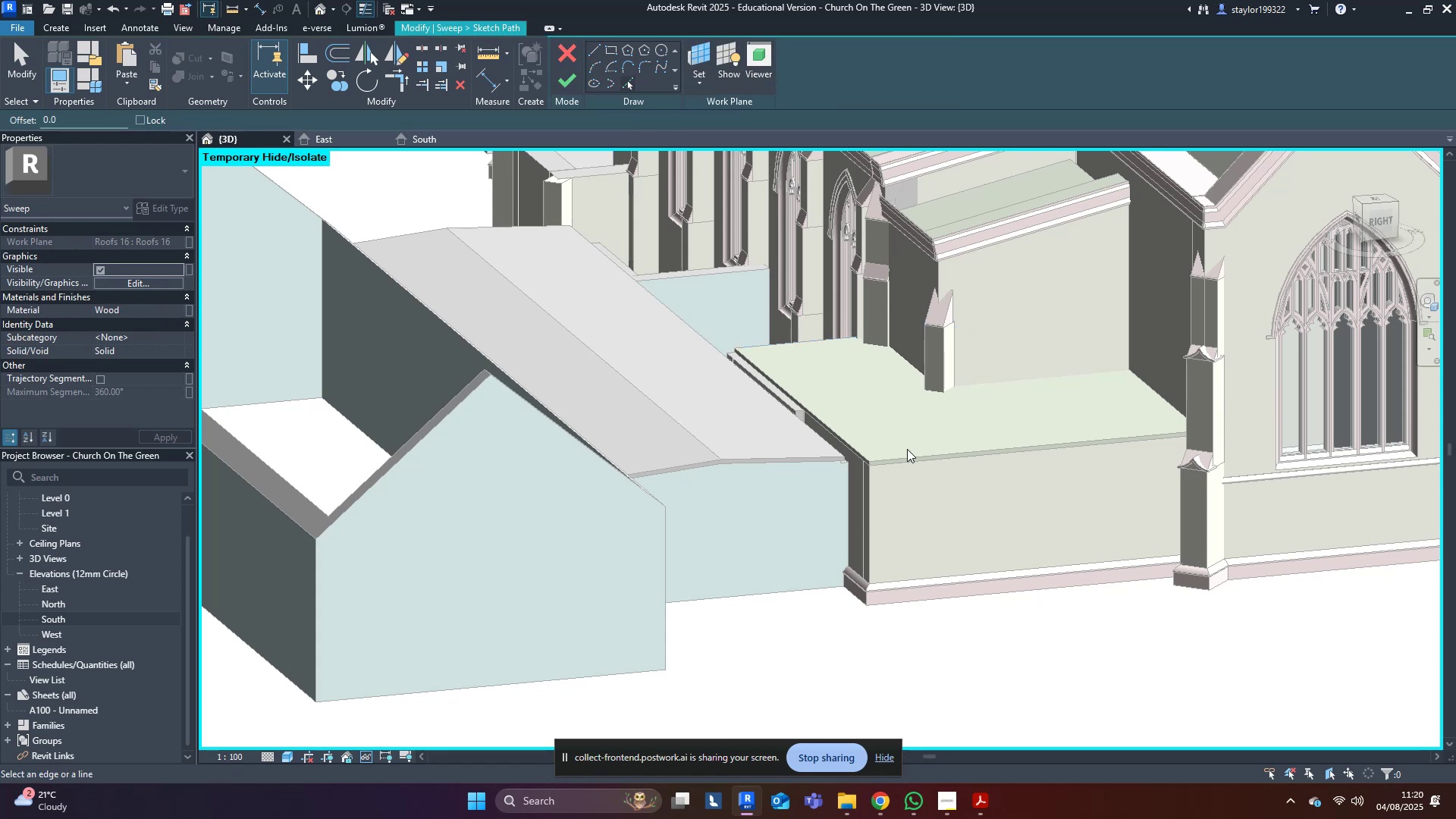 
left_click([908, 458])
 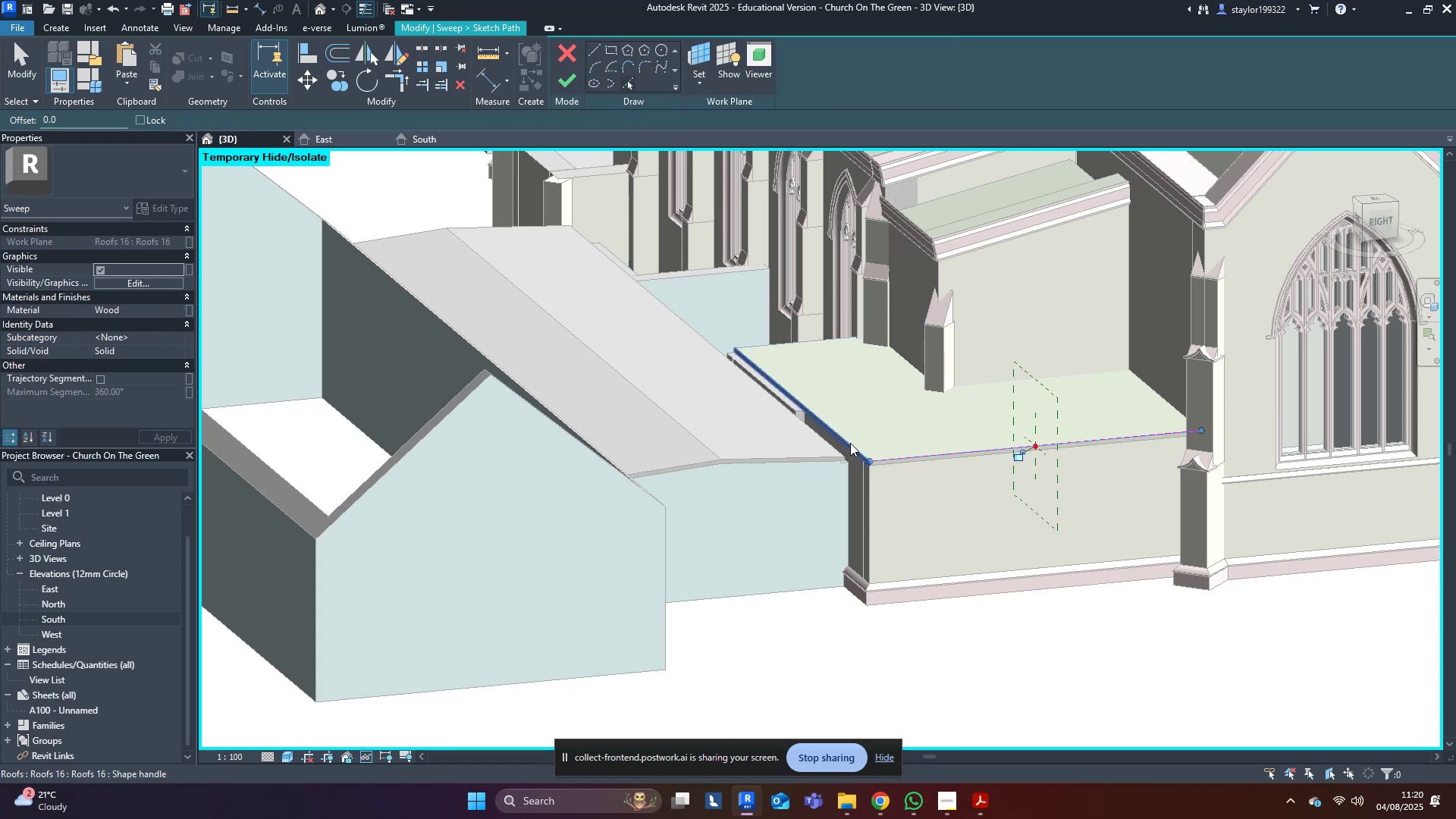 
left_click([850, 443])
 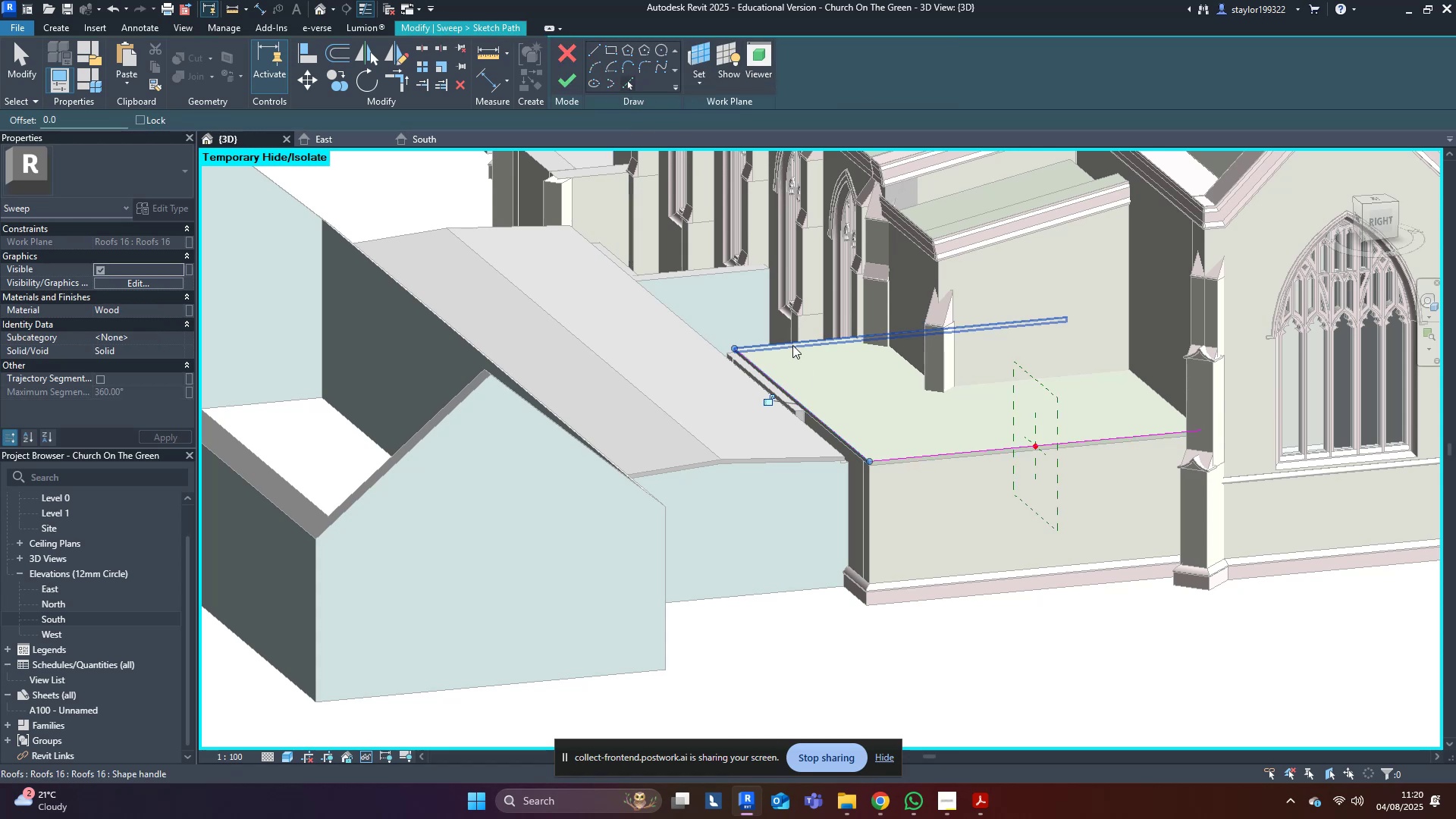 
left_click([792, 344])
 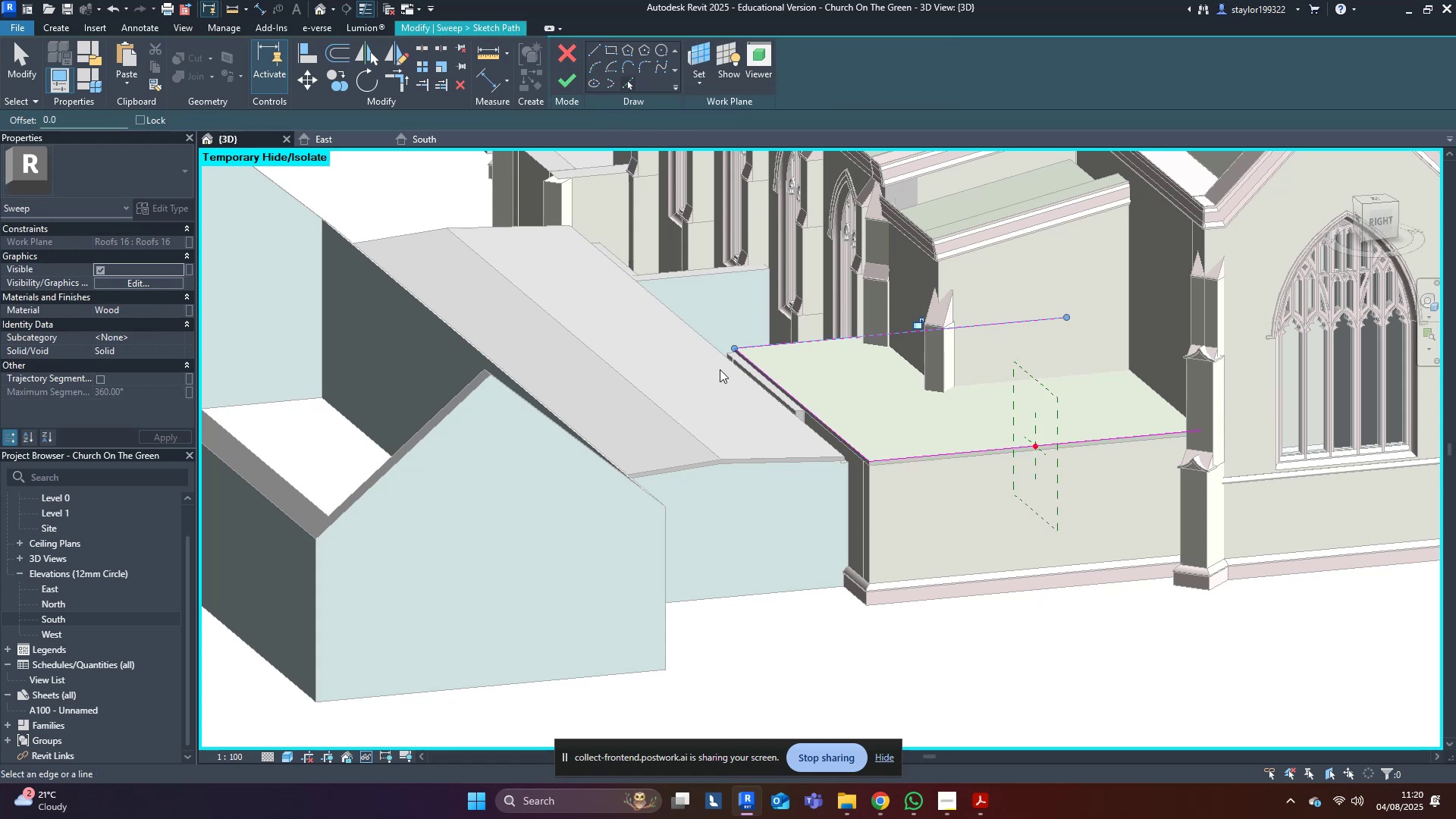 
hold_key(key=ShiftLeft, duration=0.37)
 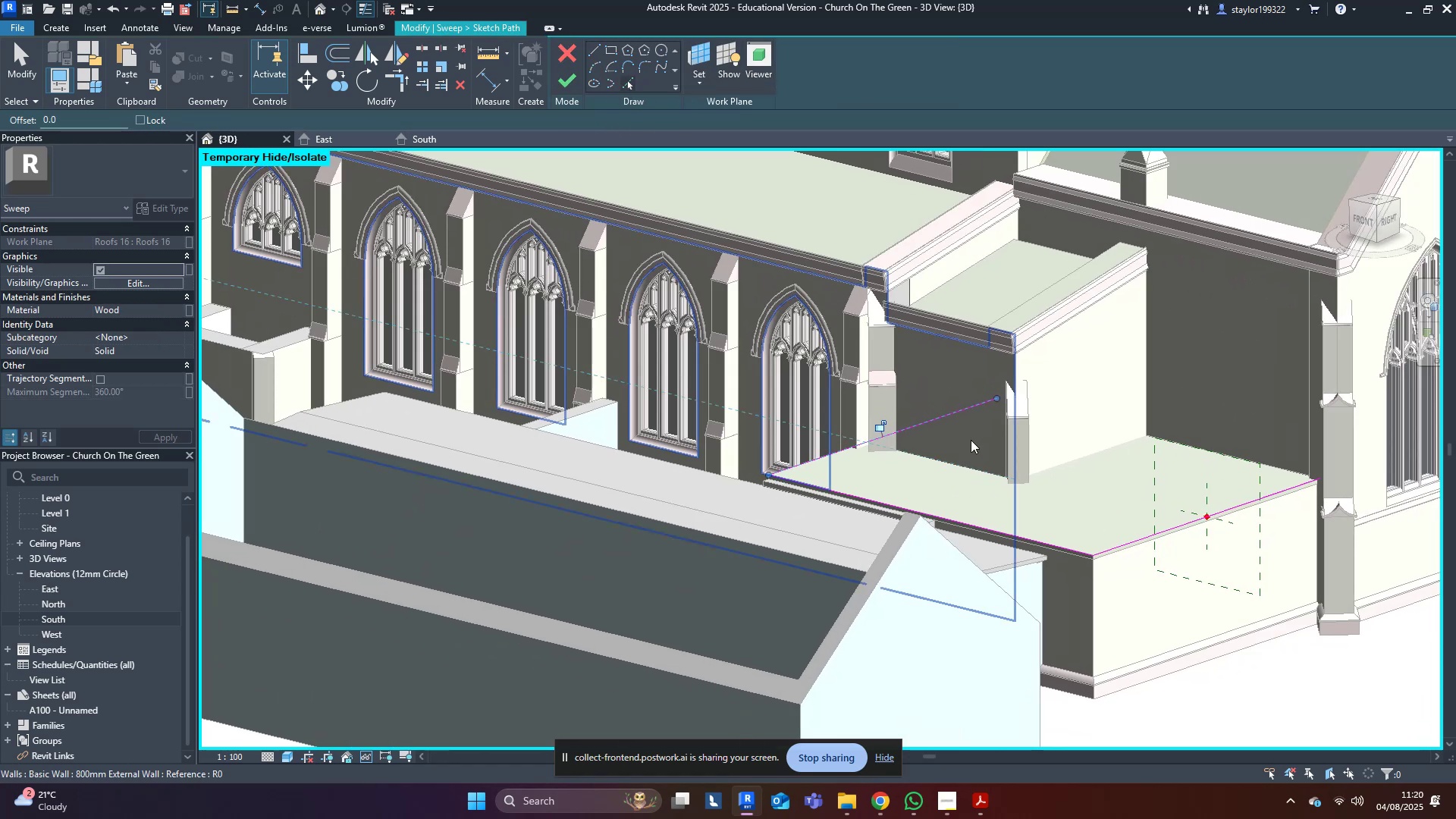 
type(al)
 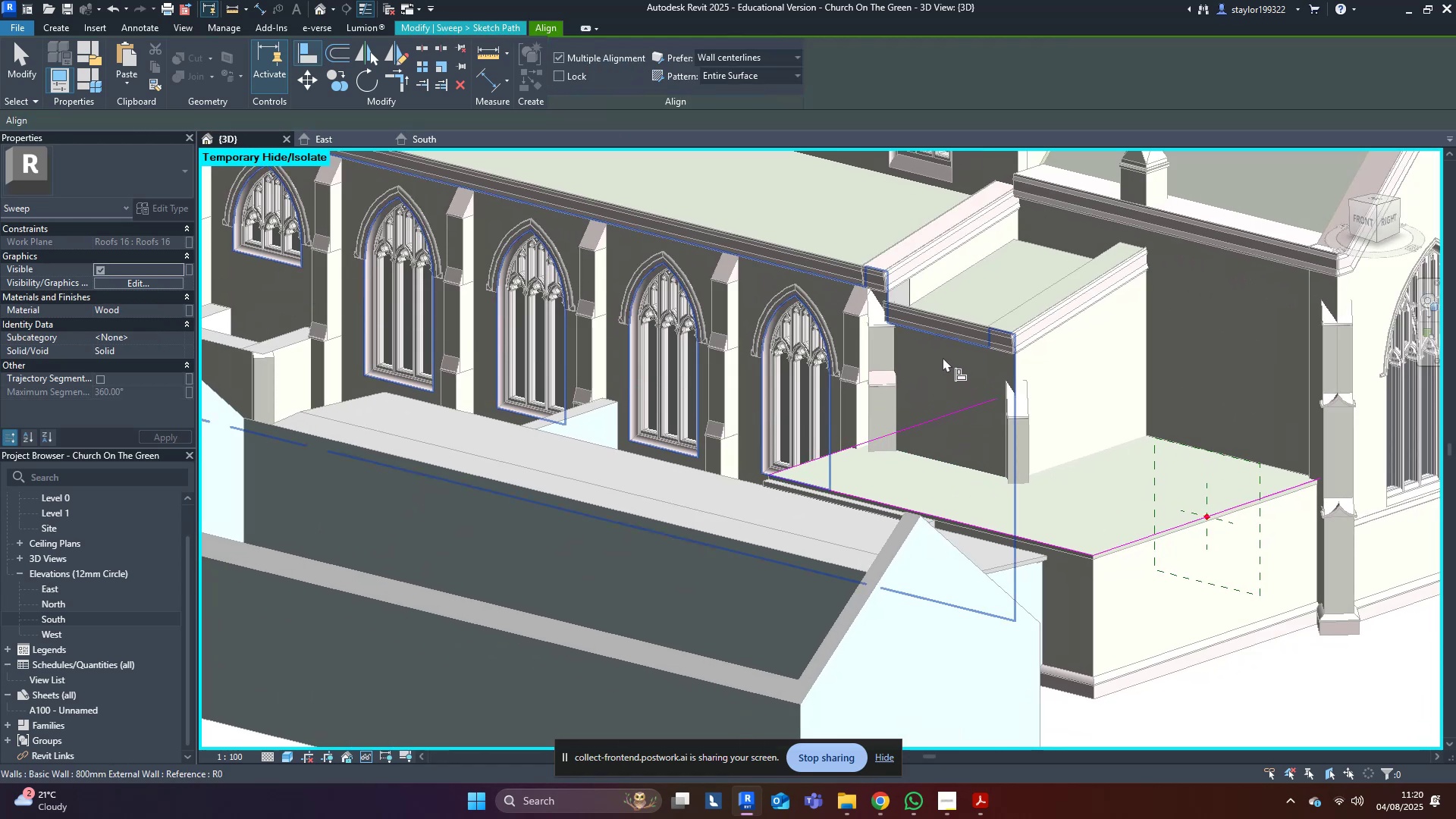 
left_click([943, 357])
 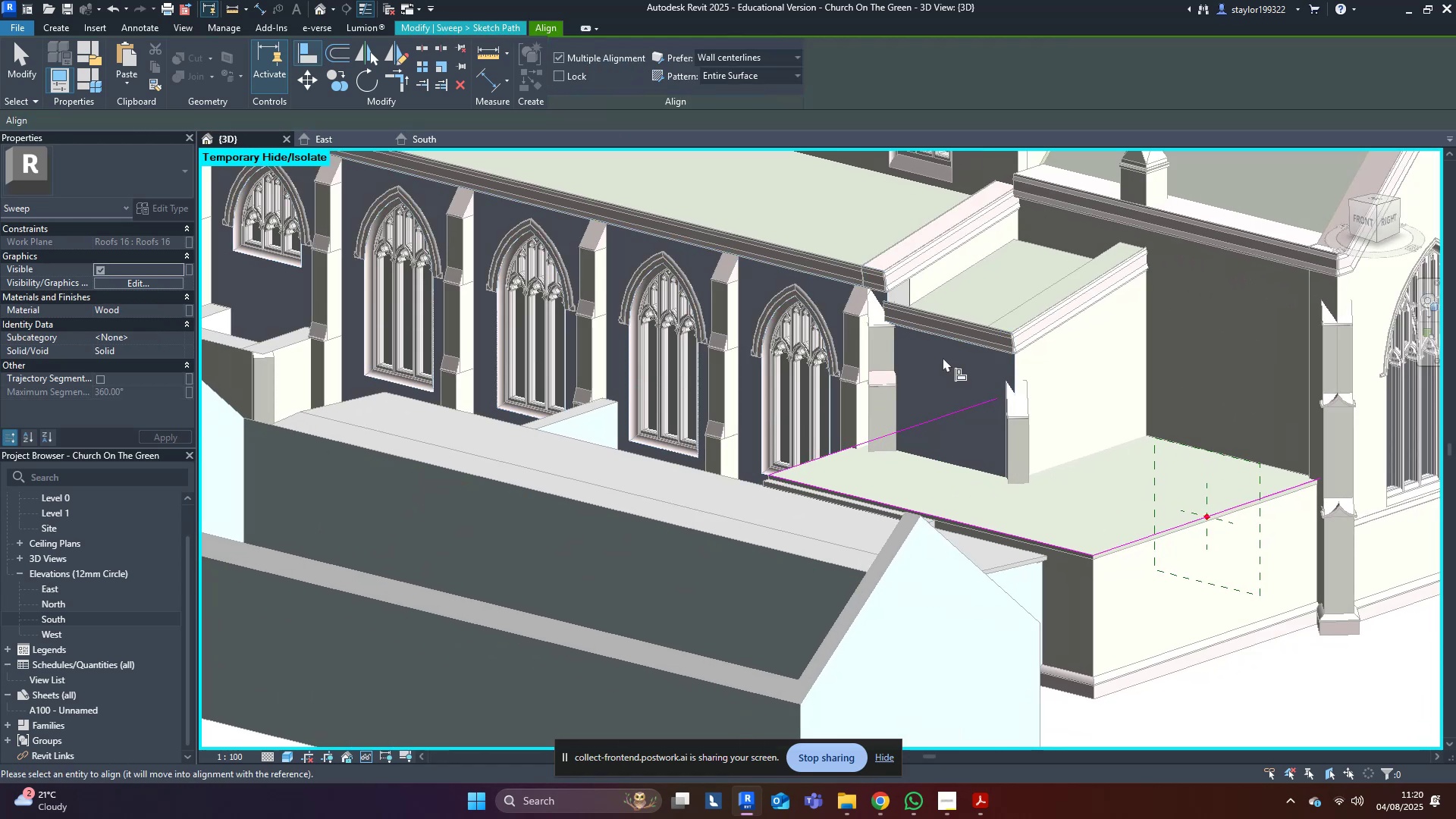 
type(wf)
 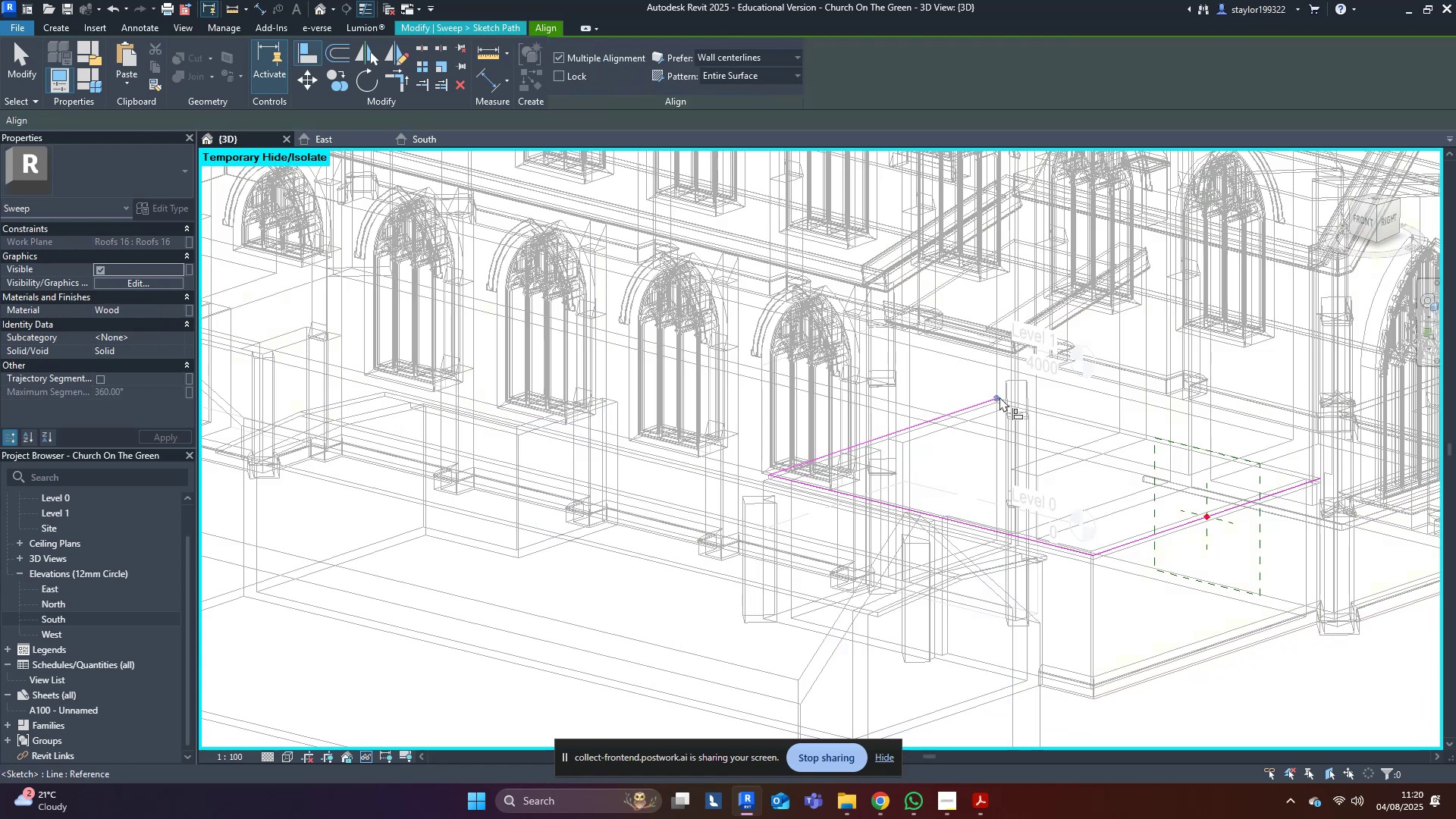 
left_click([996, 394])
 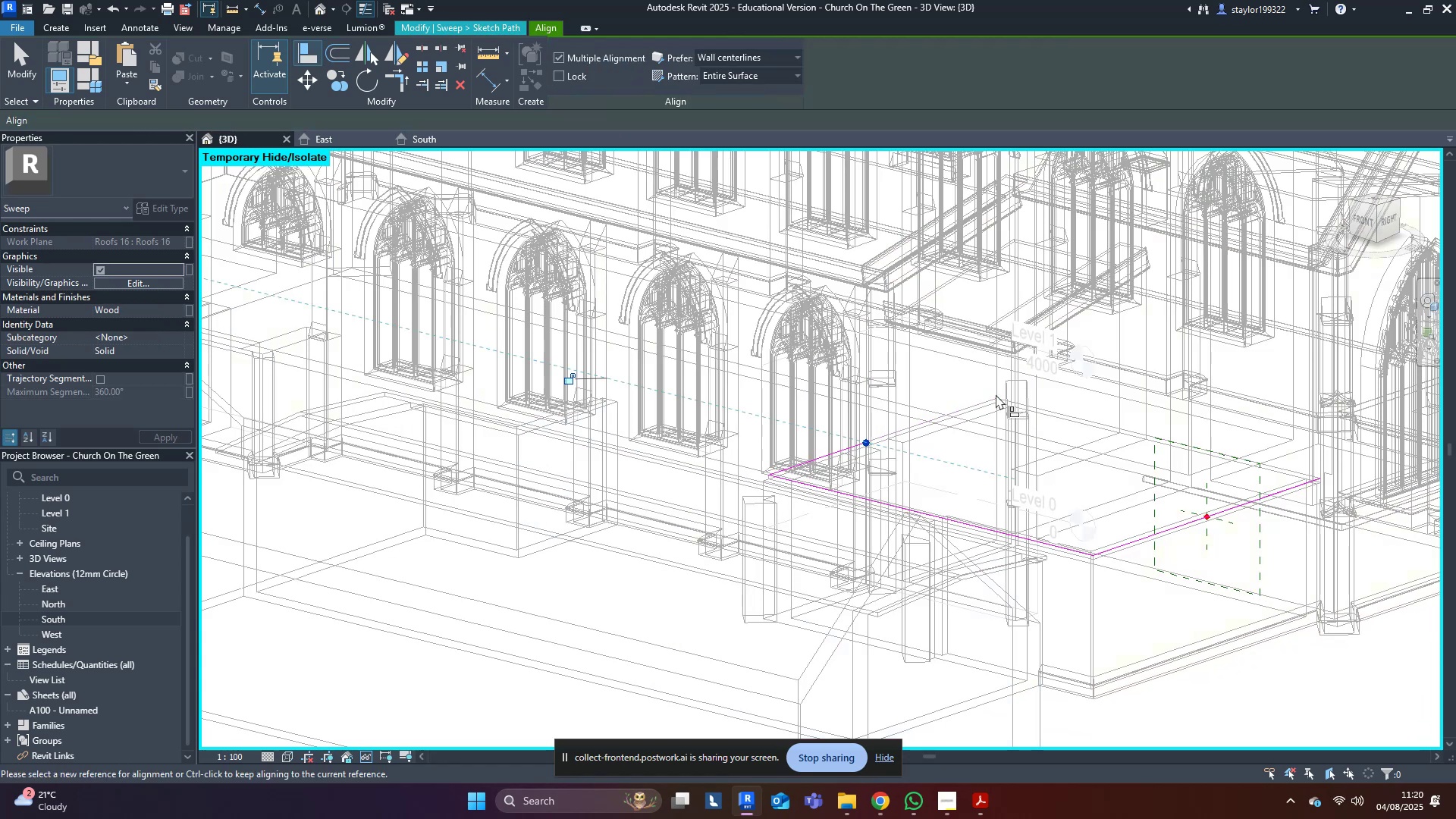 
type(sd)
 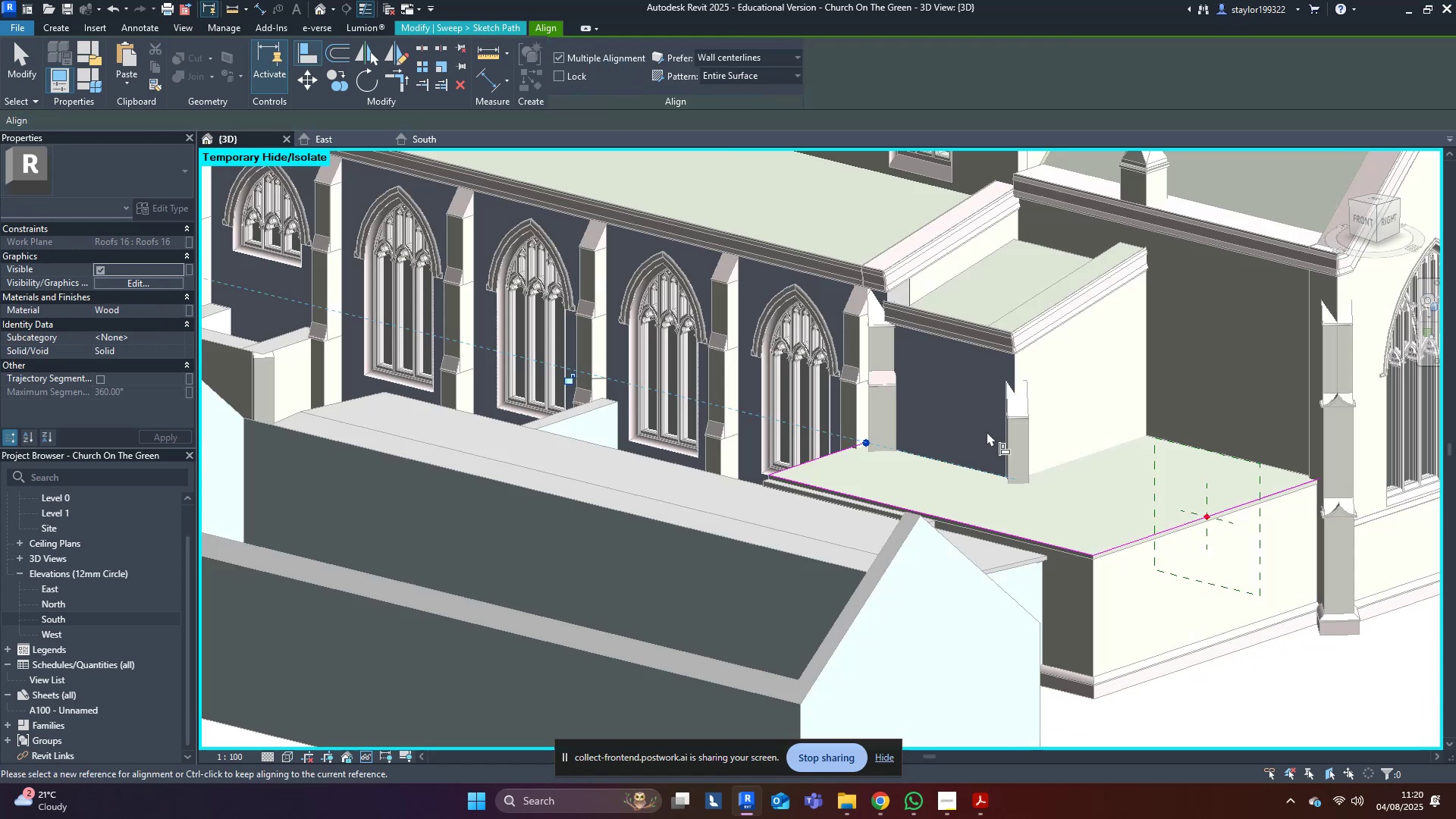 
middle_click([987, 431])
 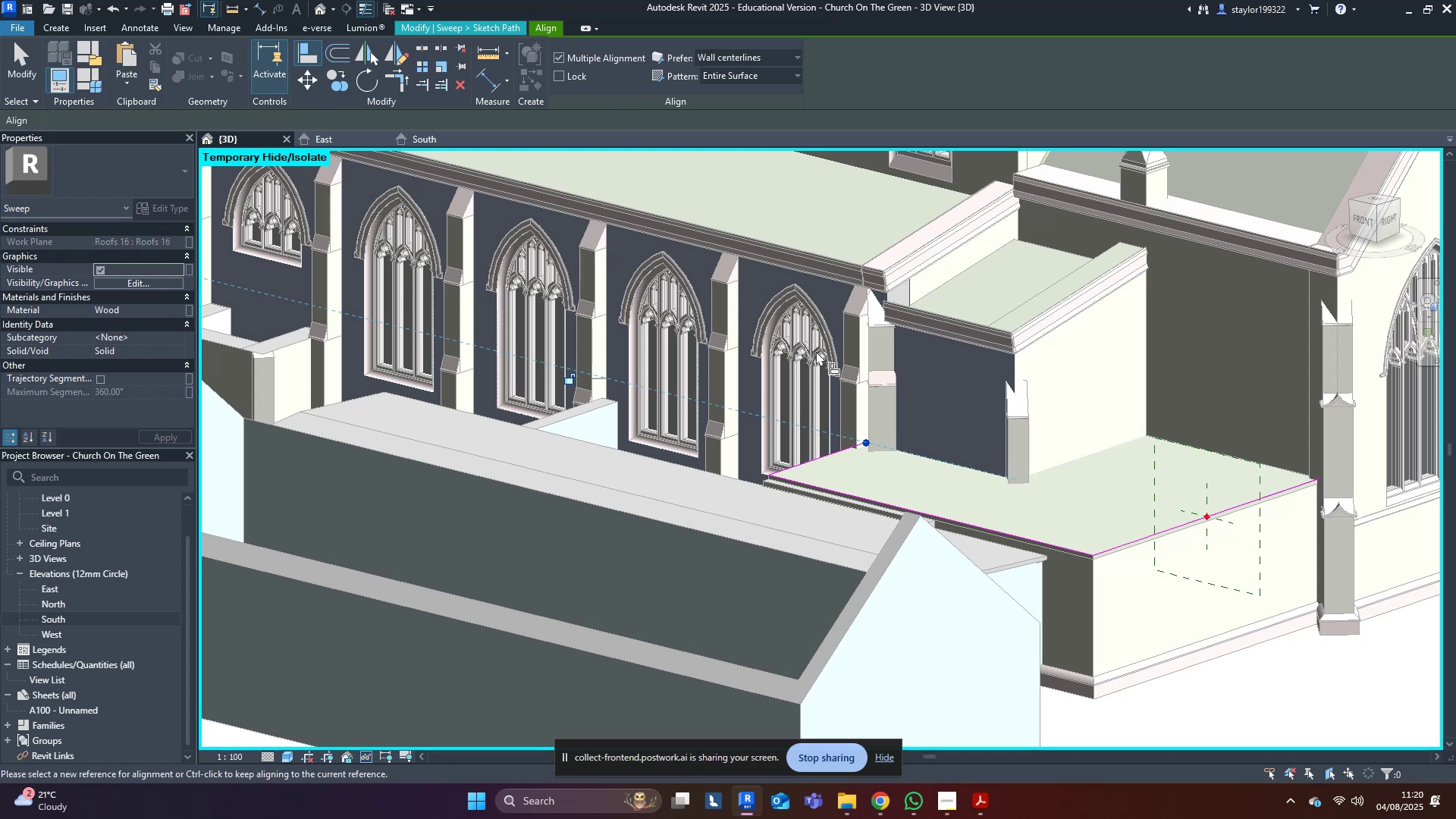 
key(Escape)
 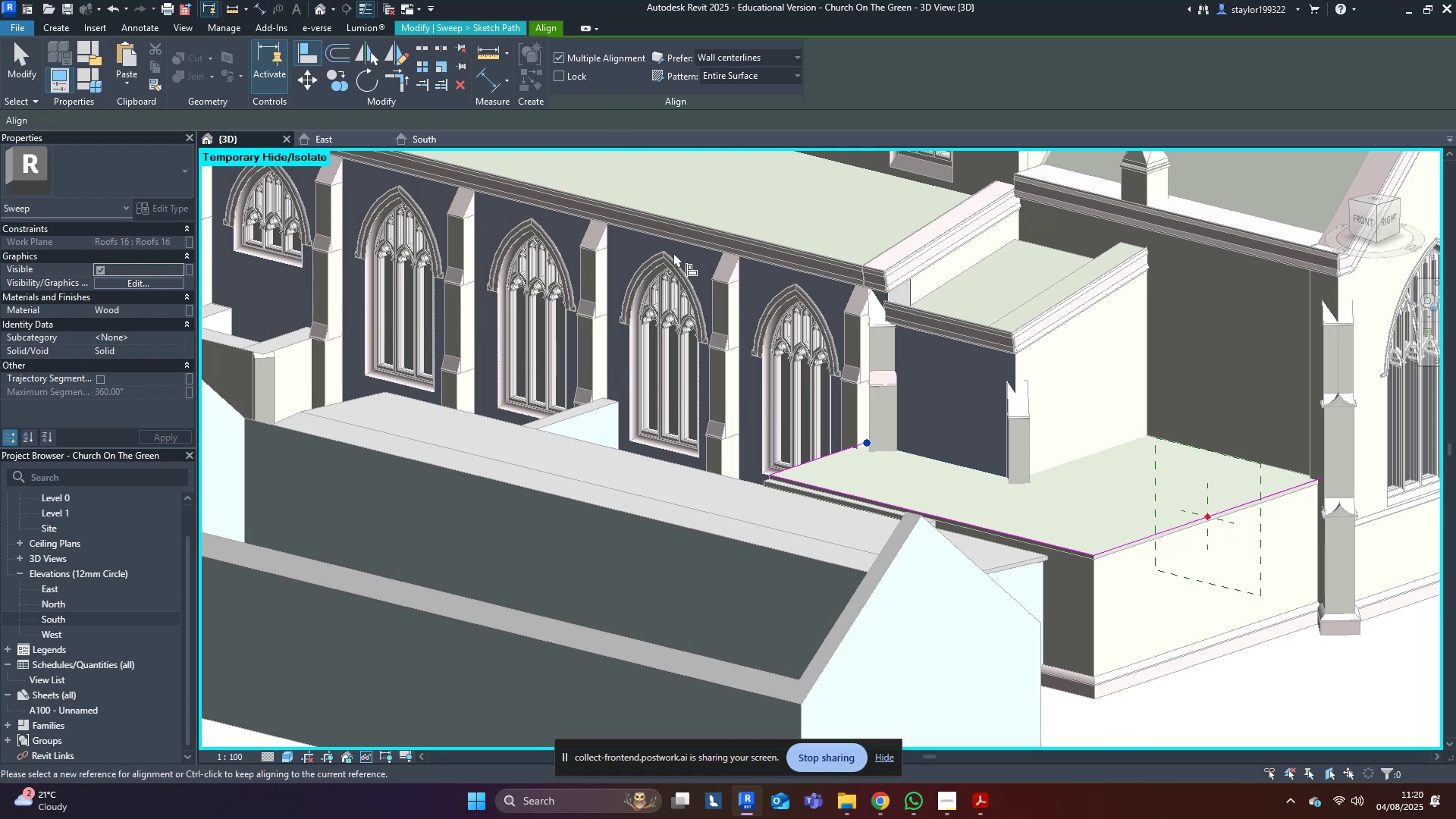 
hold_key(key=Escape, duration=0.37)
 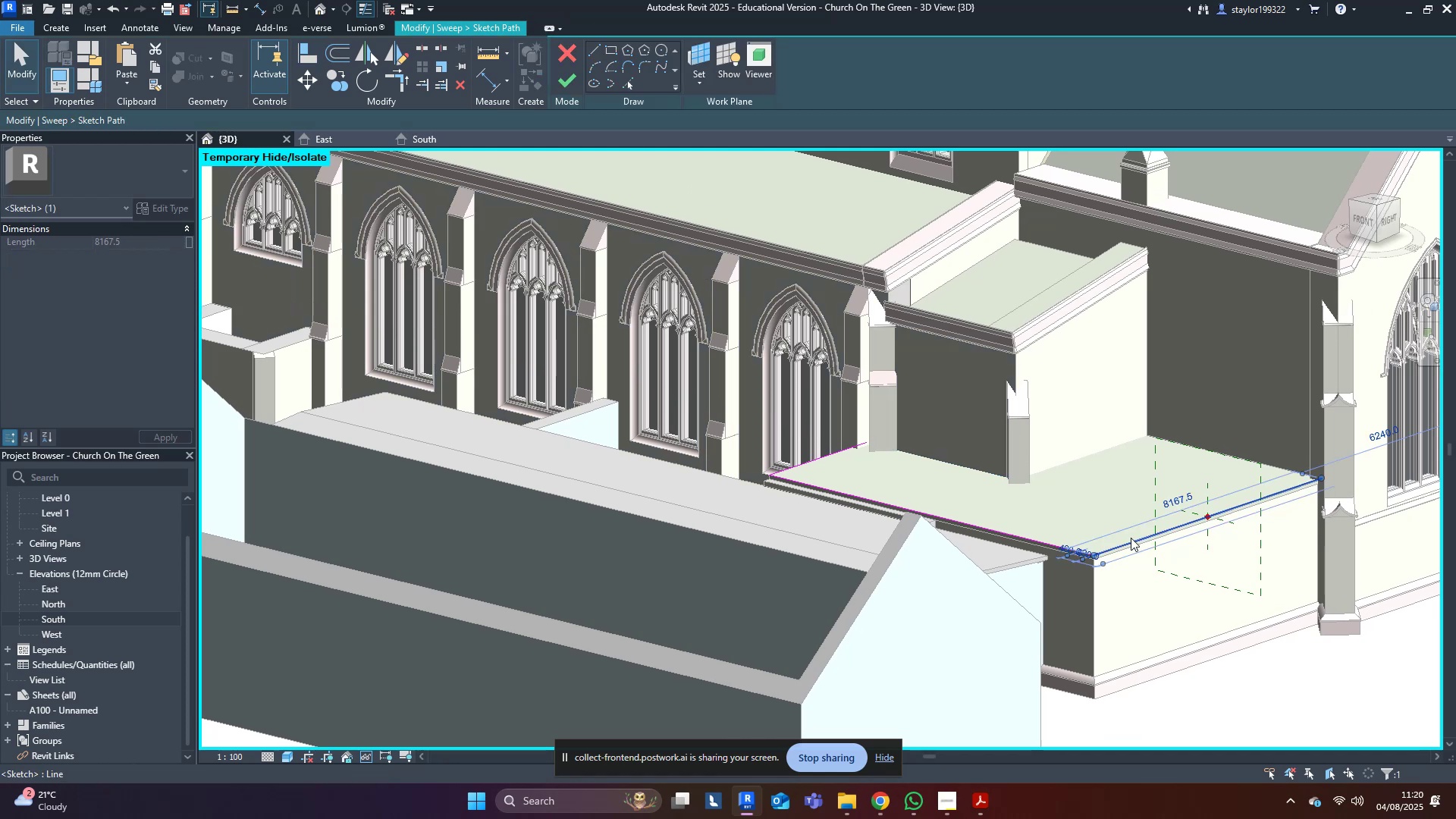 
middle_click([1174, 550])
 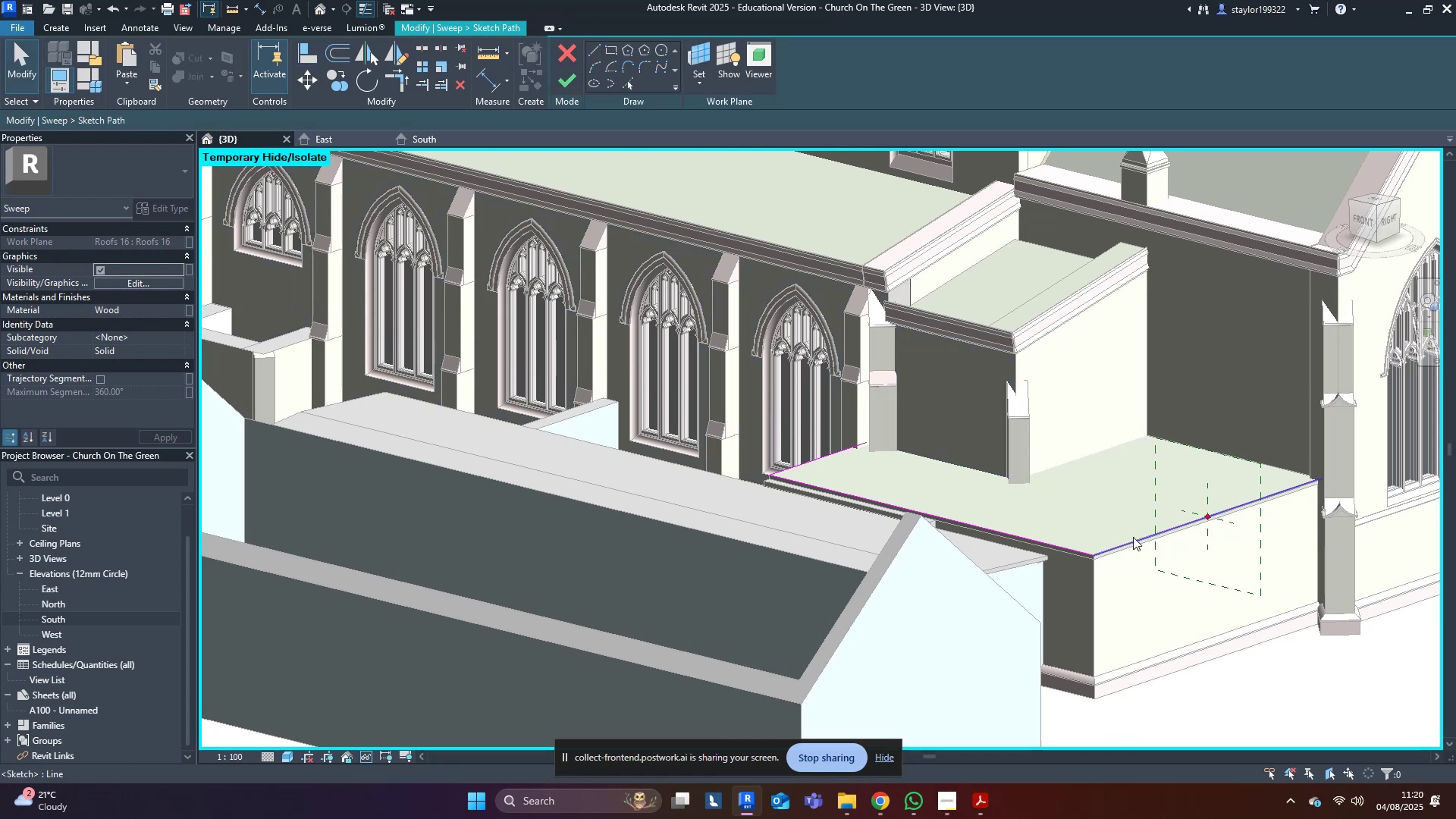 
left_click([1131, 538])
 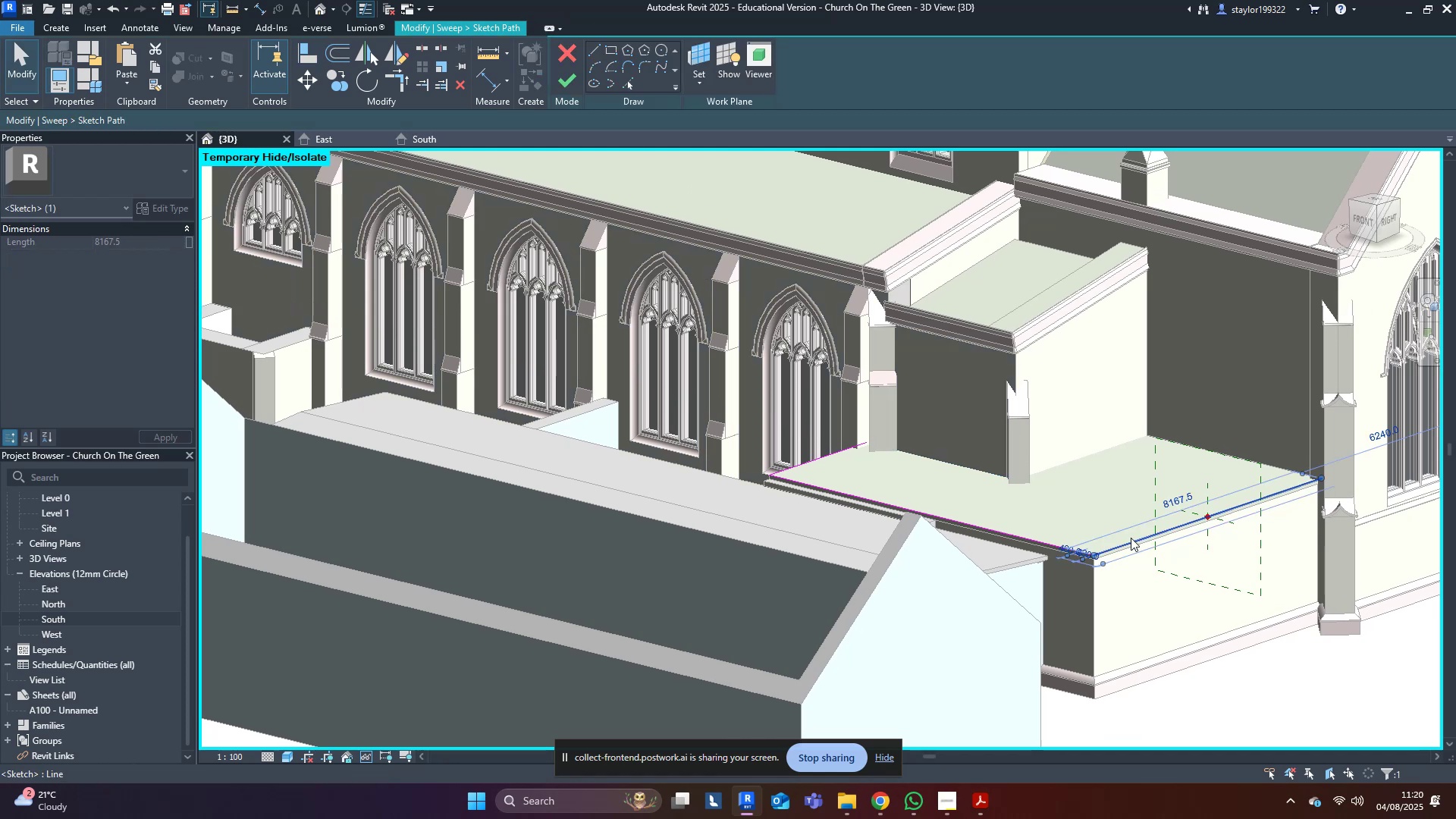 
key(Delete)
 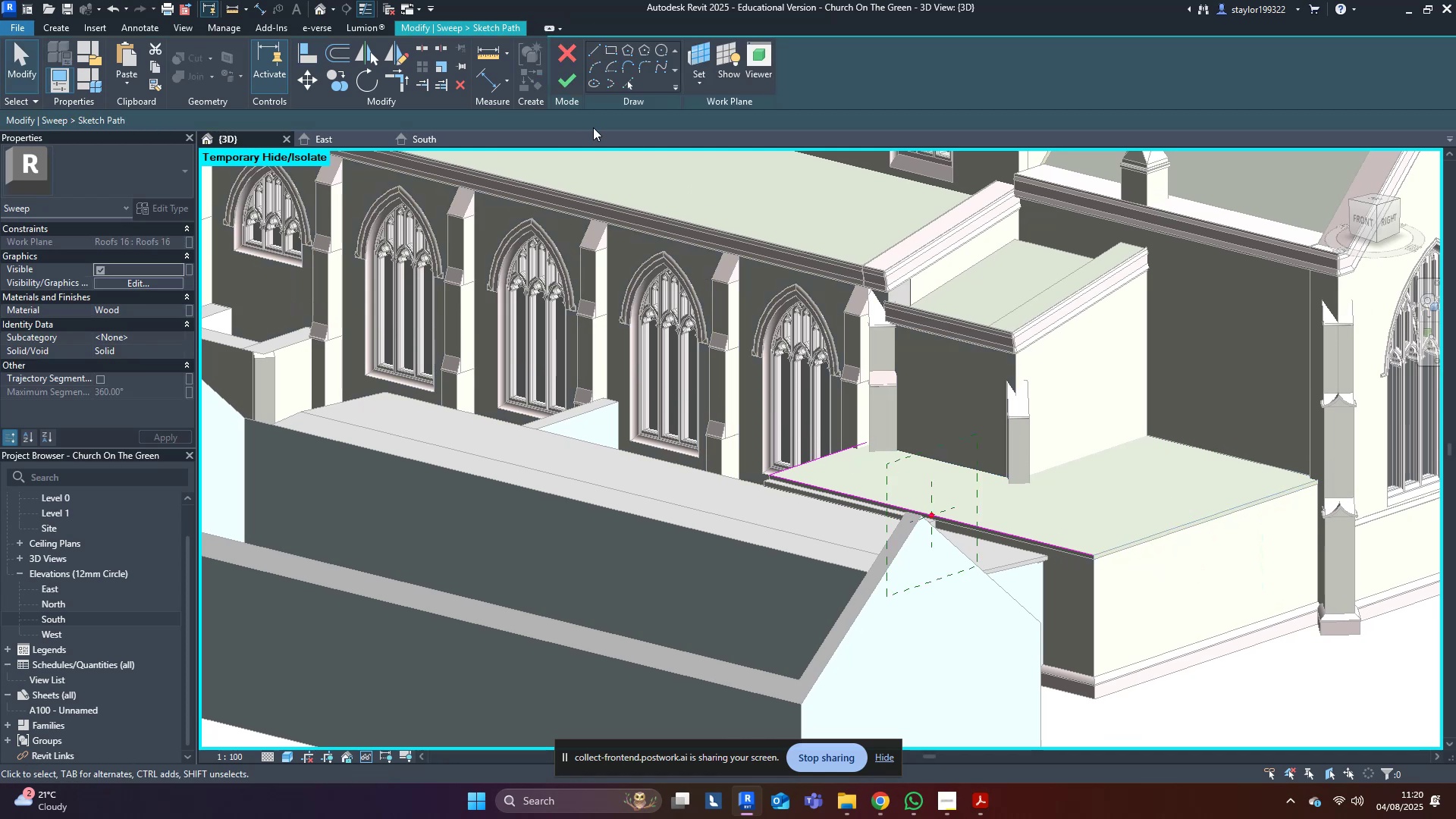 
mouse_move([597, 83])
 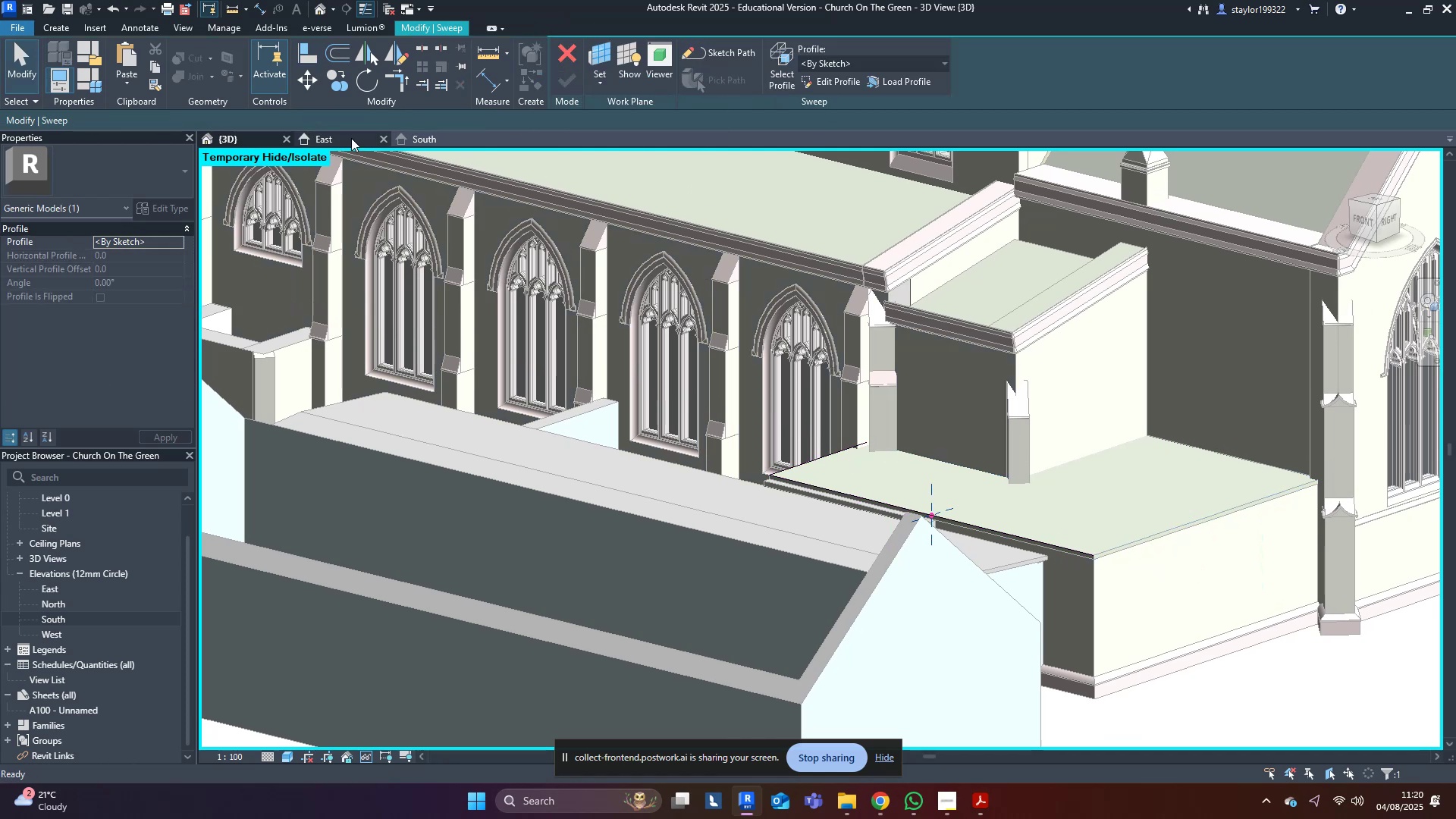 
middle_click([870, 401])
 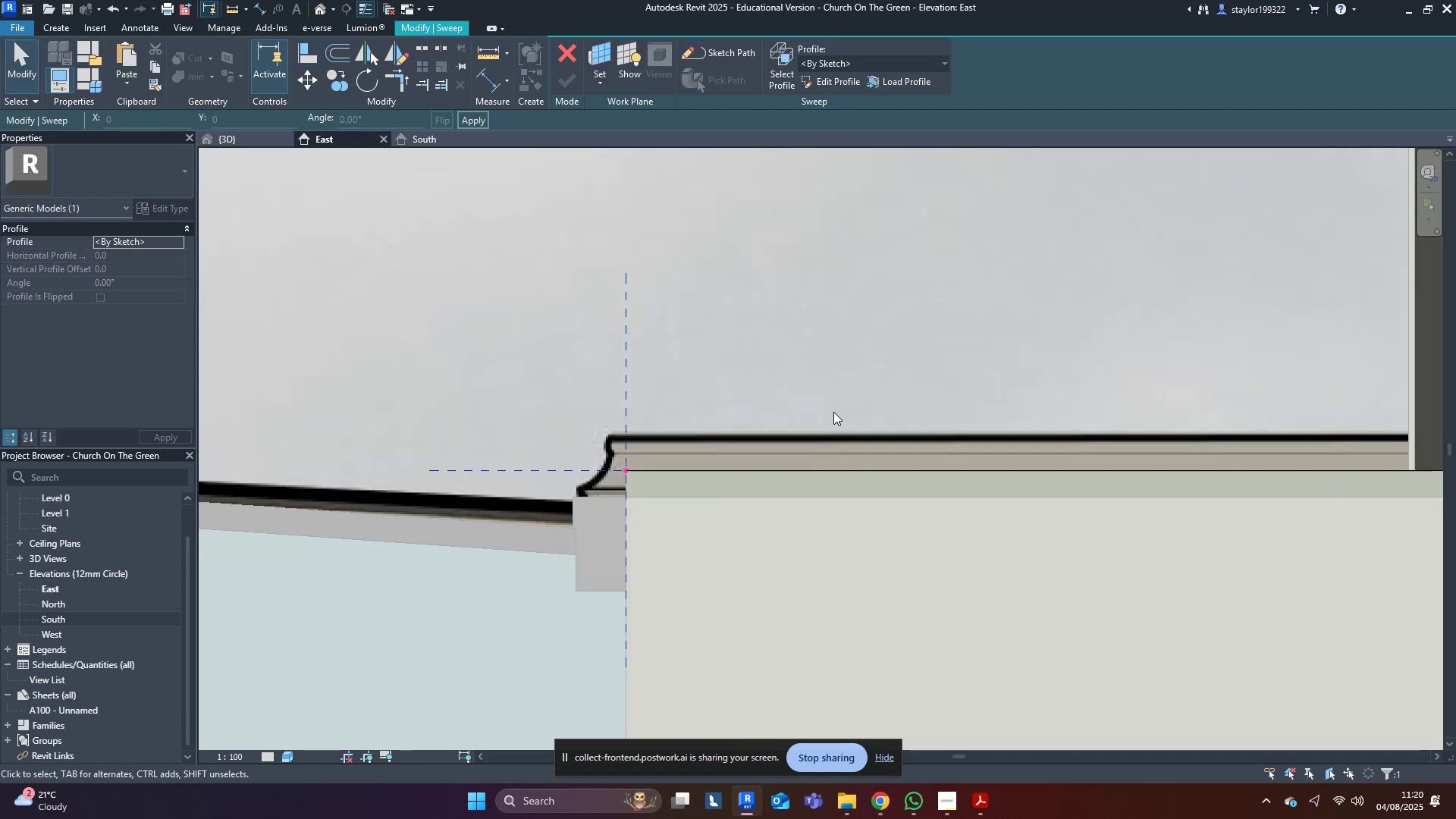 
scroll: coordinate [585, 513], scroll_direction: up, amount: 4.0
 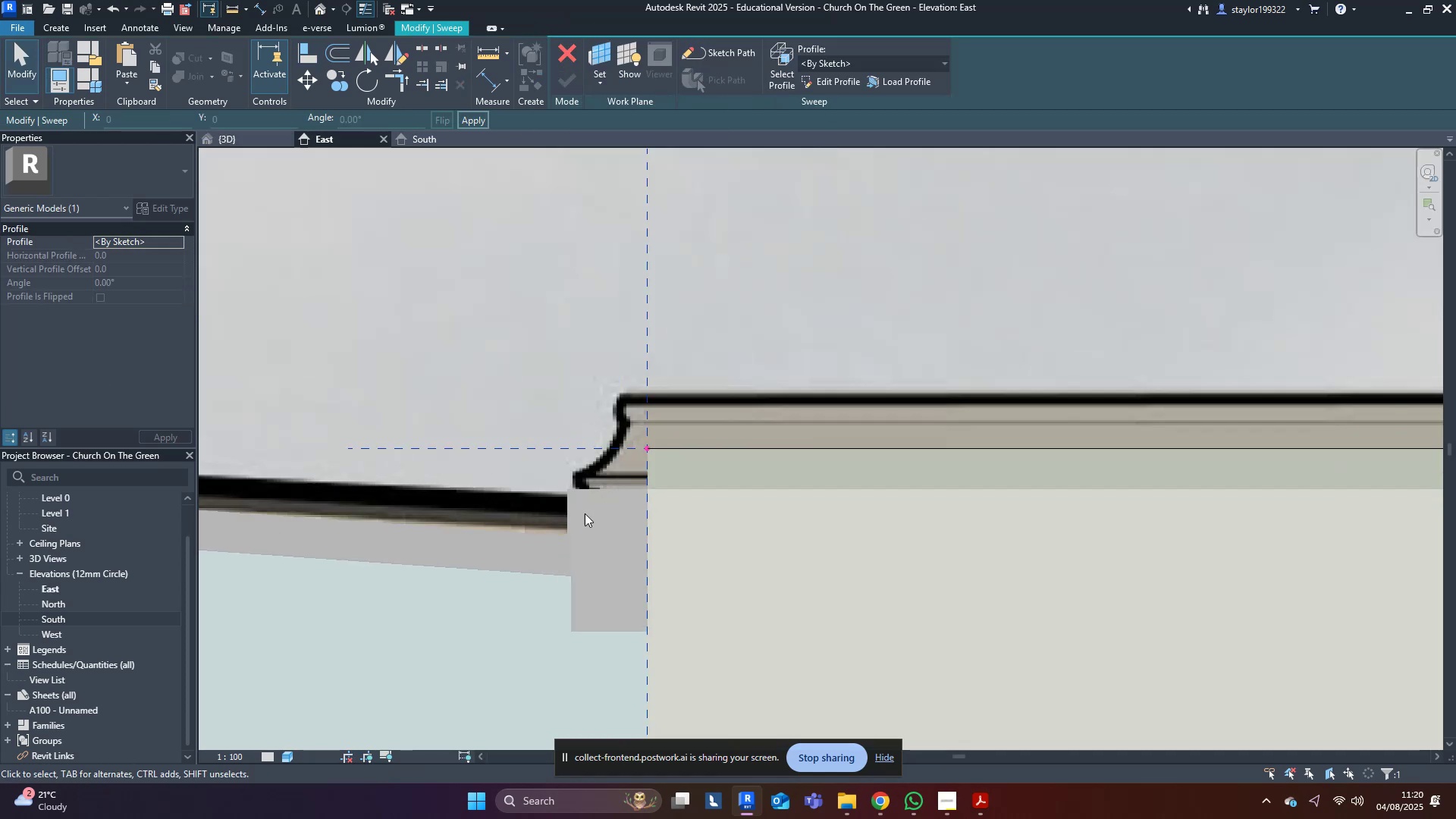 
type(wf)
 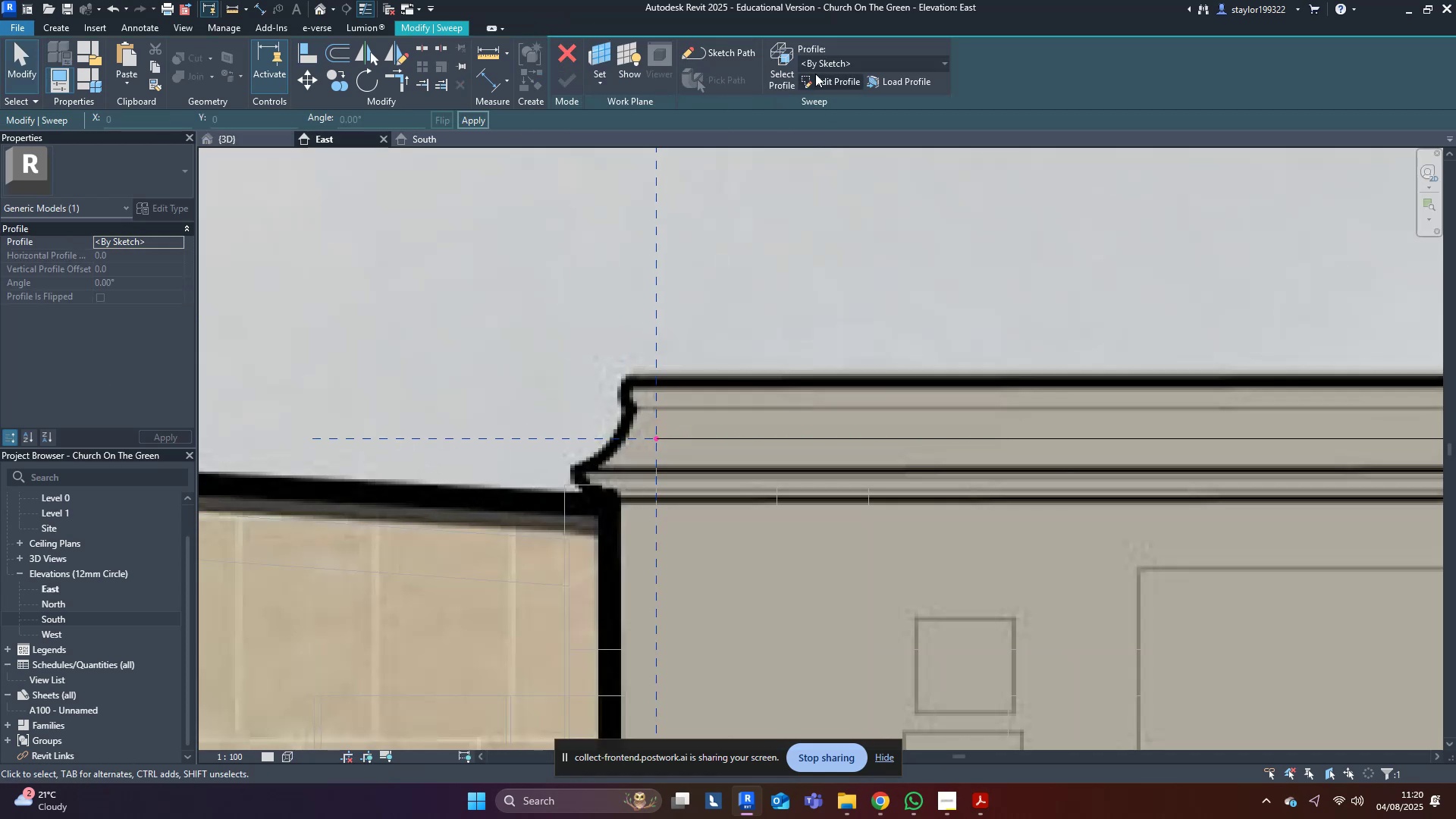 
middle_click([716, 303])
 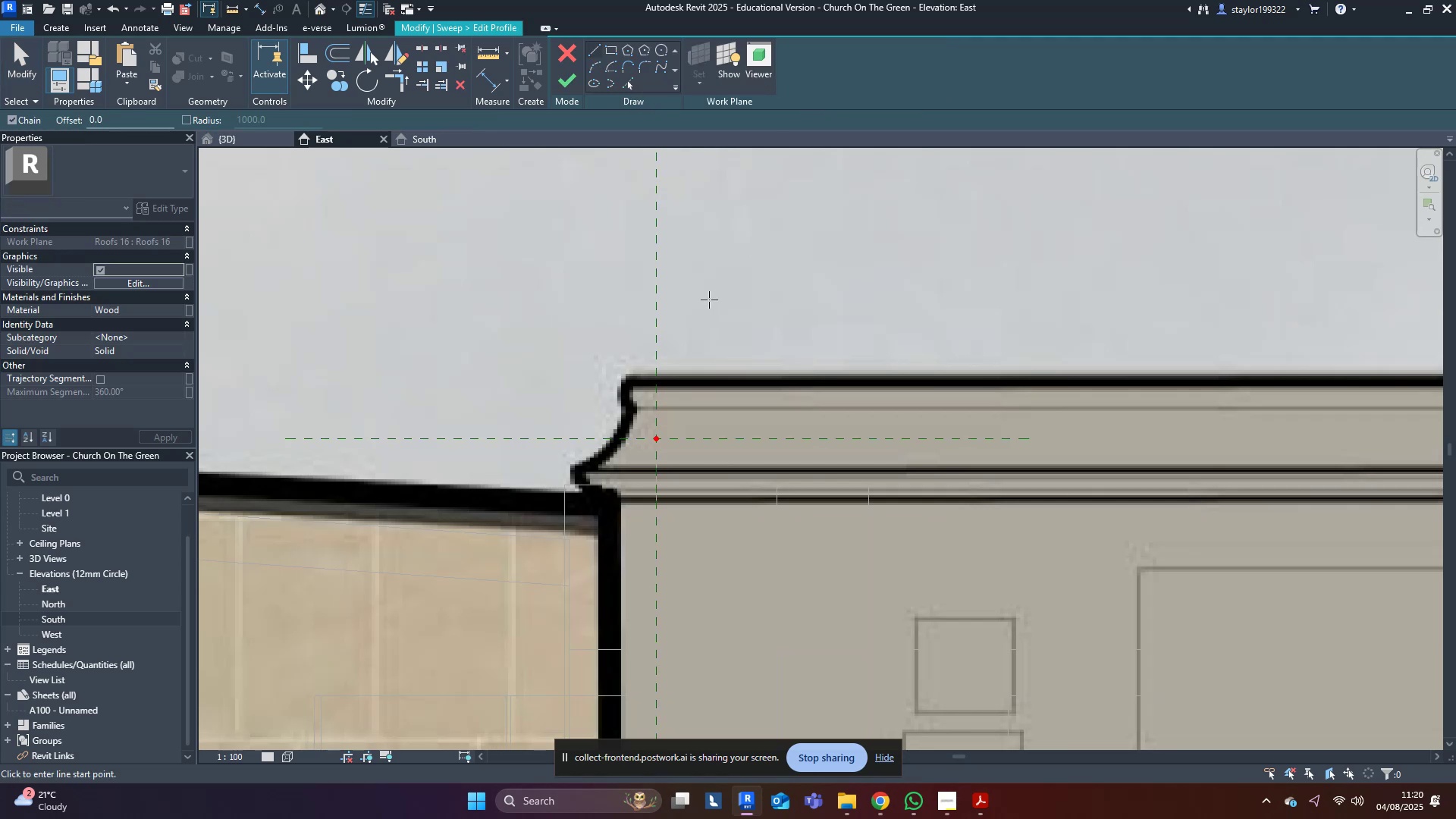 
scroll: coordinate [670, 370], scroll_direction: up, amount: 6.0
 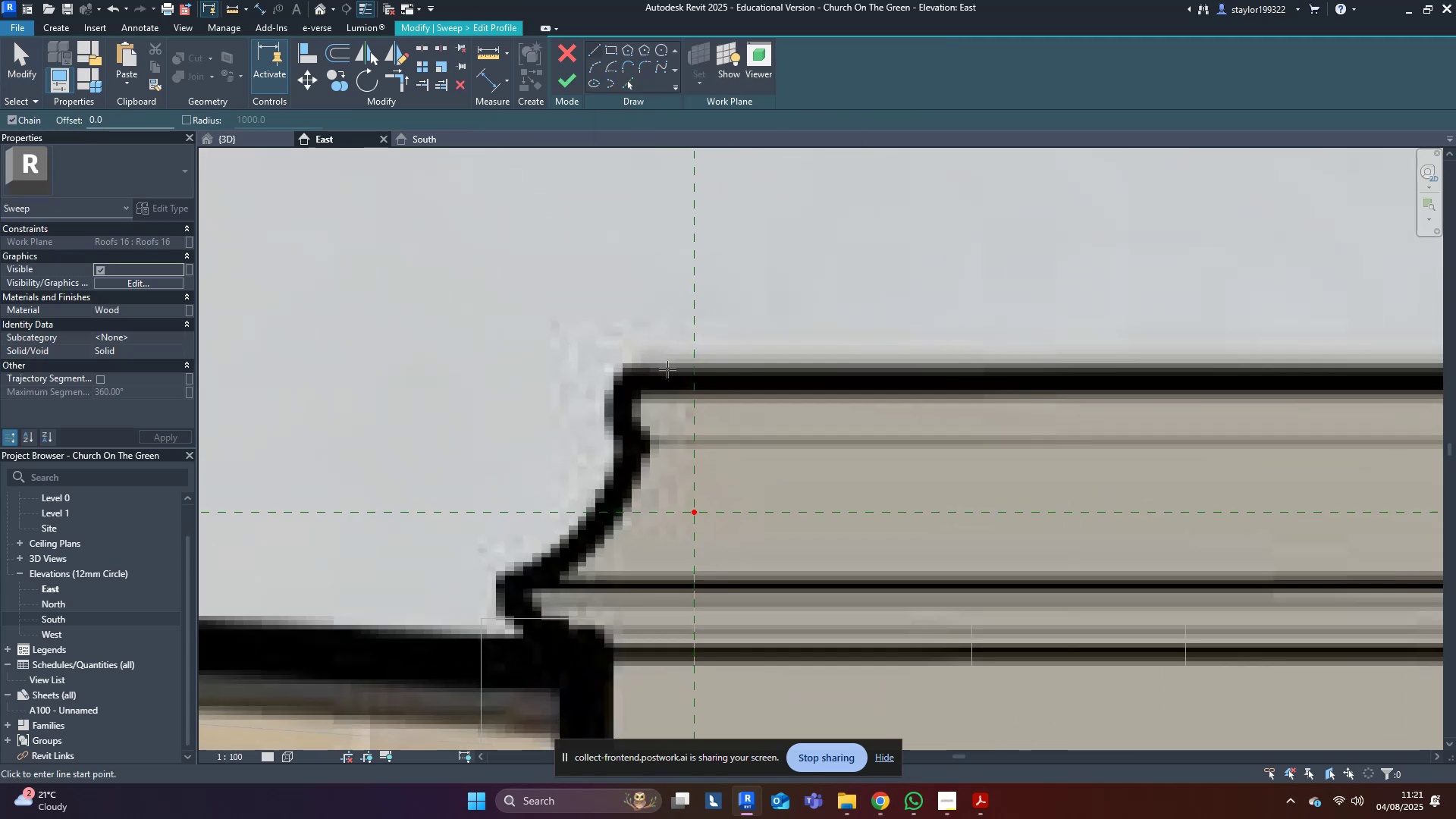 
type(sdwf)
 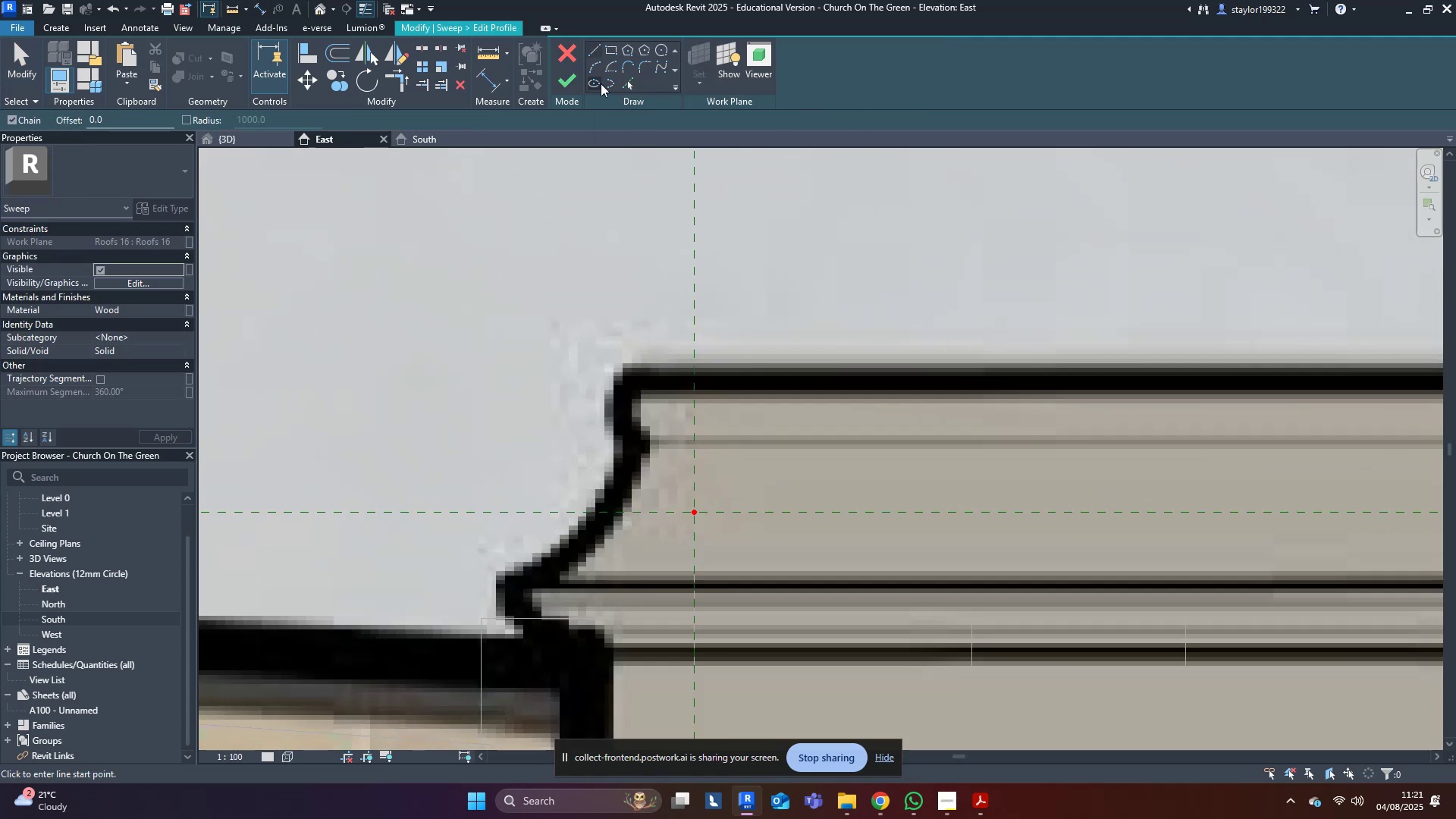 
left_click([596, 68])
 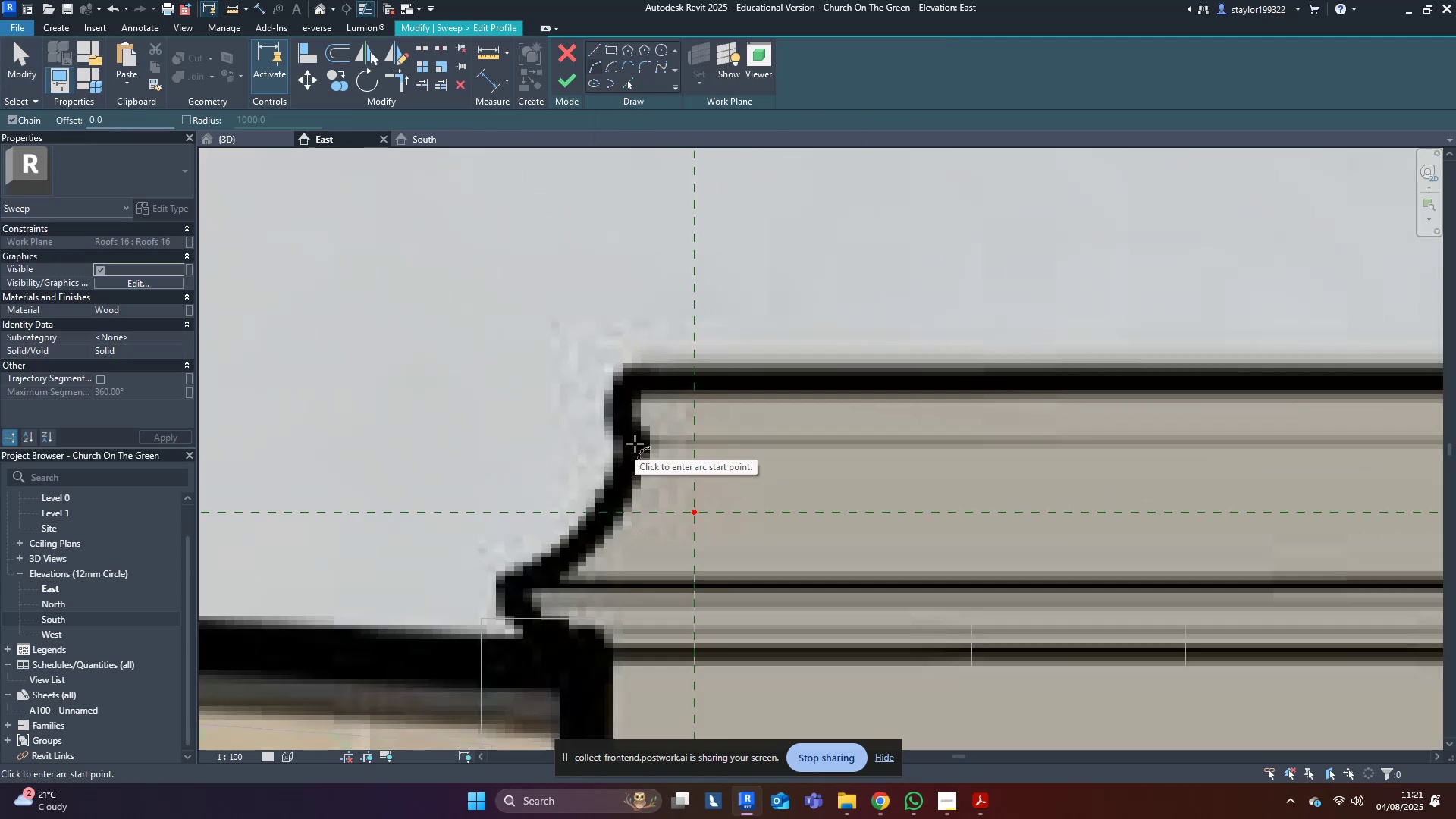 
left_click([636, 444])
 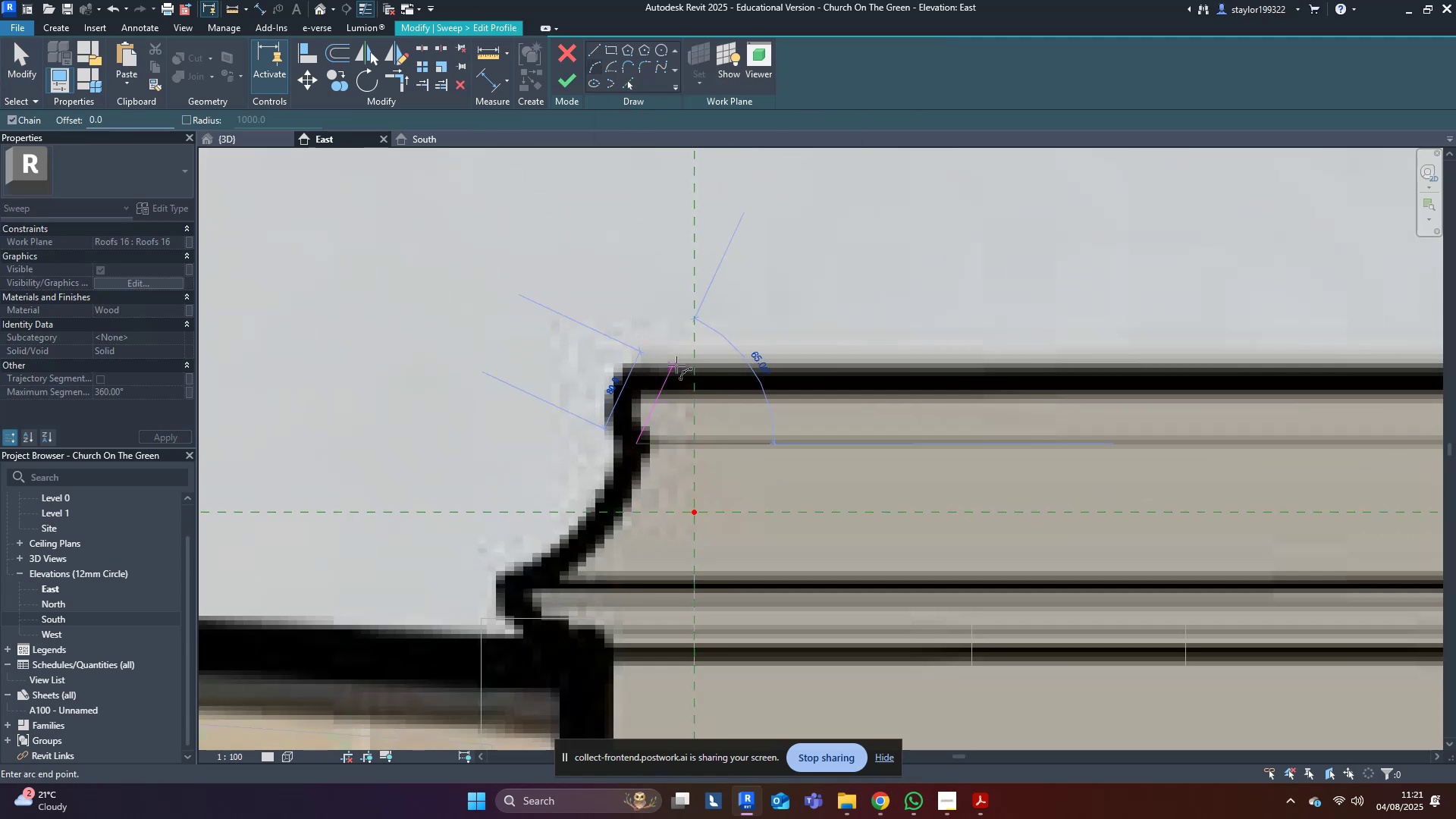 
left_click([677, 364])
 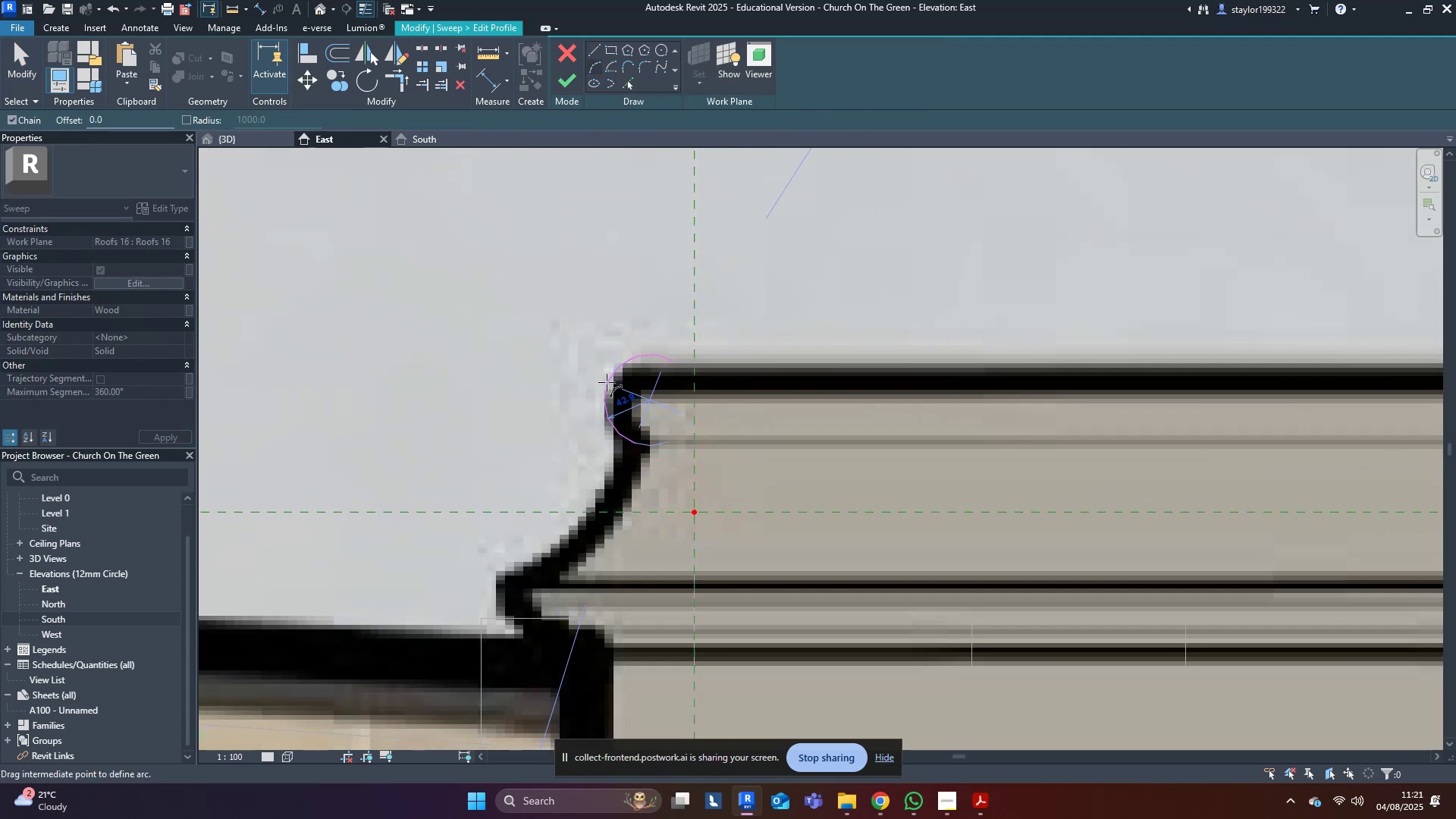 
left_click([605, 381])
 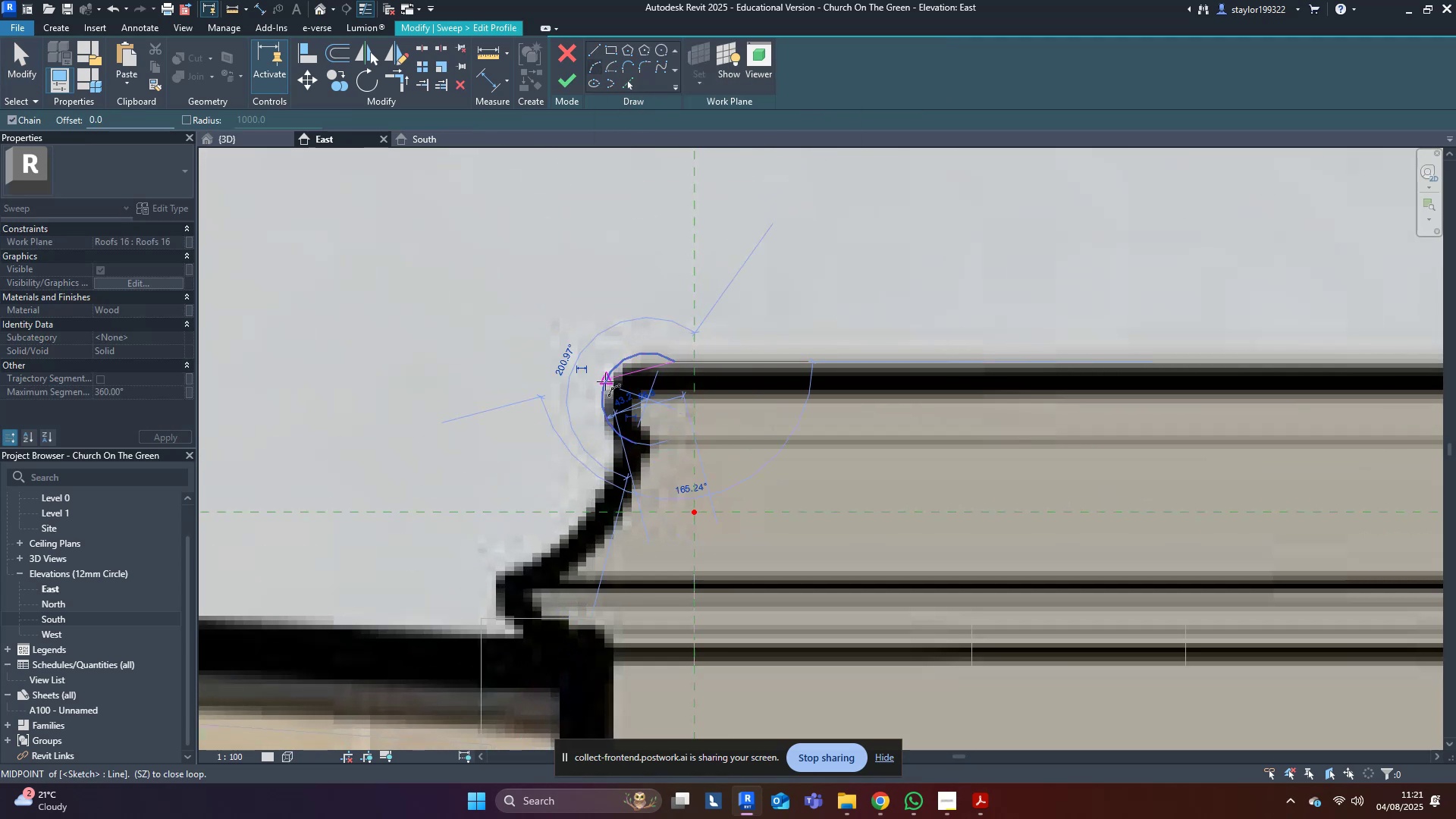 
key(Escape)
 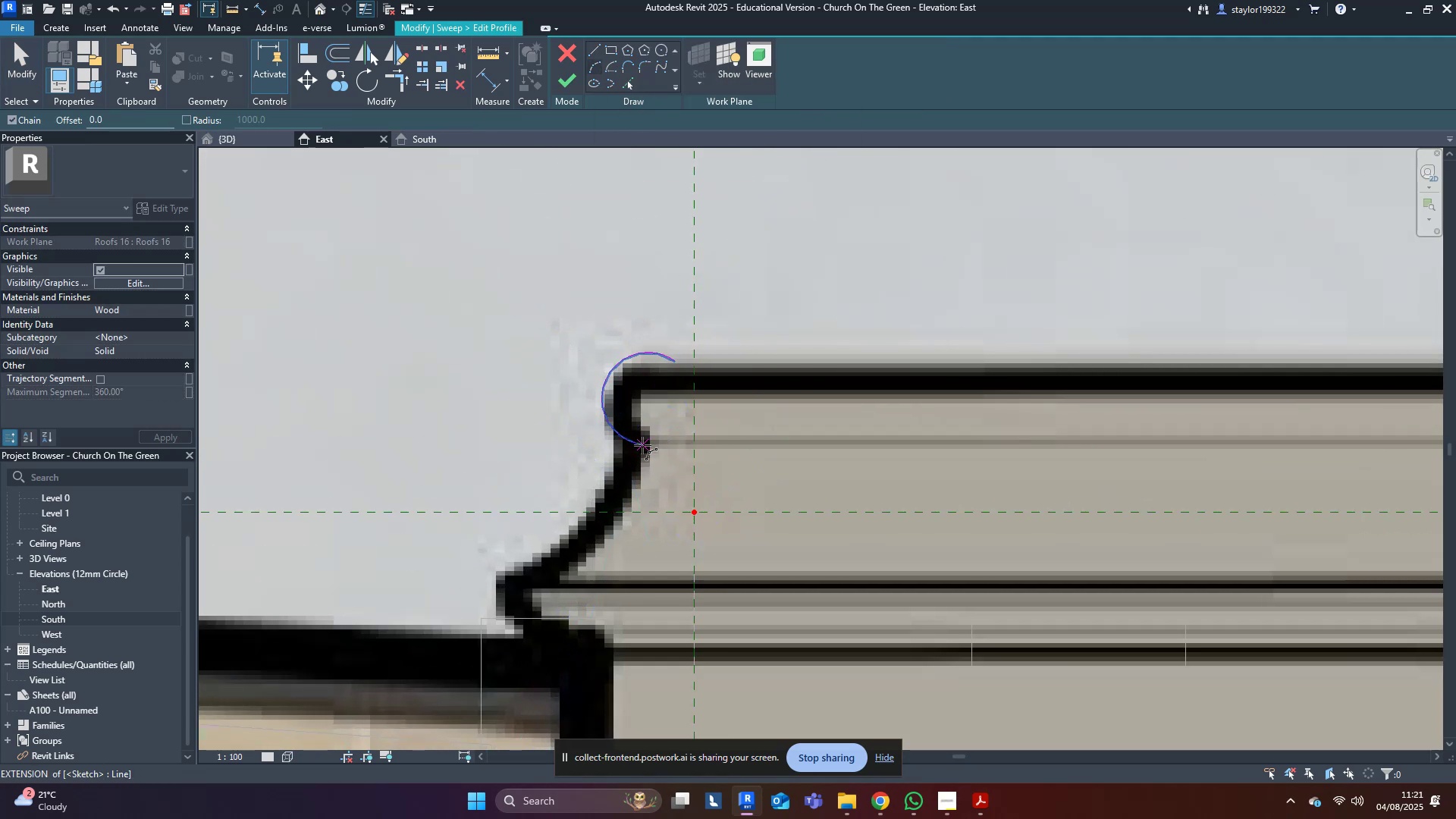 
left_click([641, 444])
 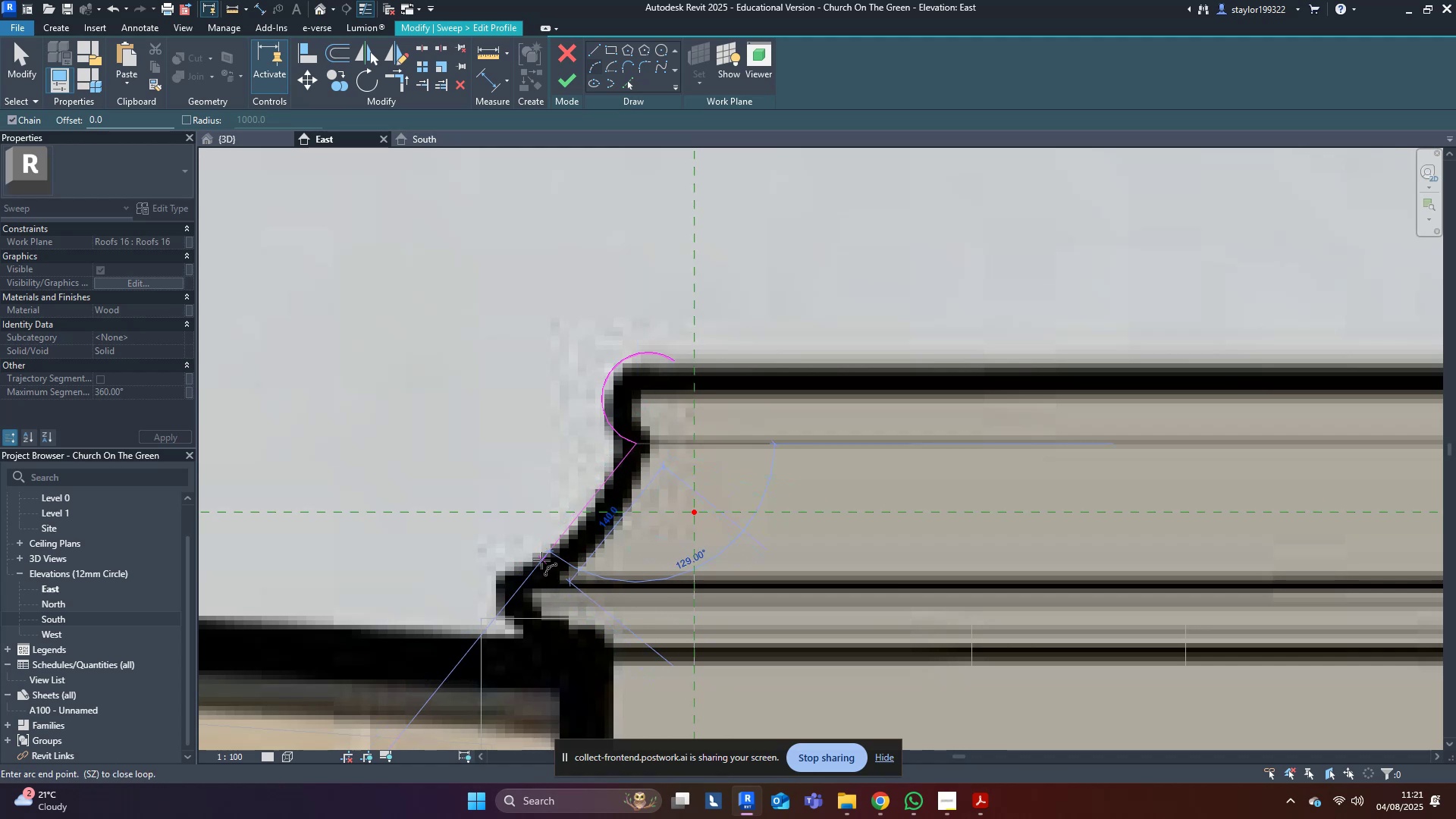 
left_click([546, 555])
 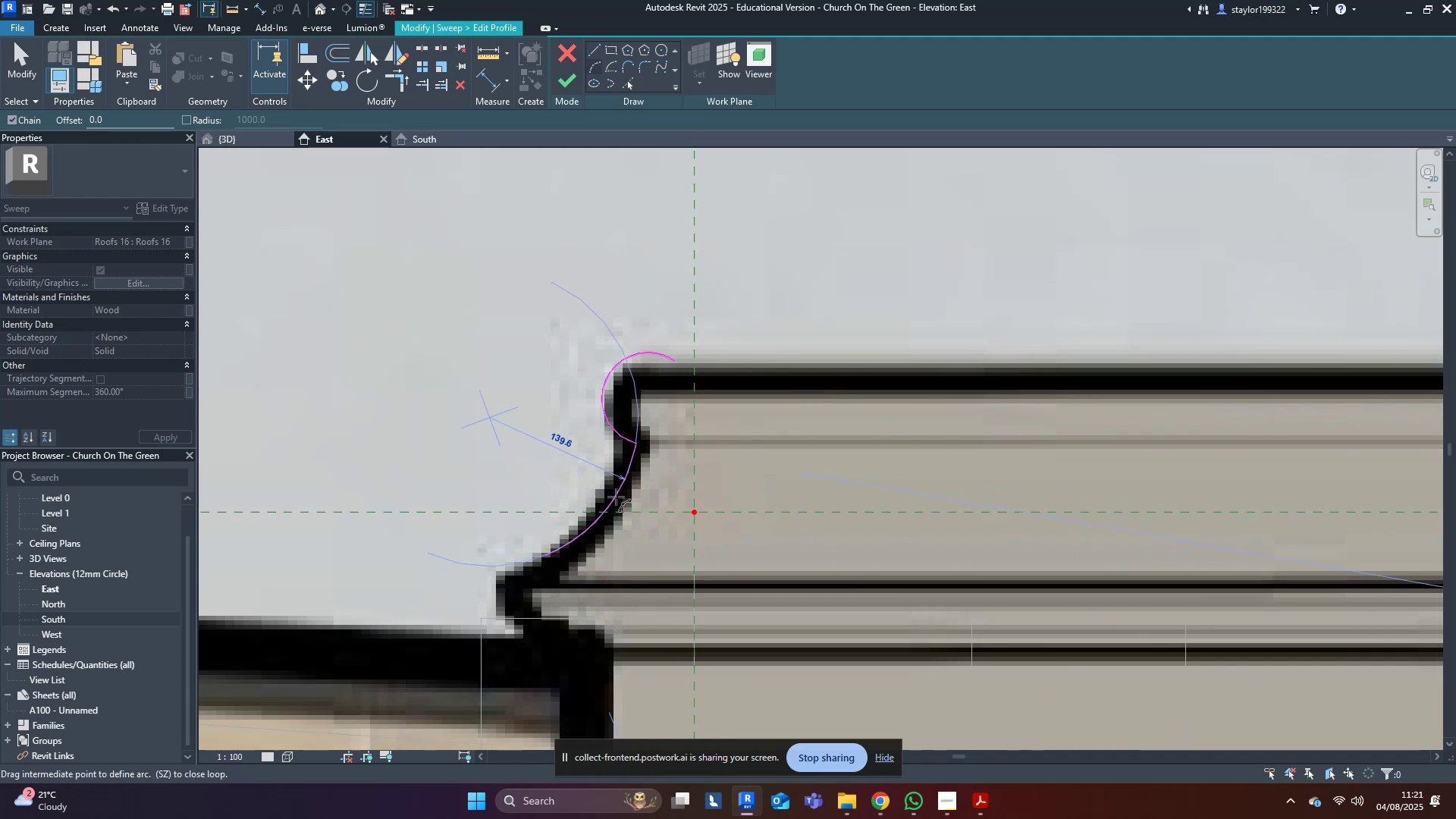 
left_click([618, 500])
 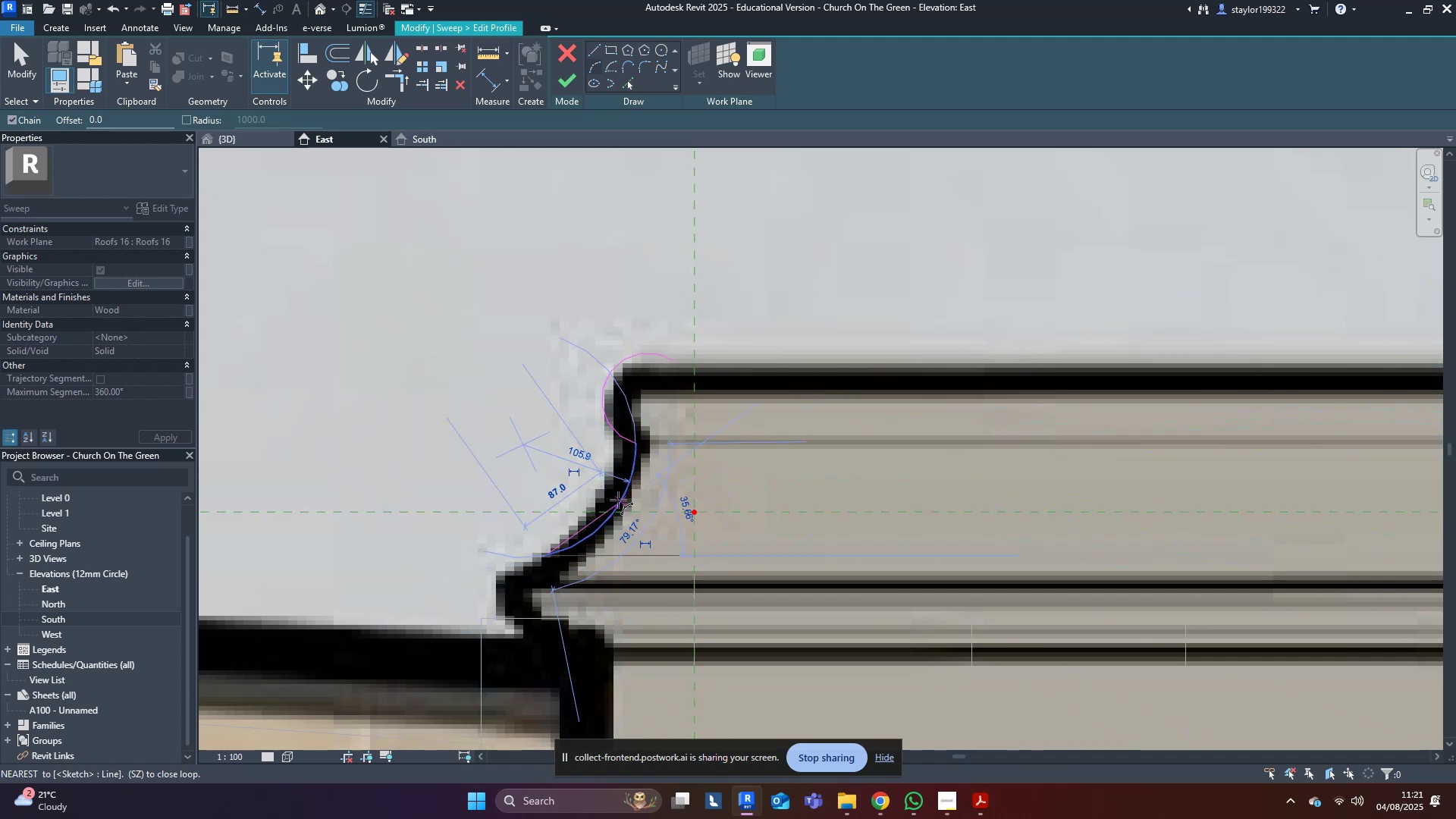 
key(Escape)
 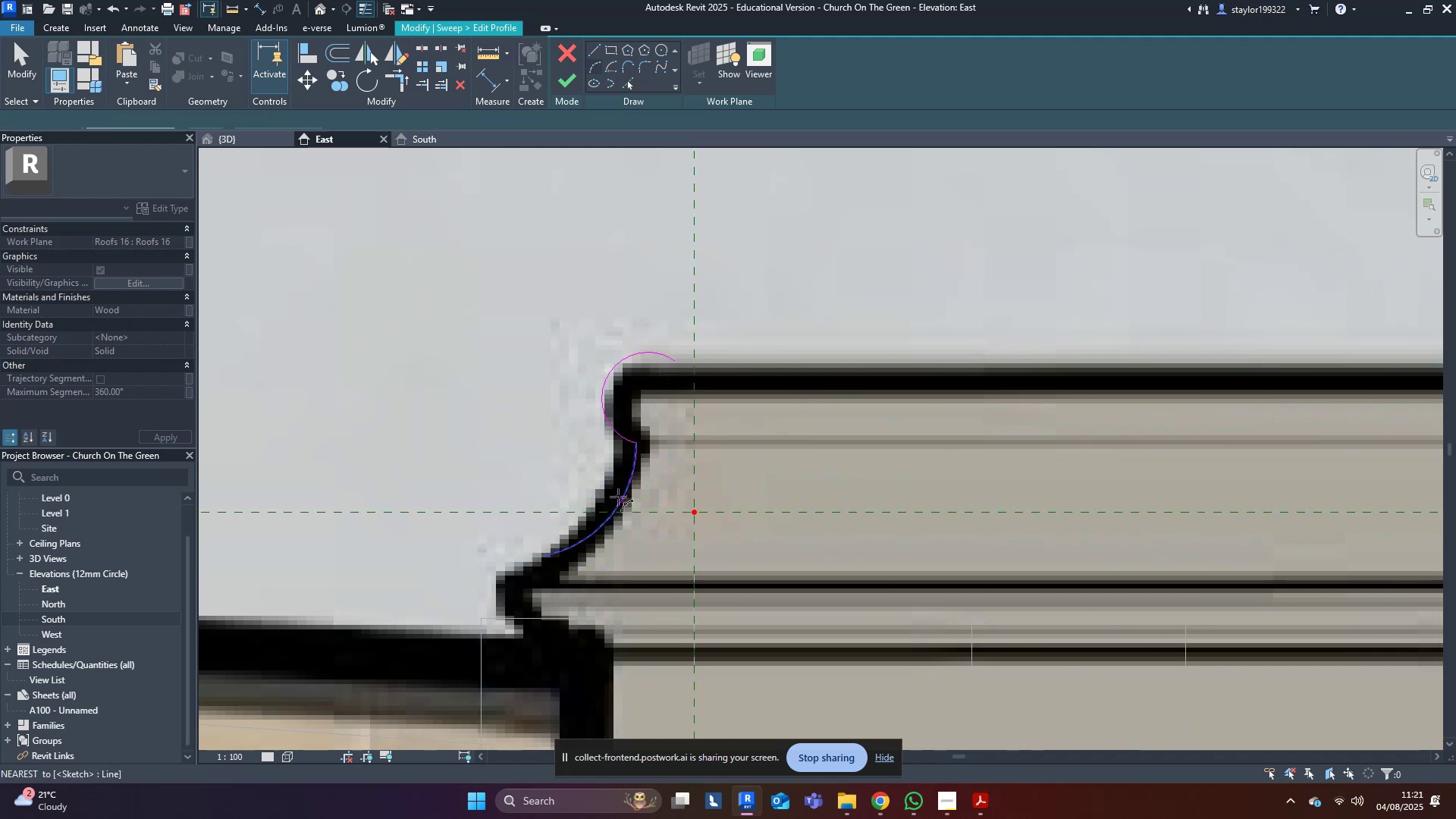 
scroll: coordinate [627, 446], scroll_direction: up, amount: 8.0
 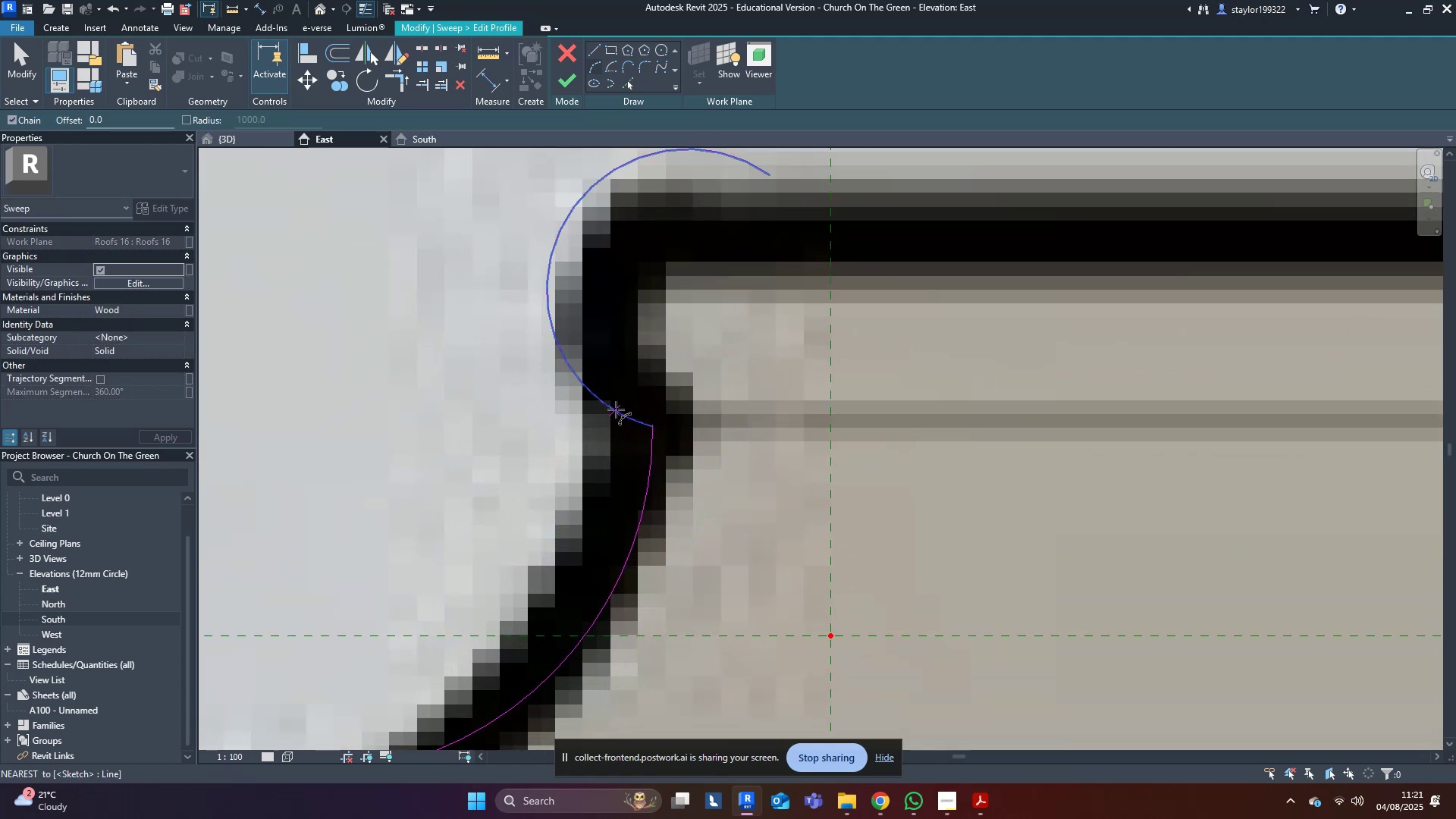 
left_click([615, 410])
 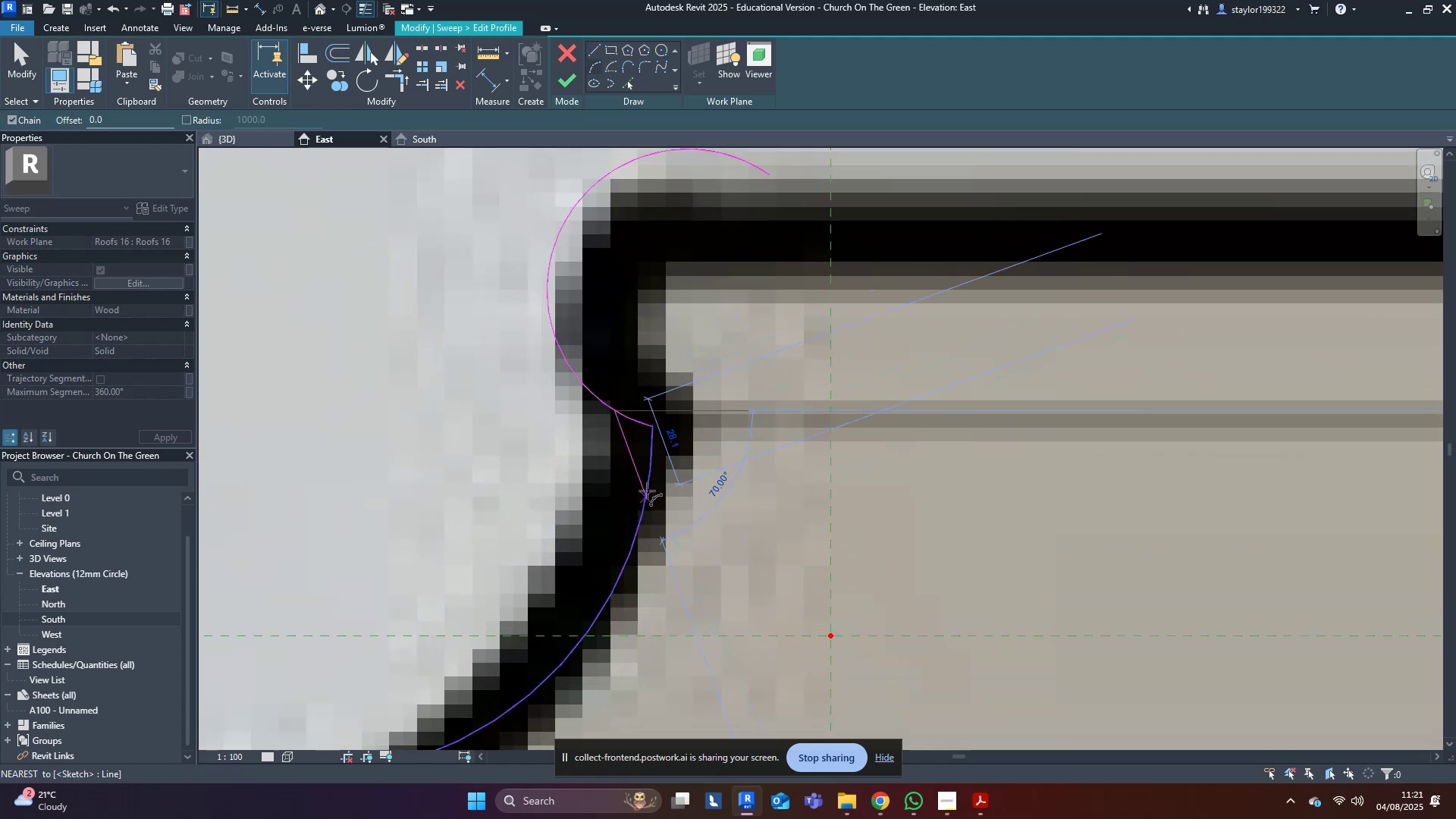 
left_click([647, 491])
 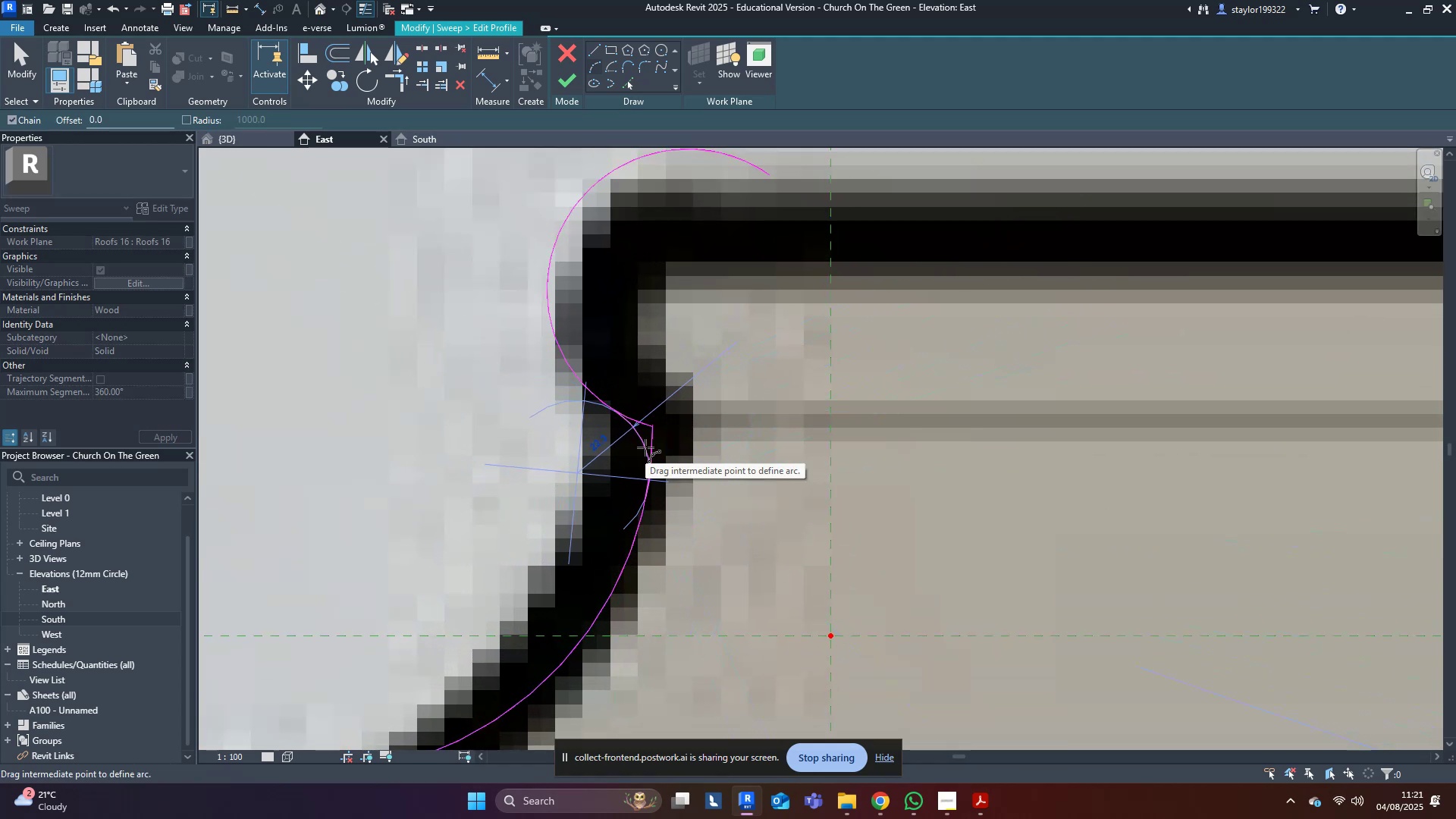 
left_click([645, 447])
 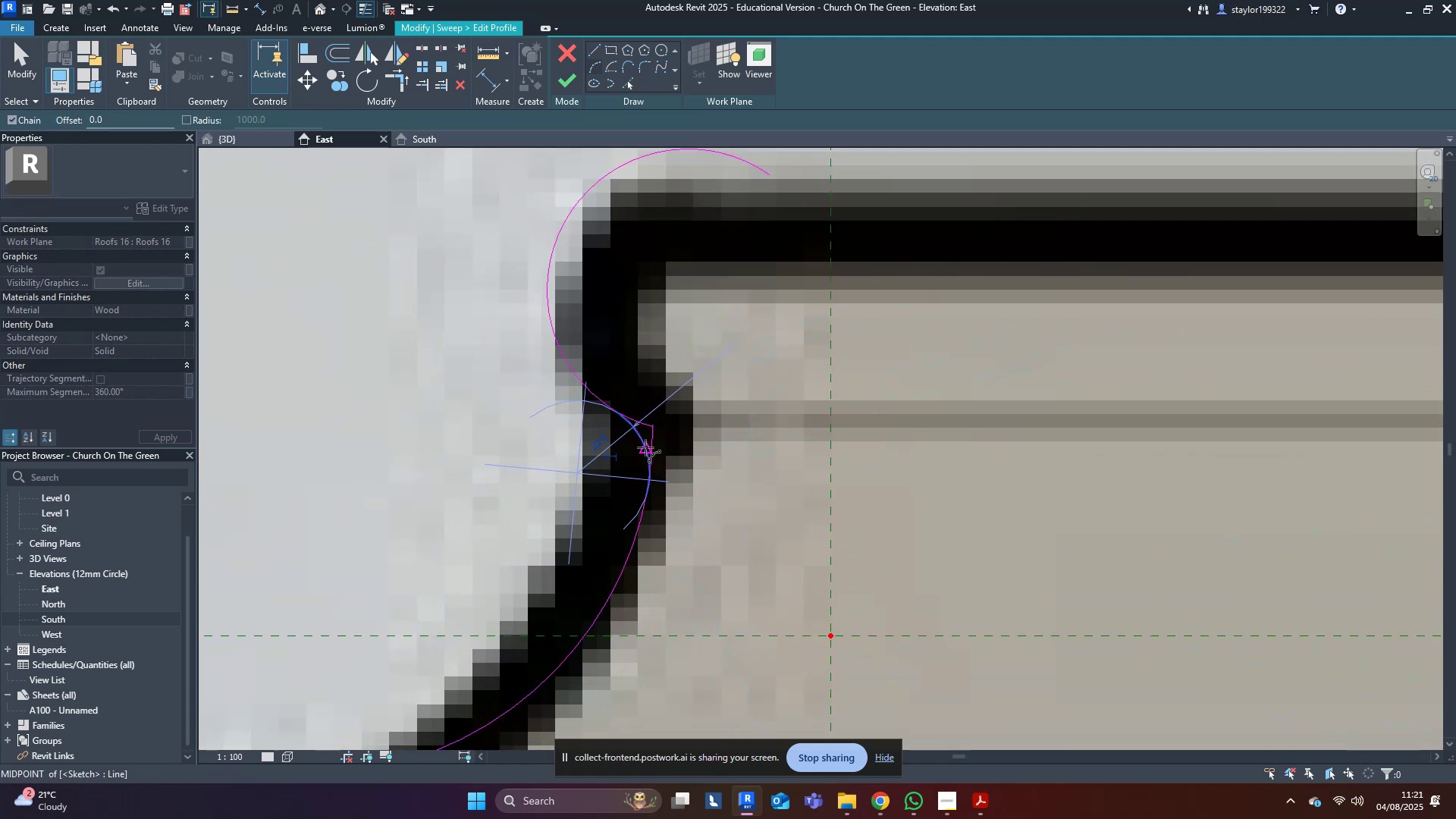 
key(Escape)
type(retr)
 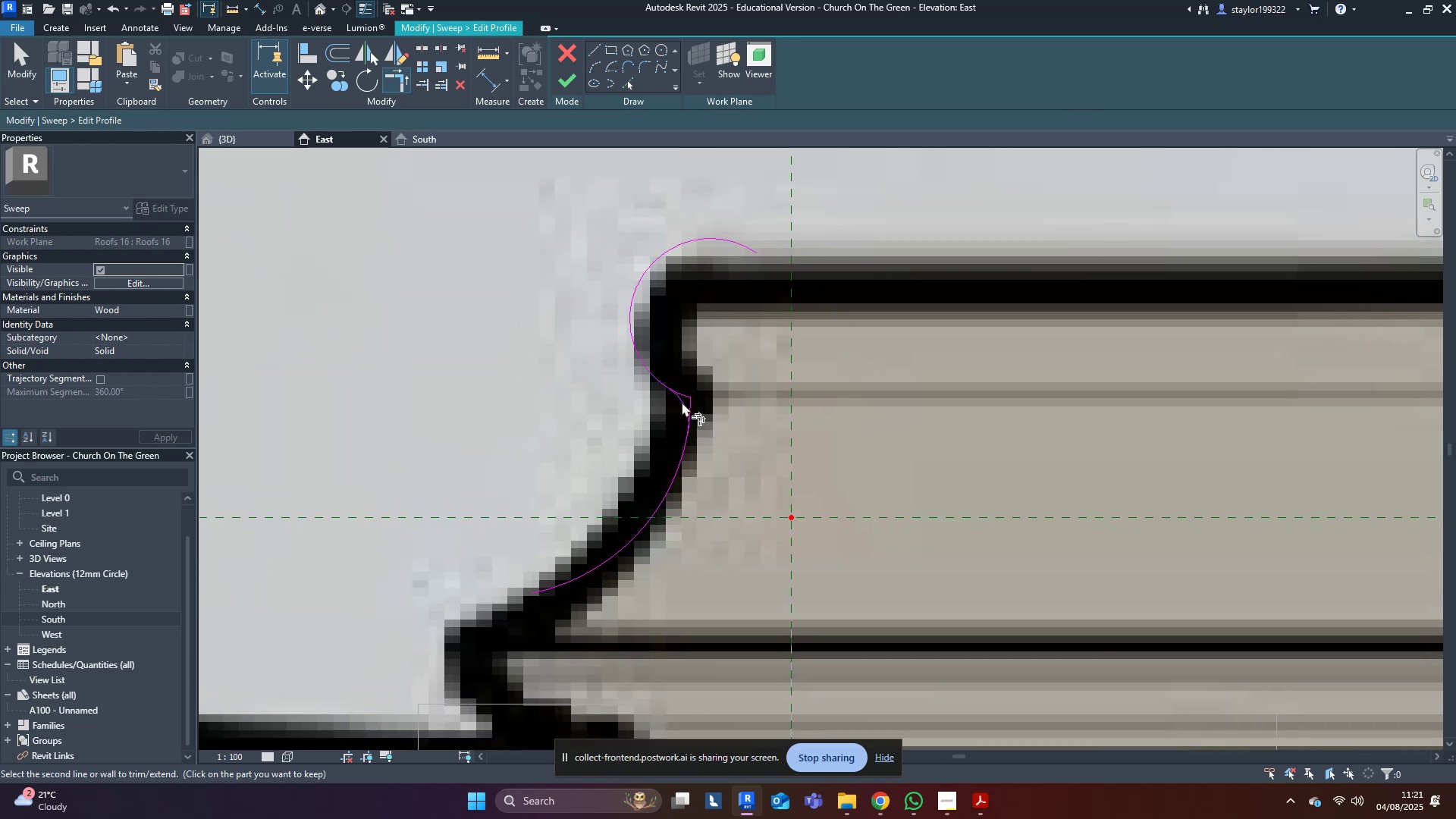 
scroll: coordinate [661, 494], scroll_direction: down, amount: 4.0
 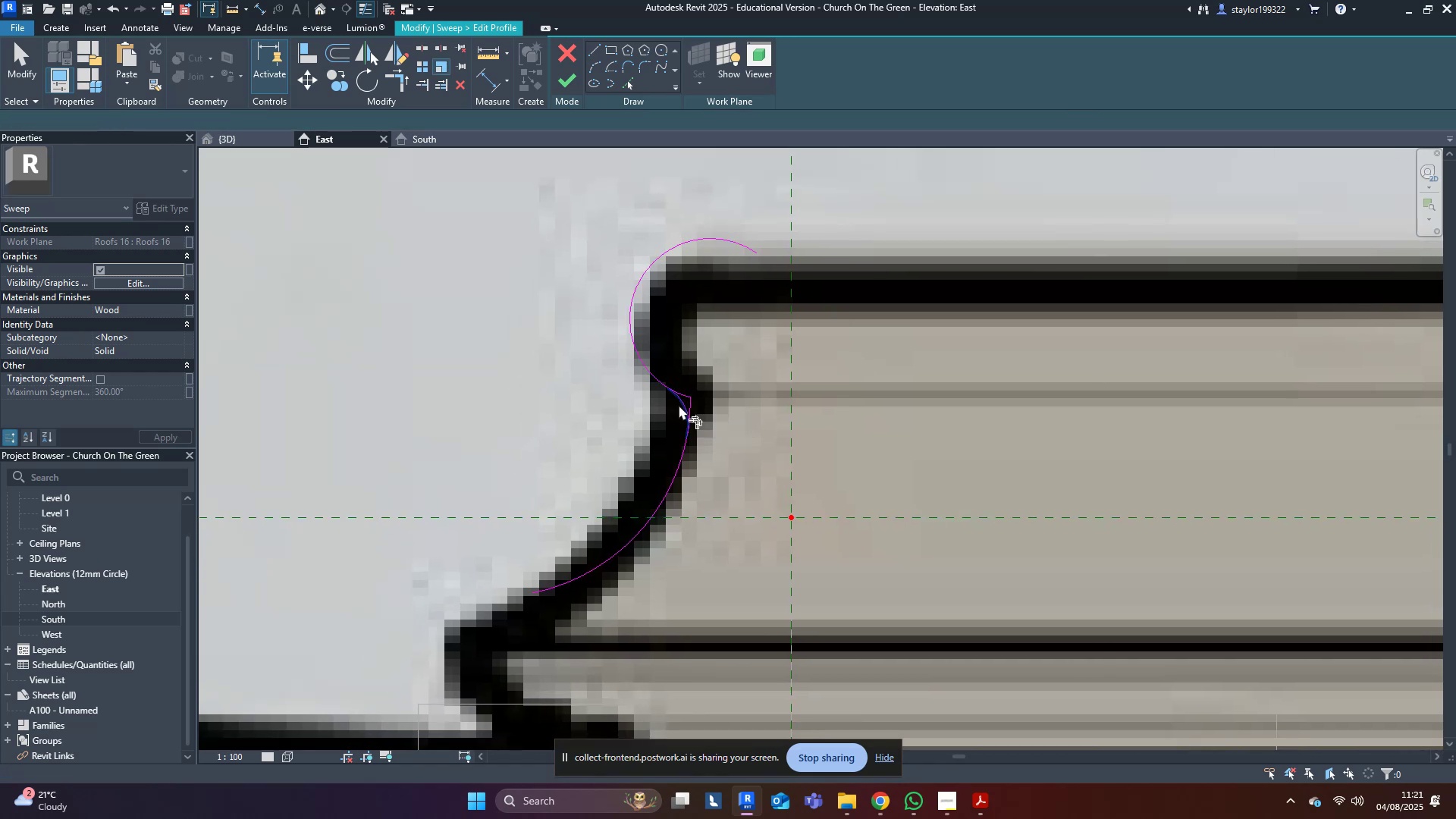 
double_click([654, 377])
 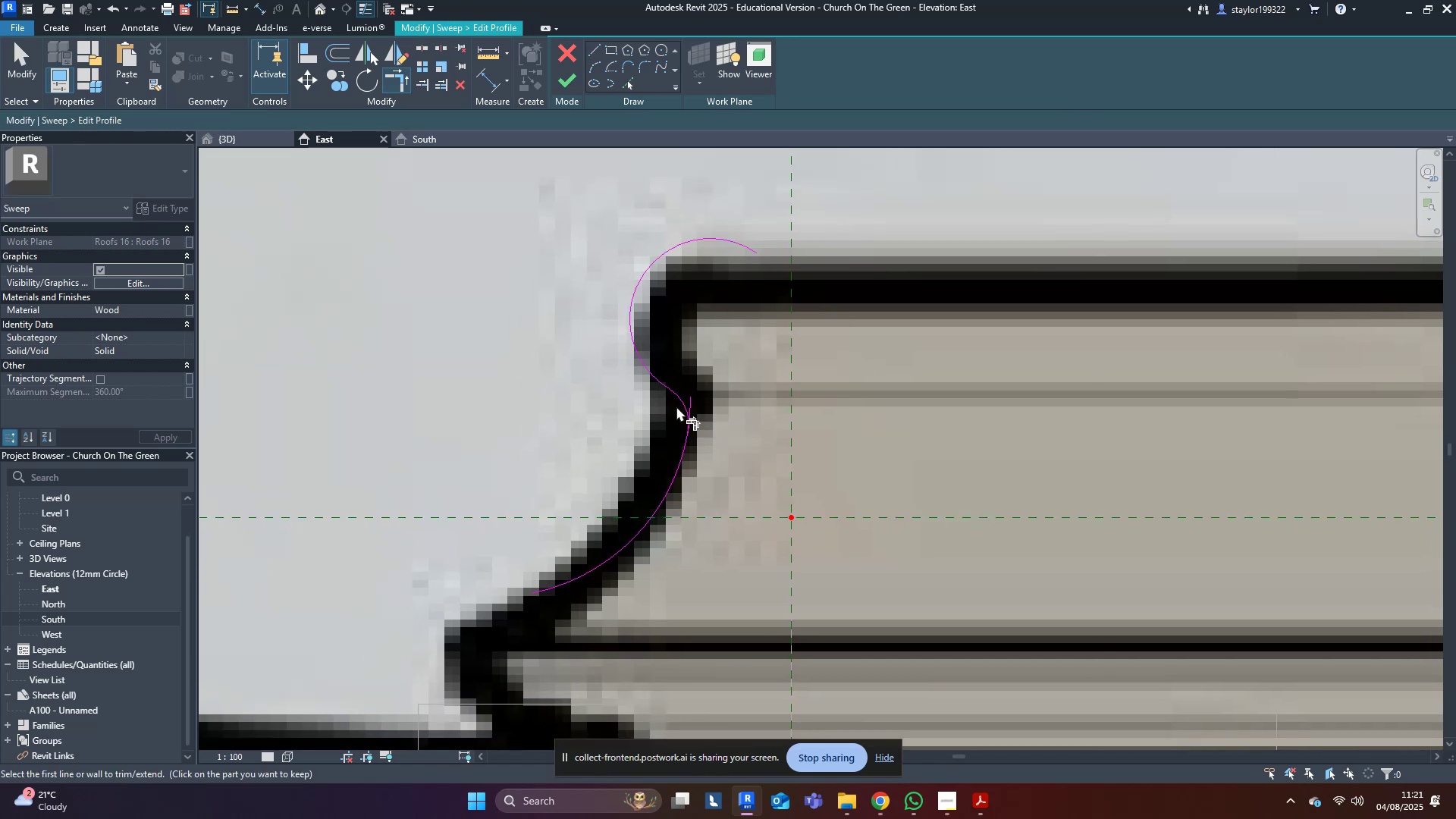 
left_click([676, 406])
 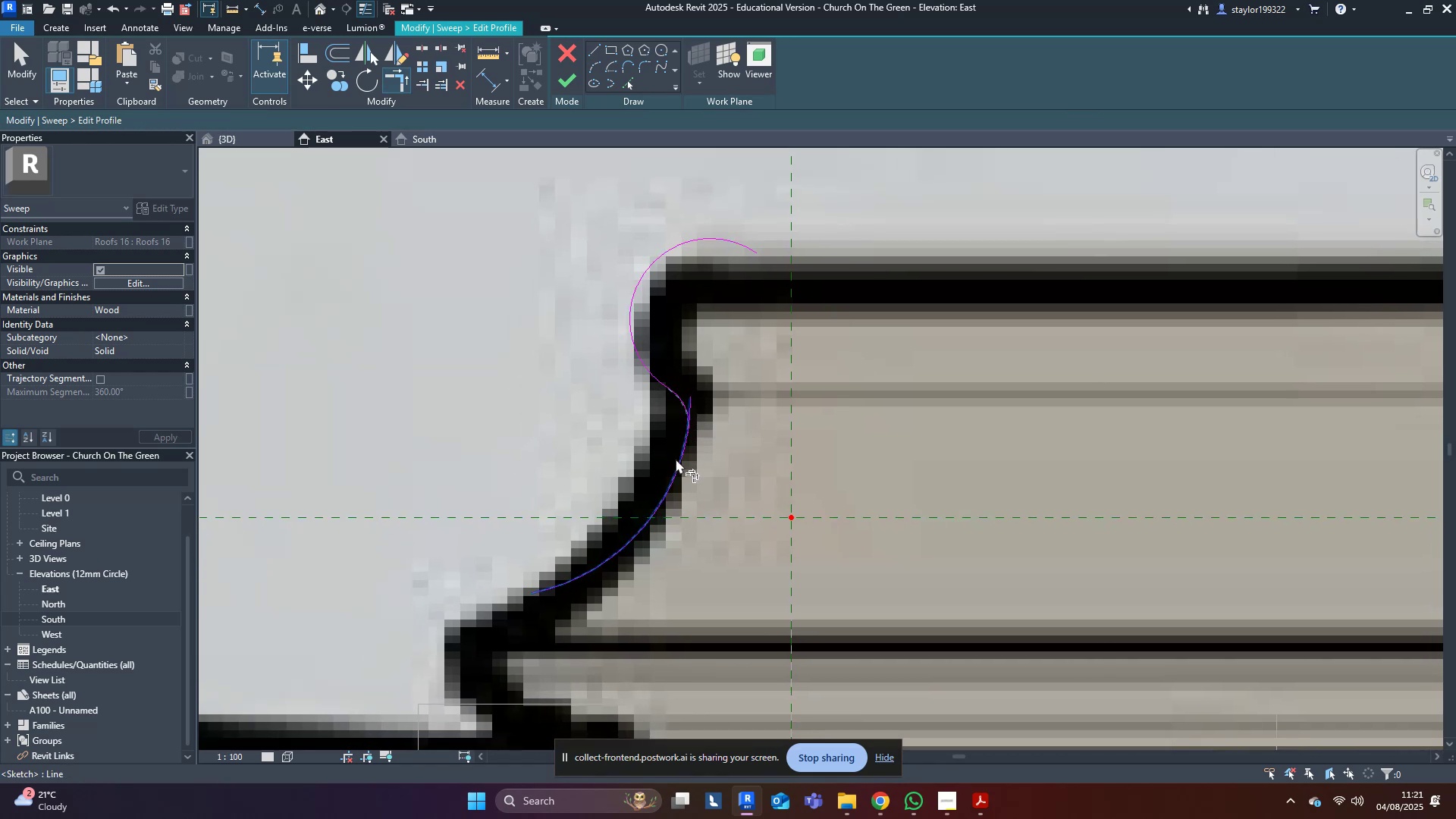 
left_click([676, 463])
 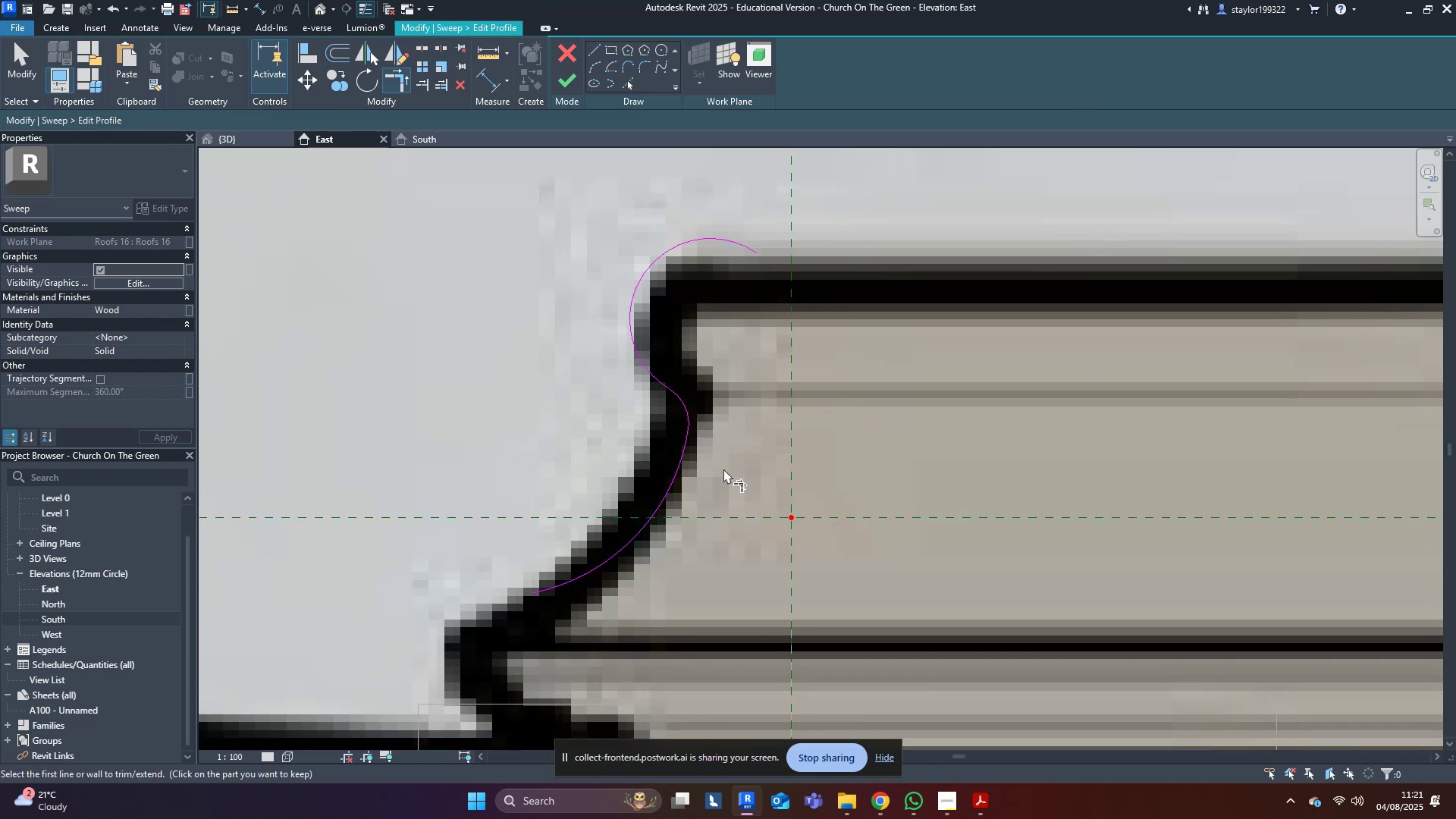 
scroll: coordinate [725, 468], scroll_direction: down, amount: 5.0
 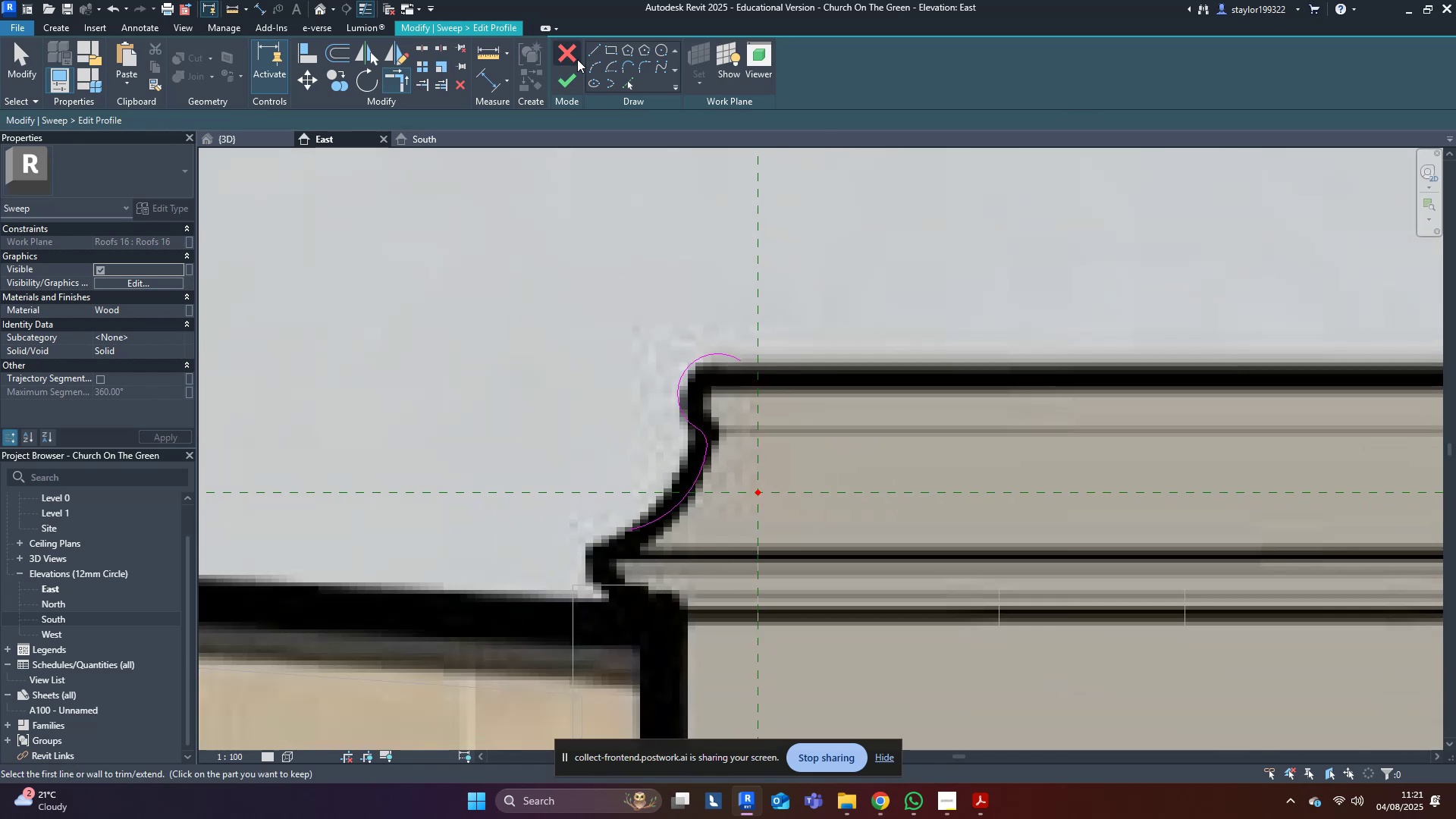 
left_click([595, 69])
 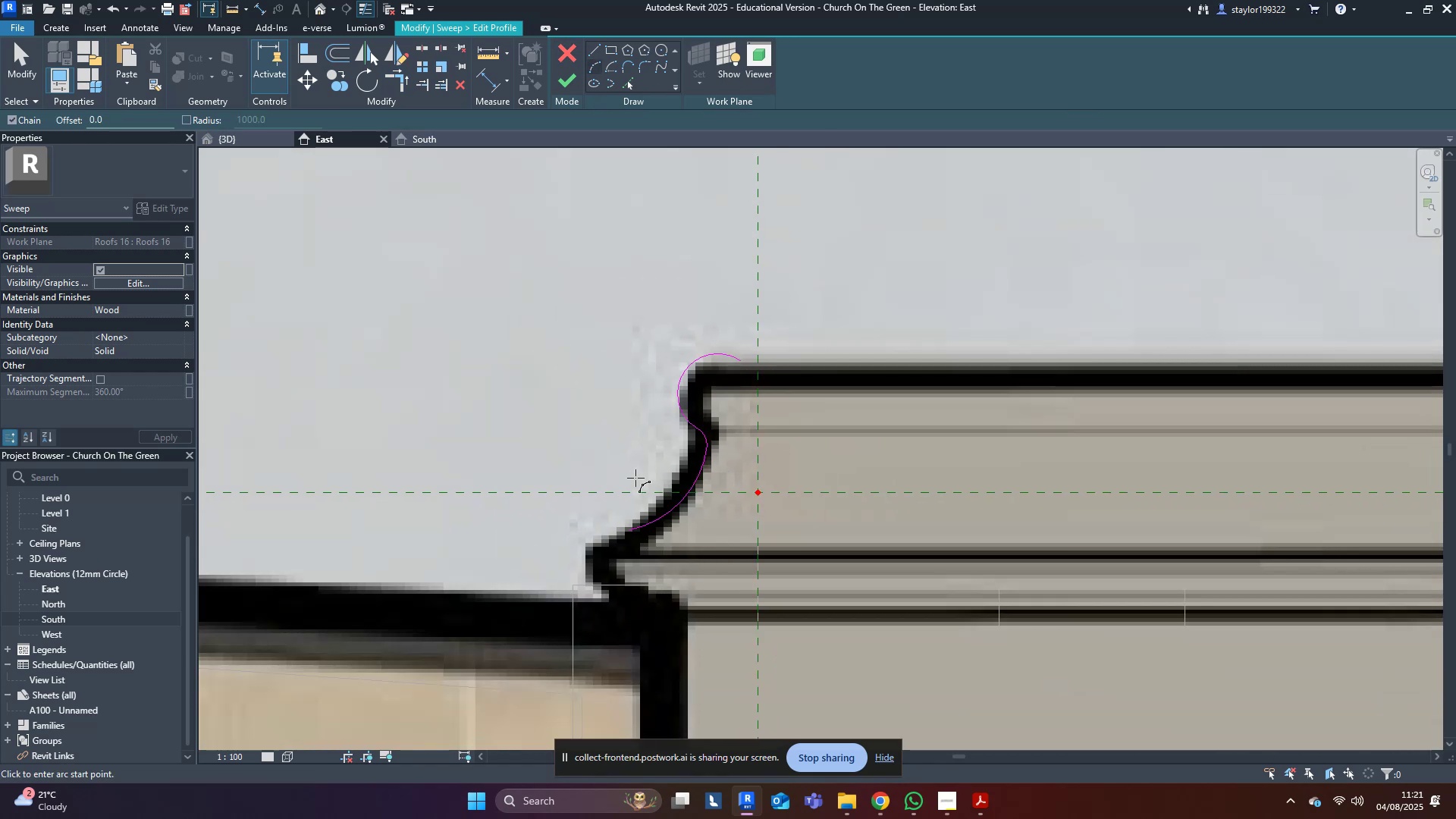 
scroll: coordinate [588, 600], scroll_direction: up, amount: 5.0
 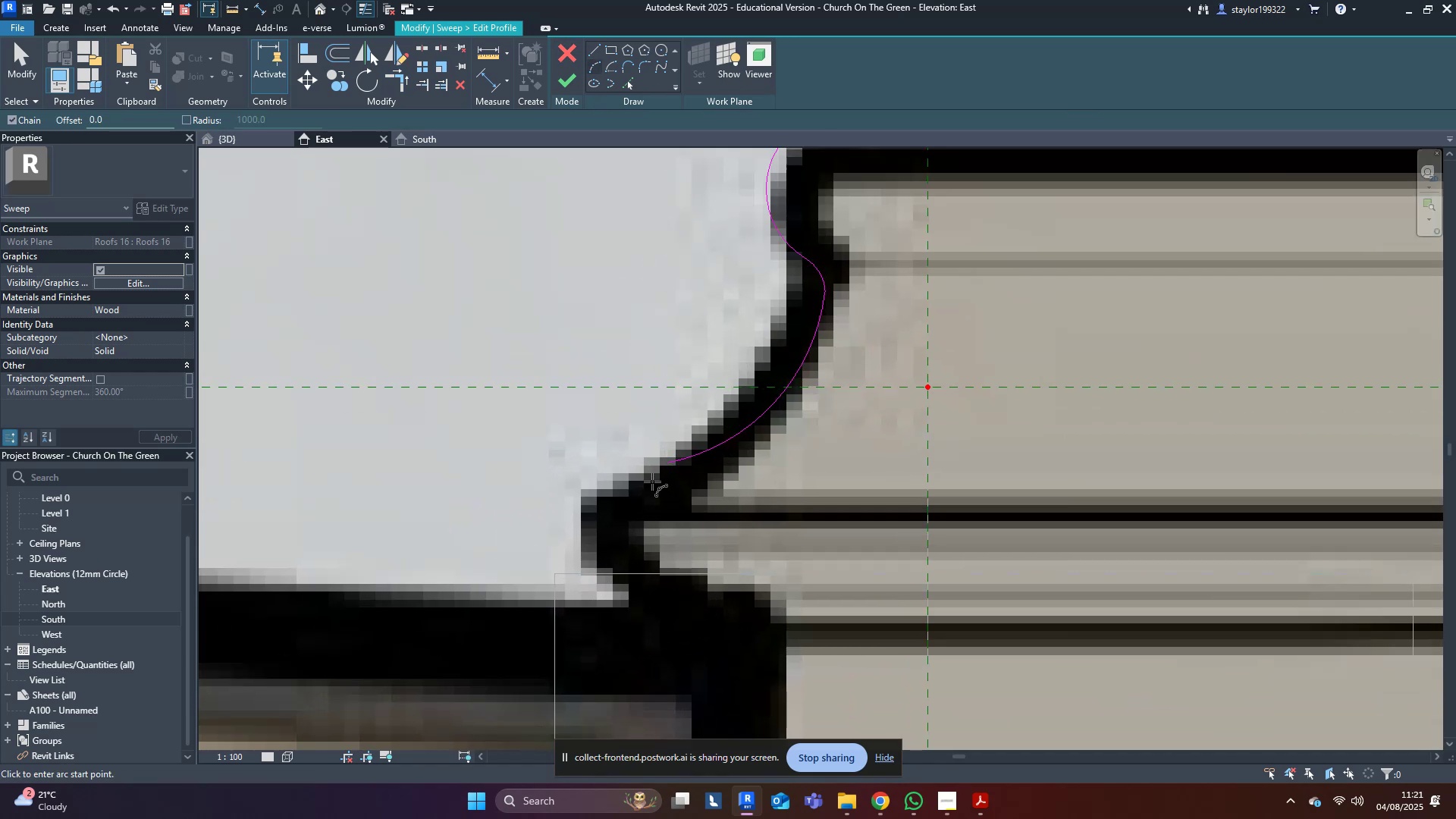 
left_click([667, 463])
 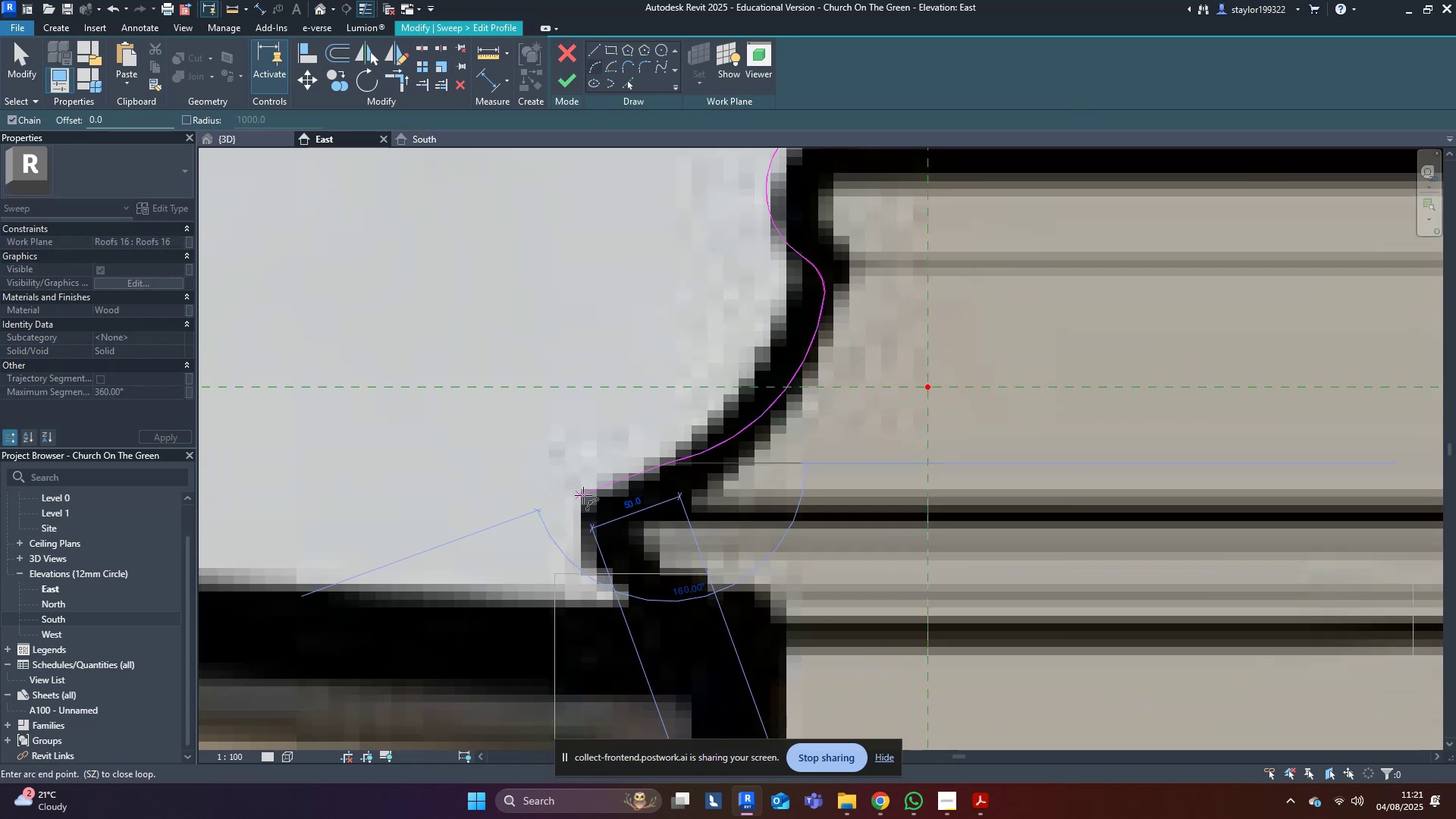 
left_click([583, 495])
 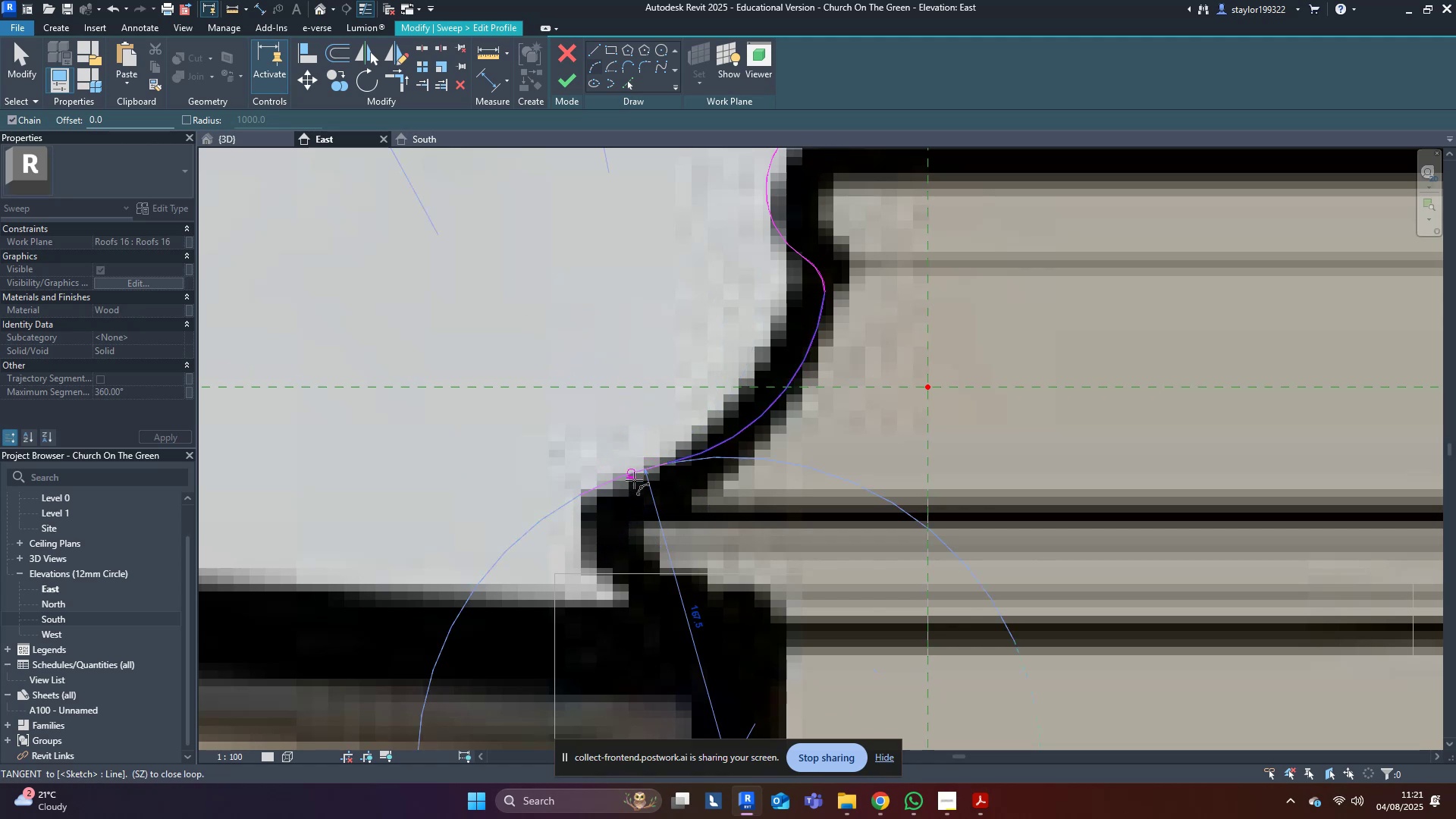 
key(Escape)
 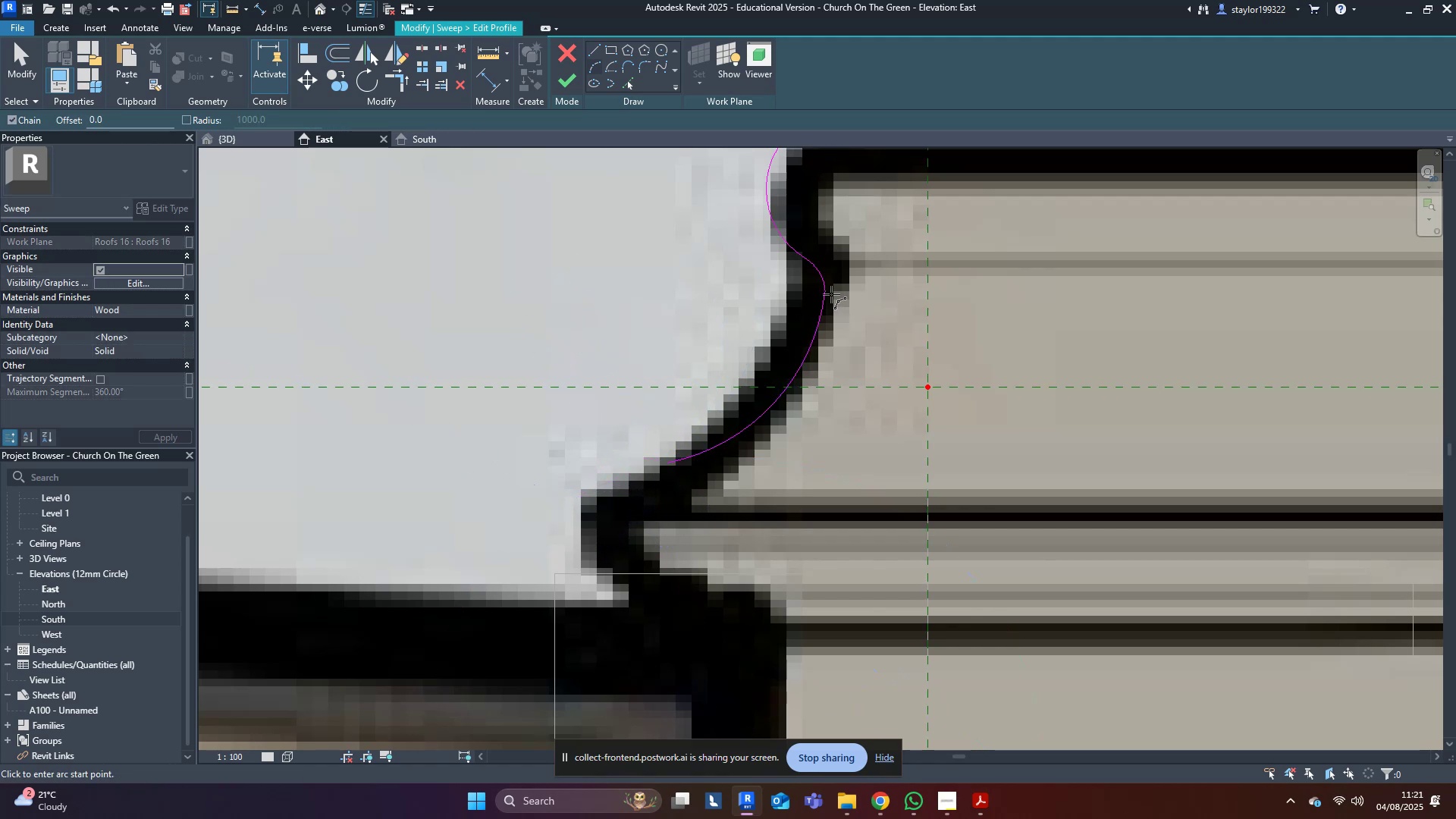 
left_click([826, 294])
 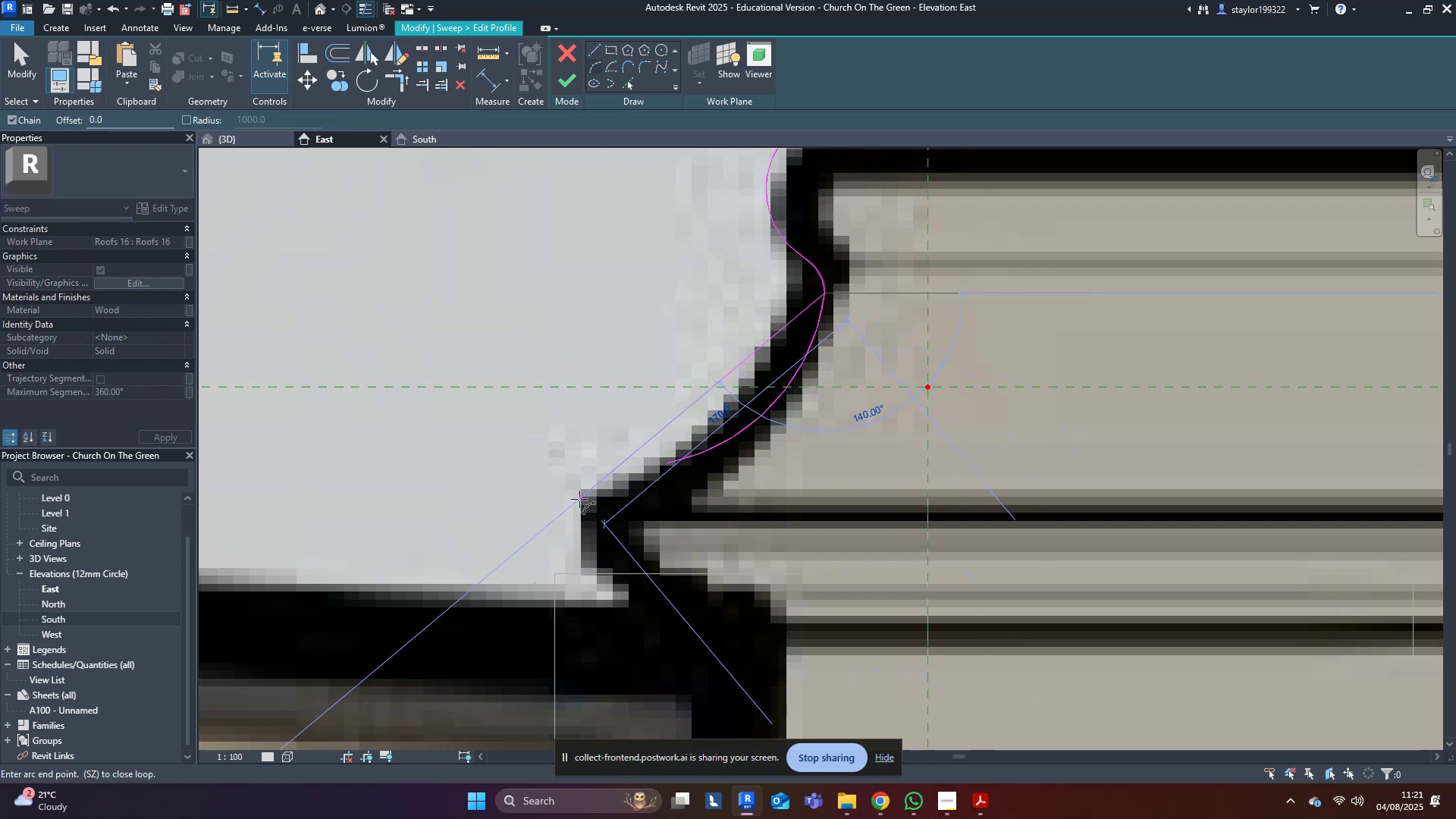 
left_click([584, 497])
 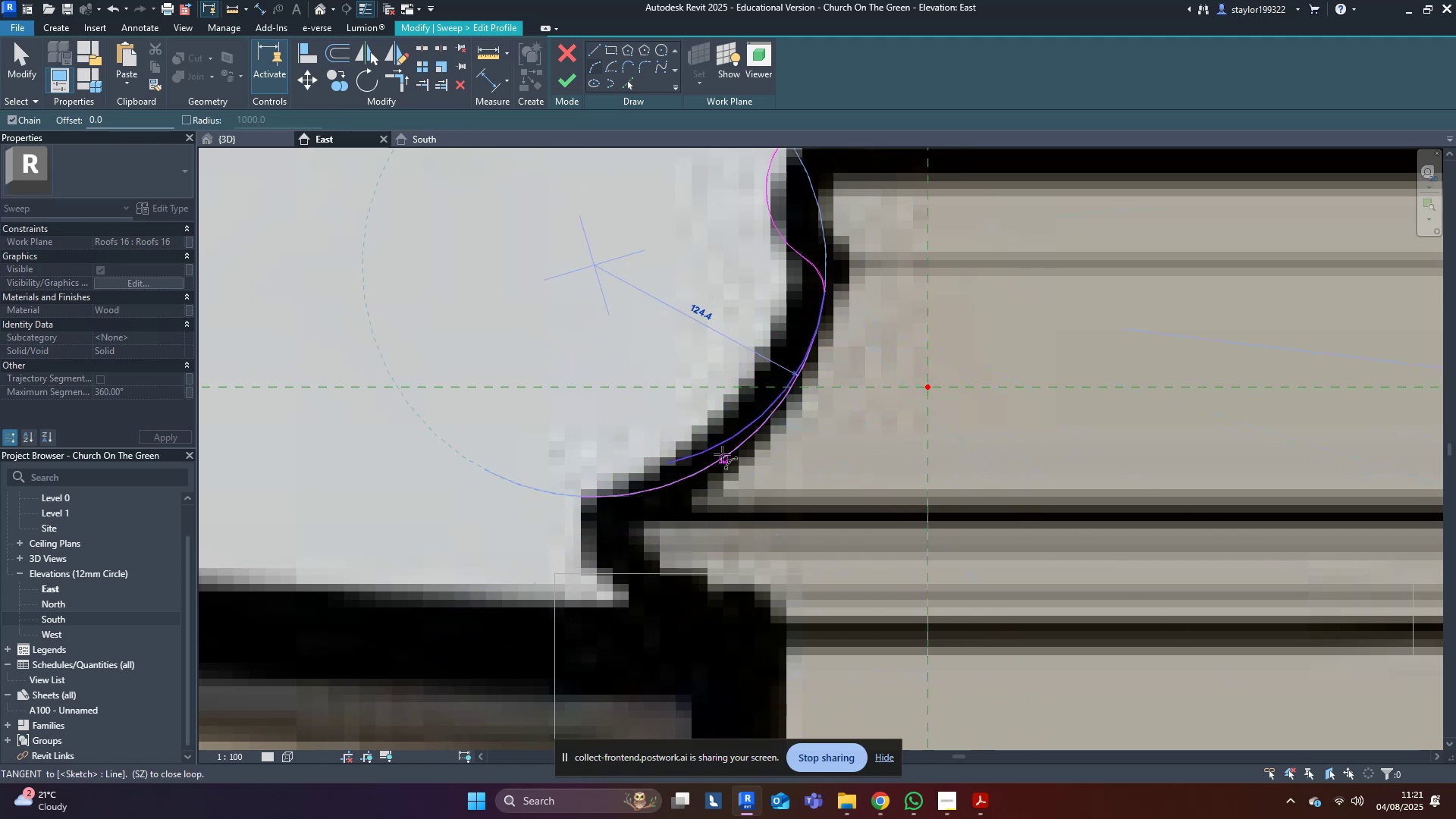 
left_click([722, 454])
 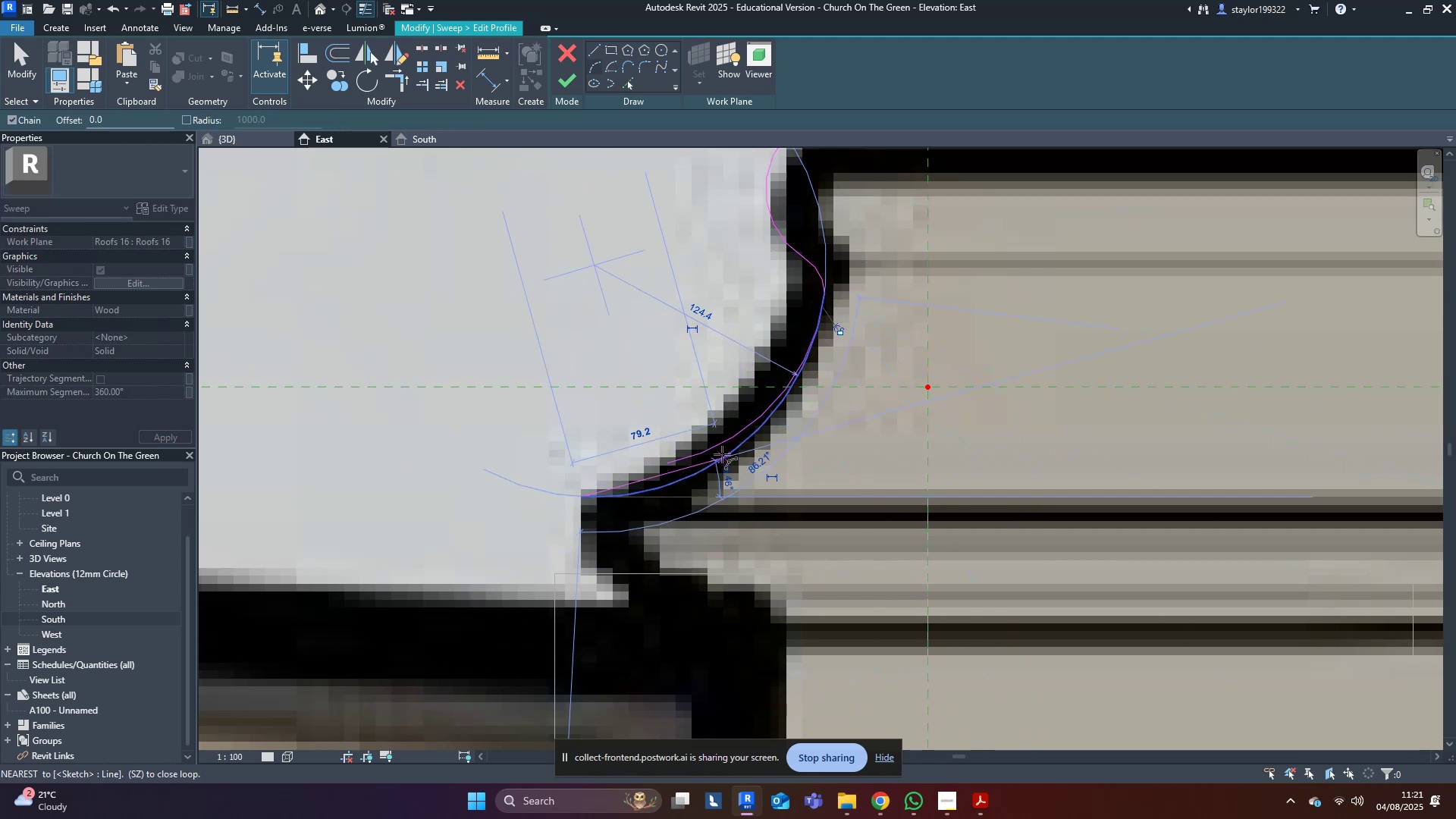 
key(Escape)
 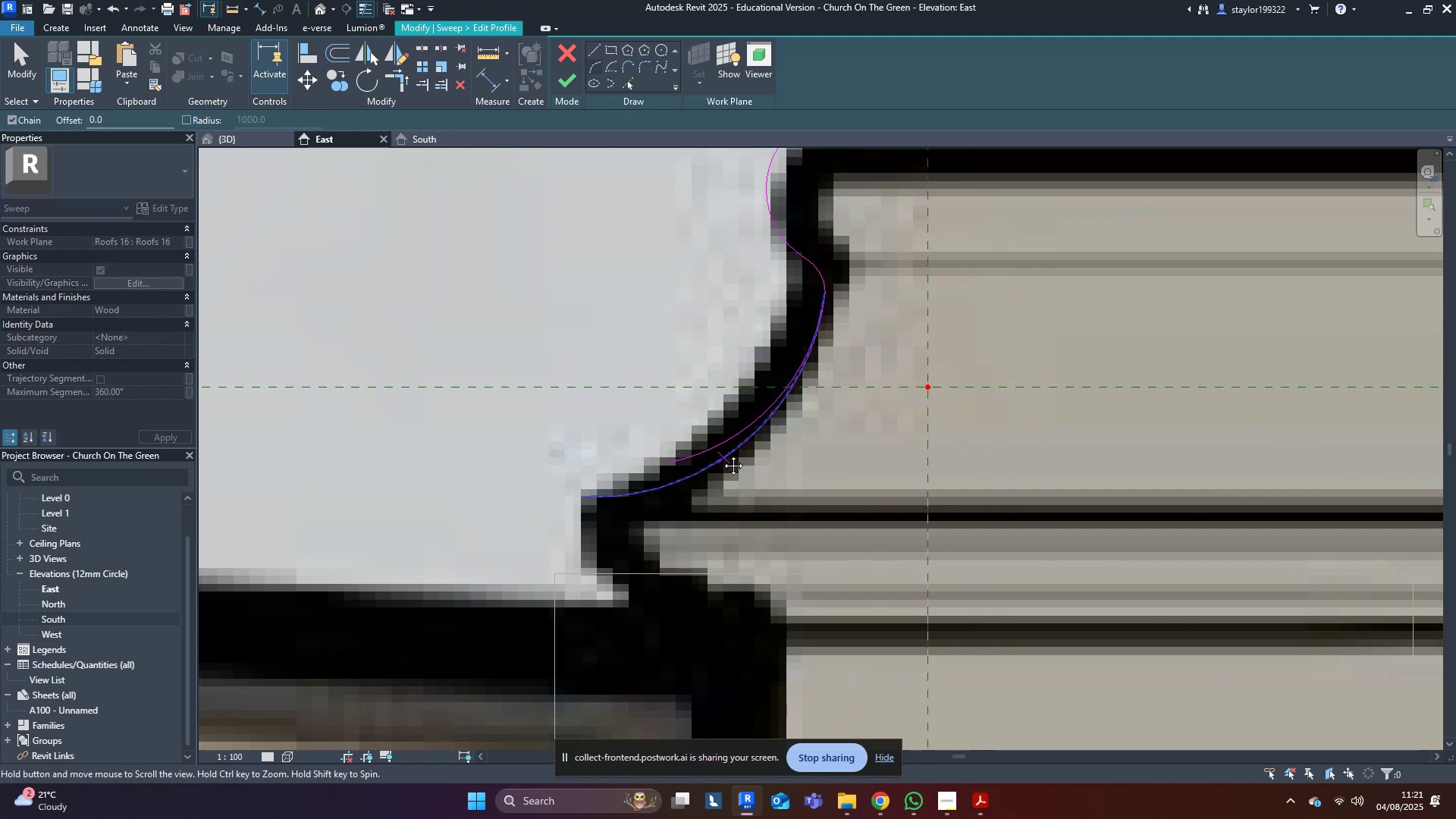 
middle_click([722, 454])
 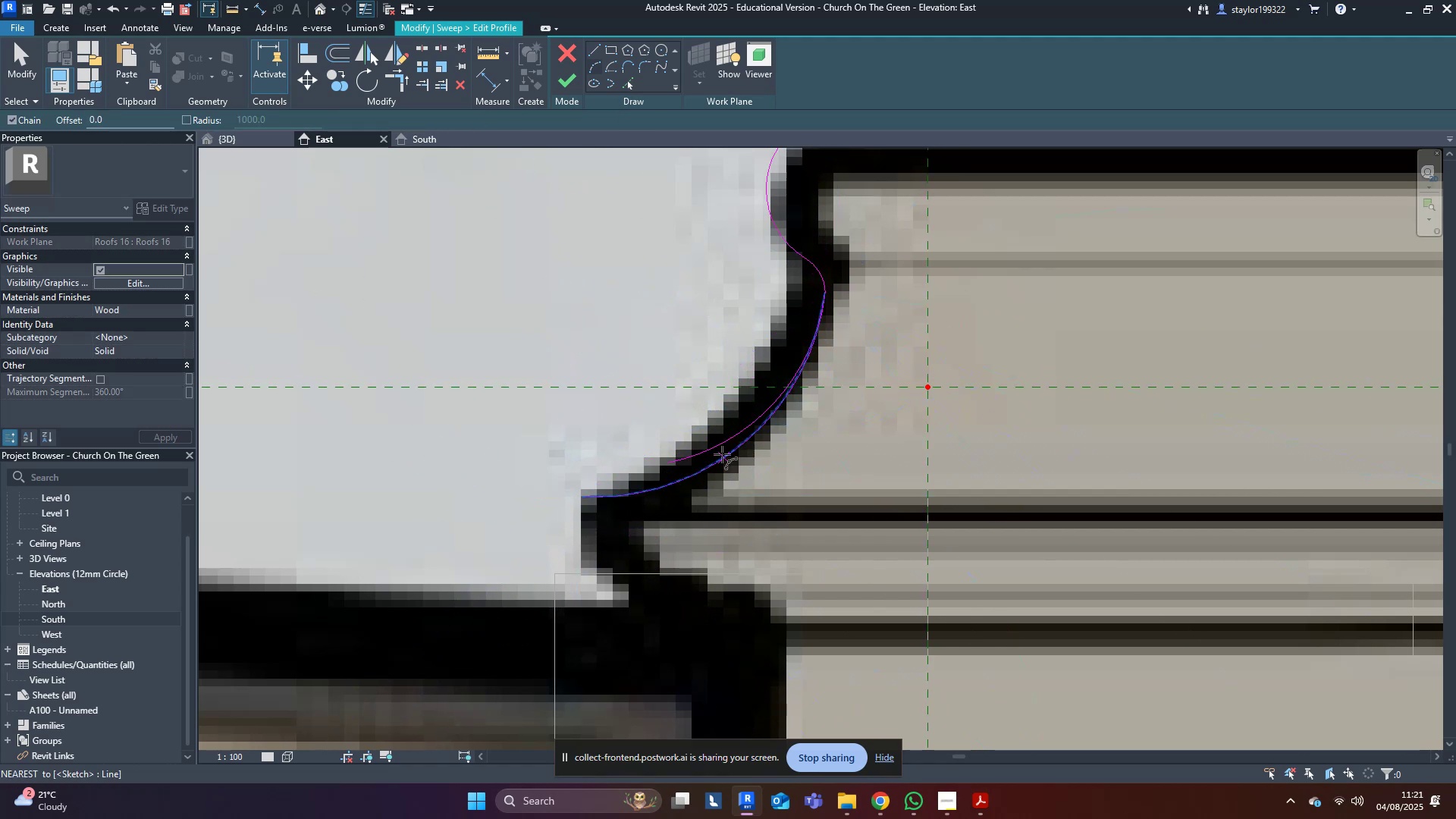 
type(md[Delete])
 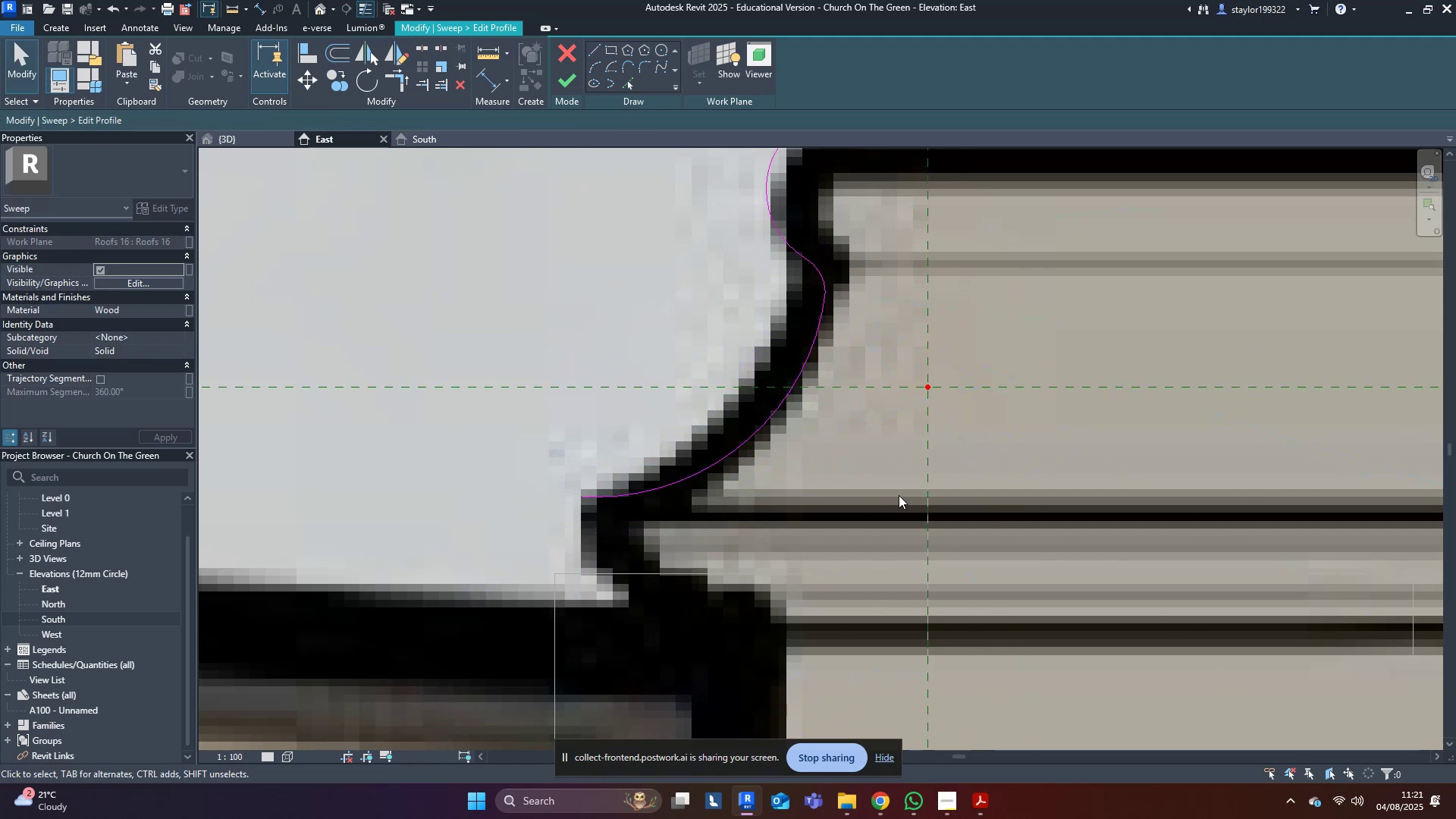 
scroll: coordinate [758, 542], scroll_direction: down, amount: 4.0
 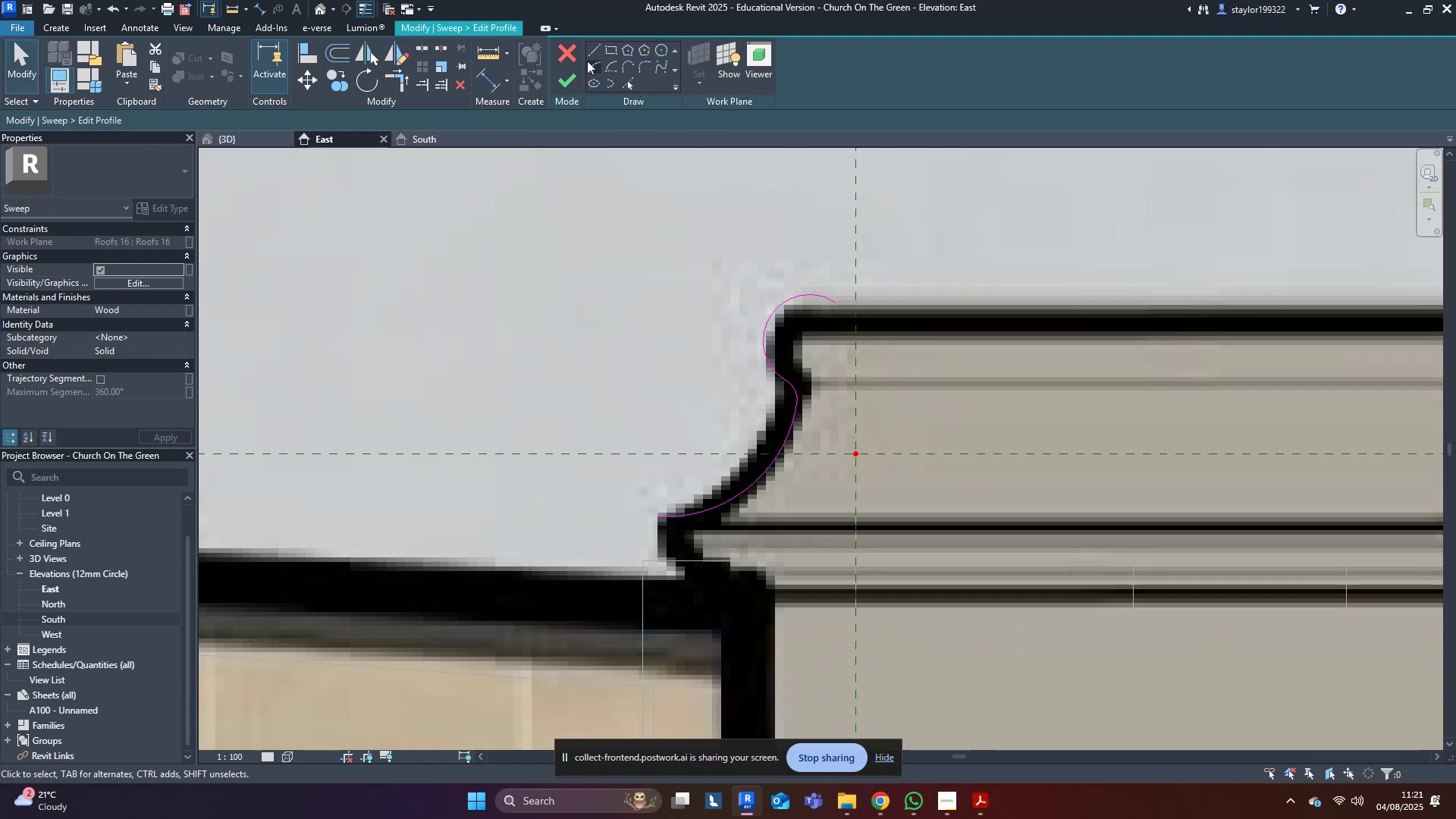 
left_click([592, 58])
 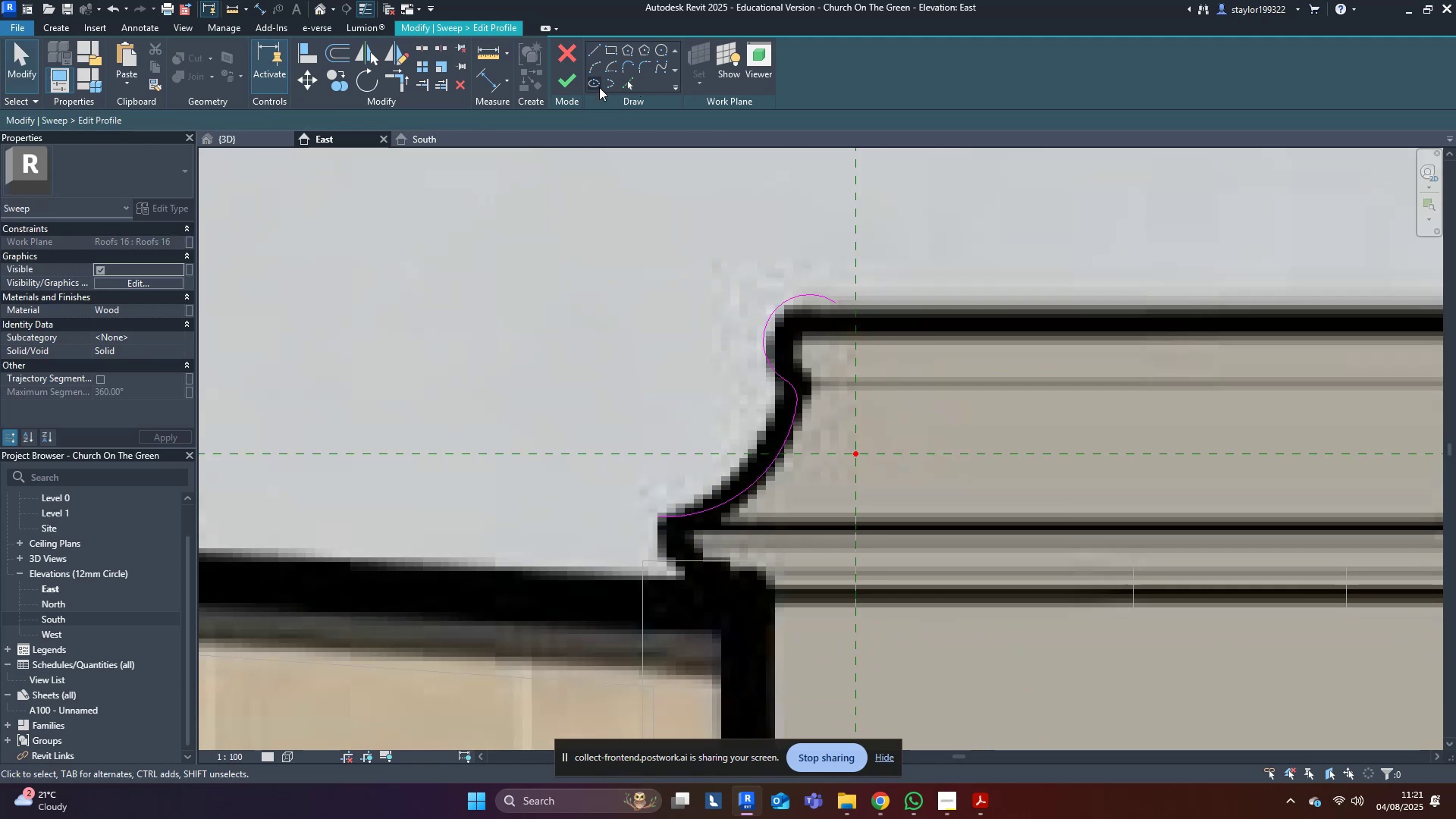 
scroll: coordinate [705, 520], scroll_direction: up, amount: 3.0
 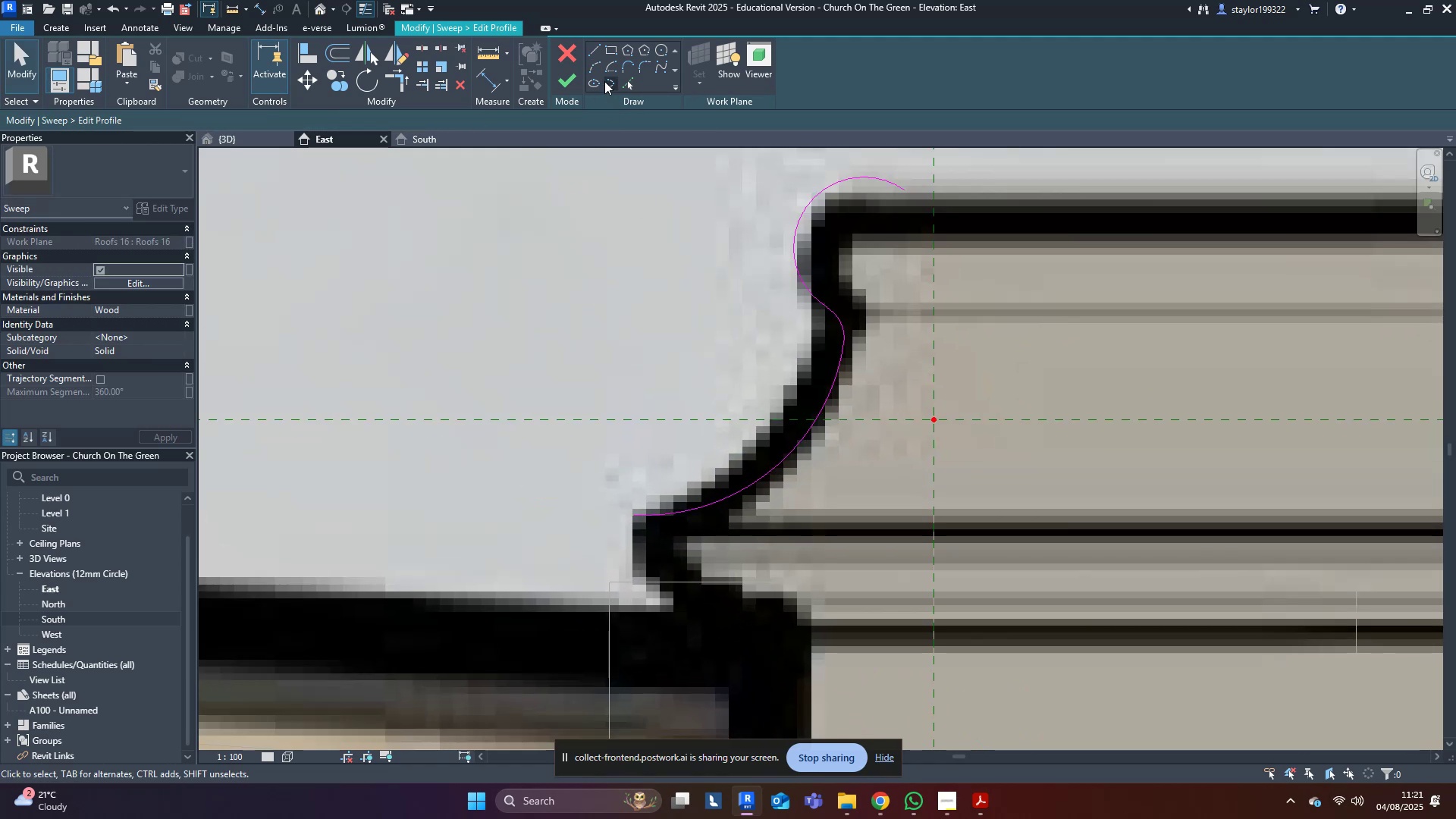 
left_click([585, 65])
 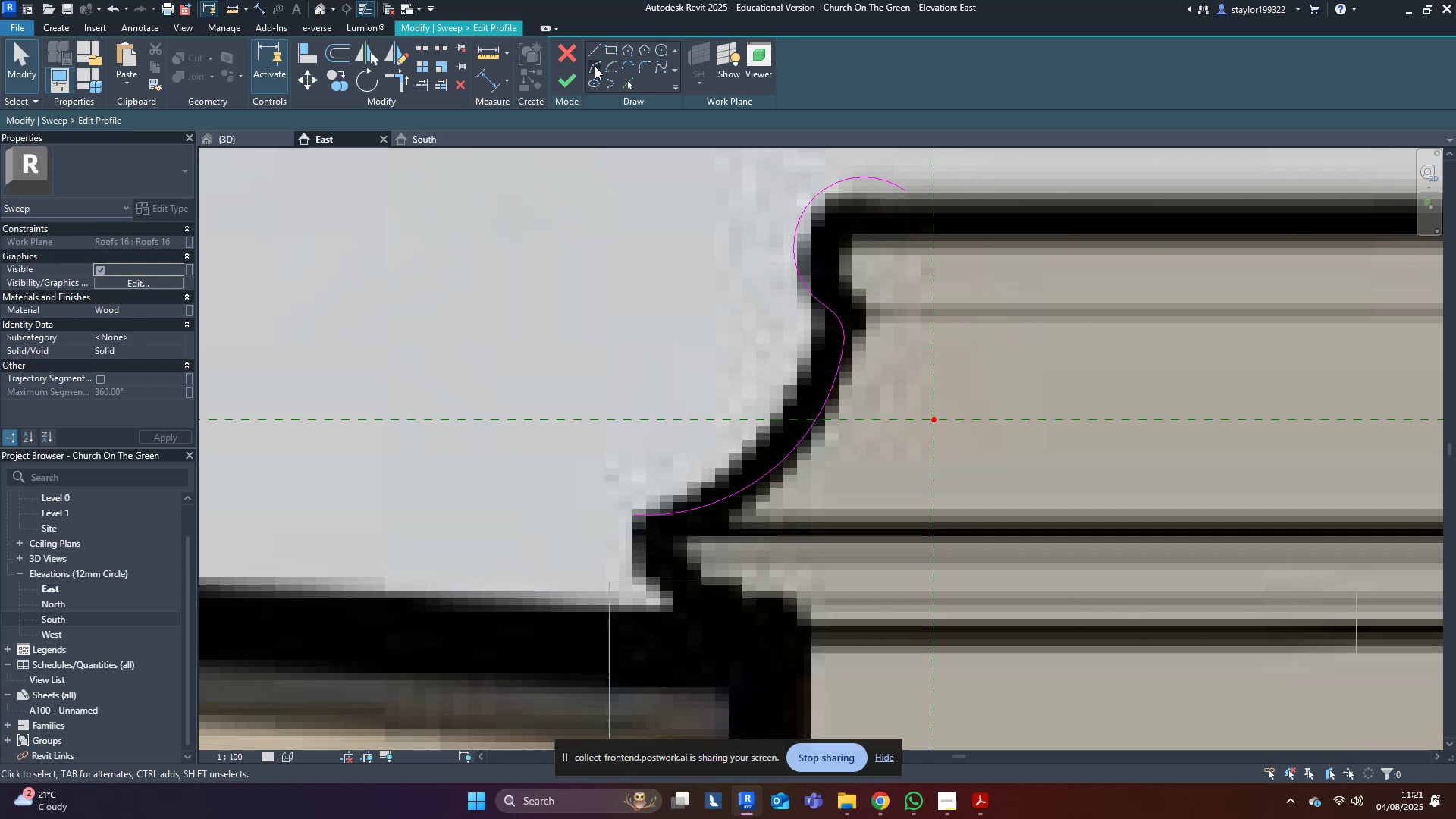 
left_click([593, 63])
 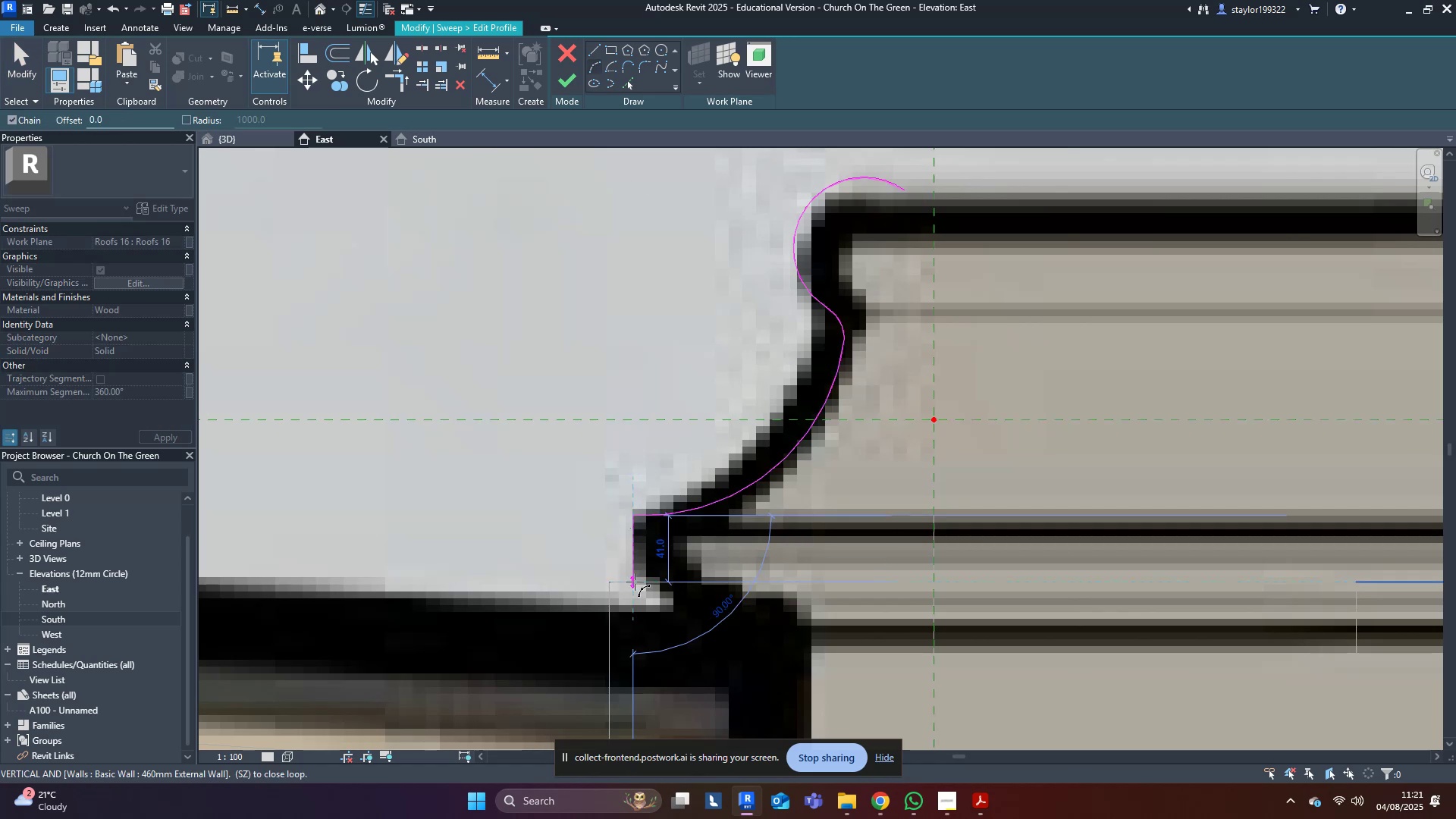 
left_click([635, 578])
 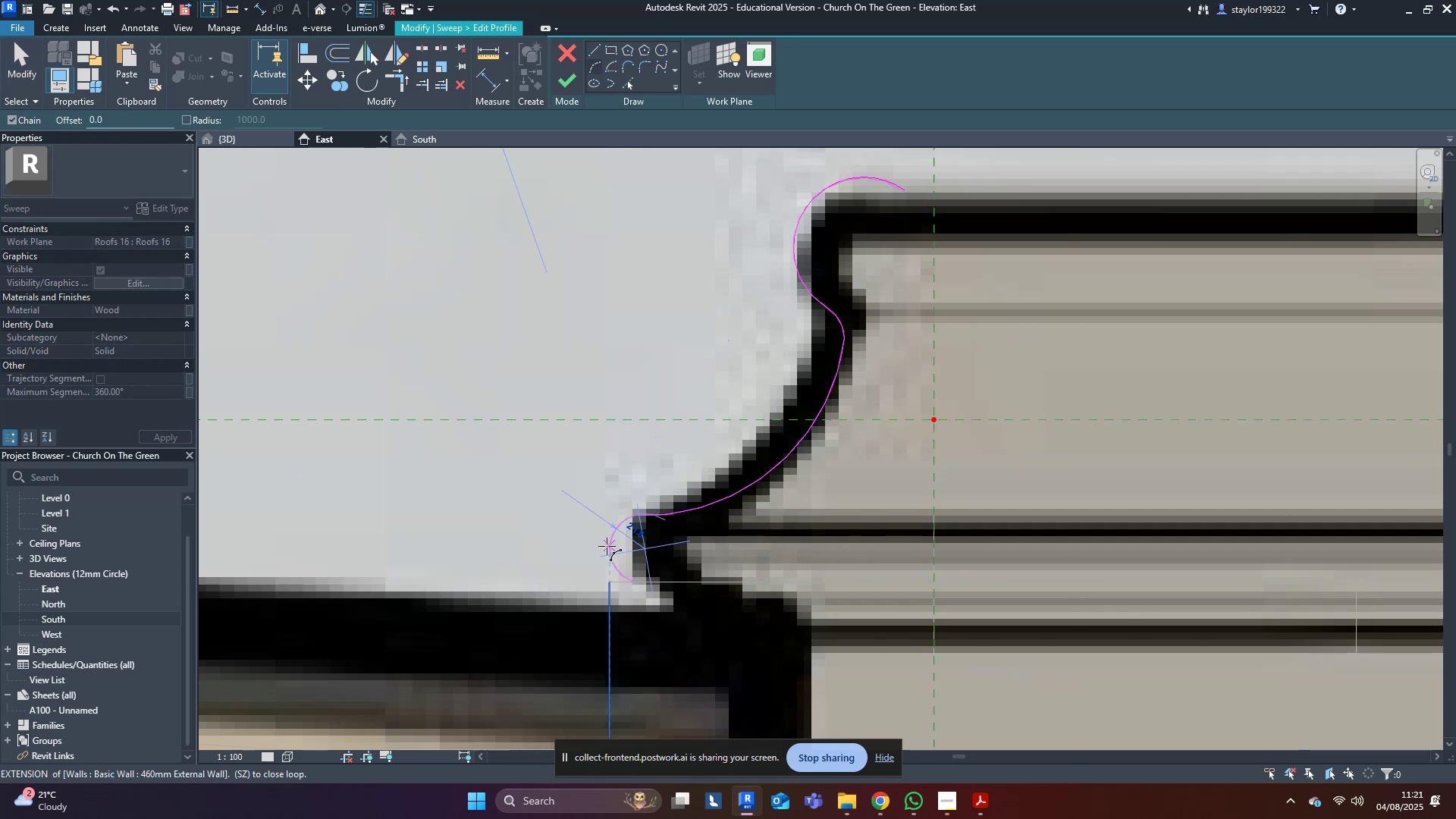 
key(Escape)
 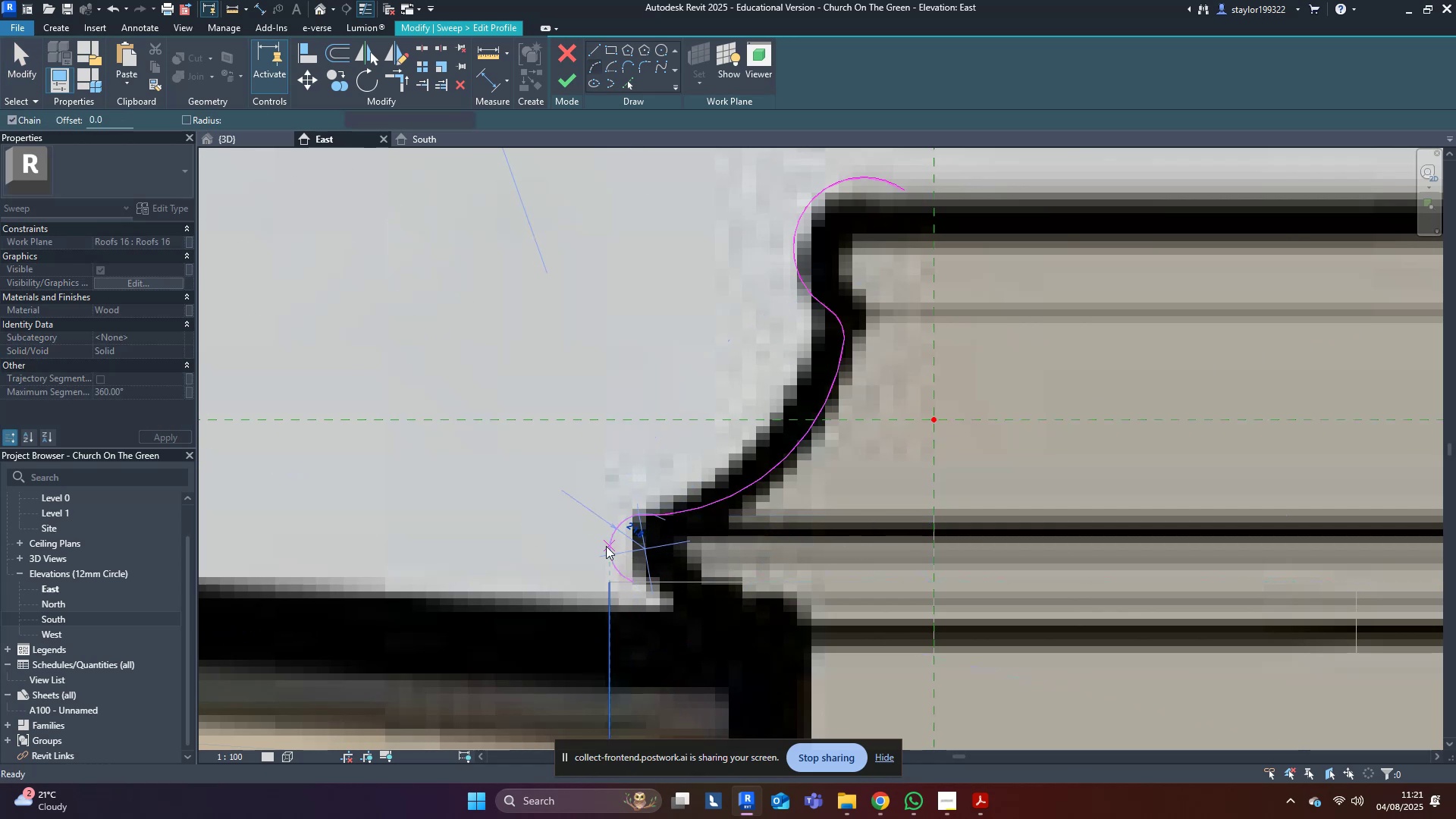 
scroll: coordinate [665, 504], scroll_direction: down, amount: 4.0
 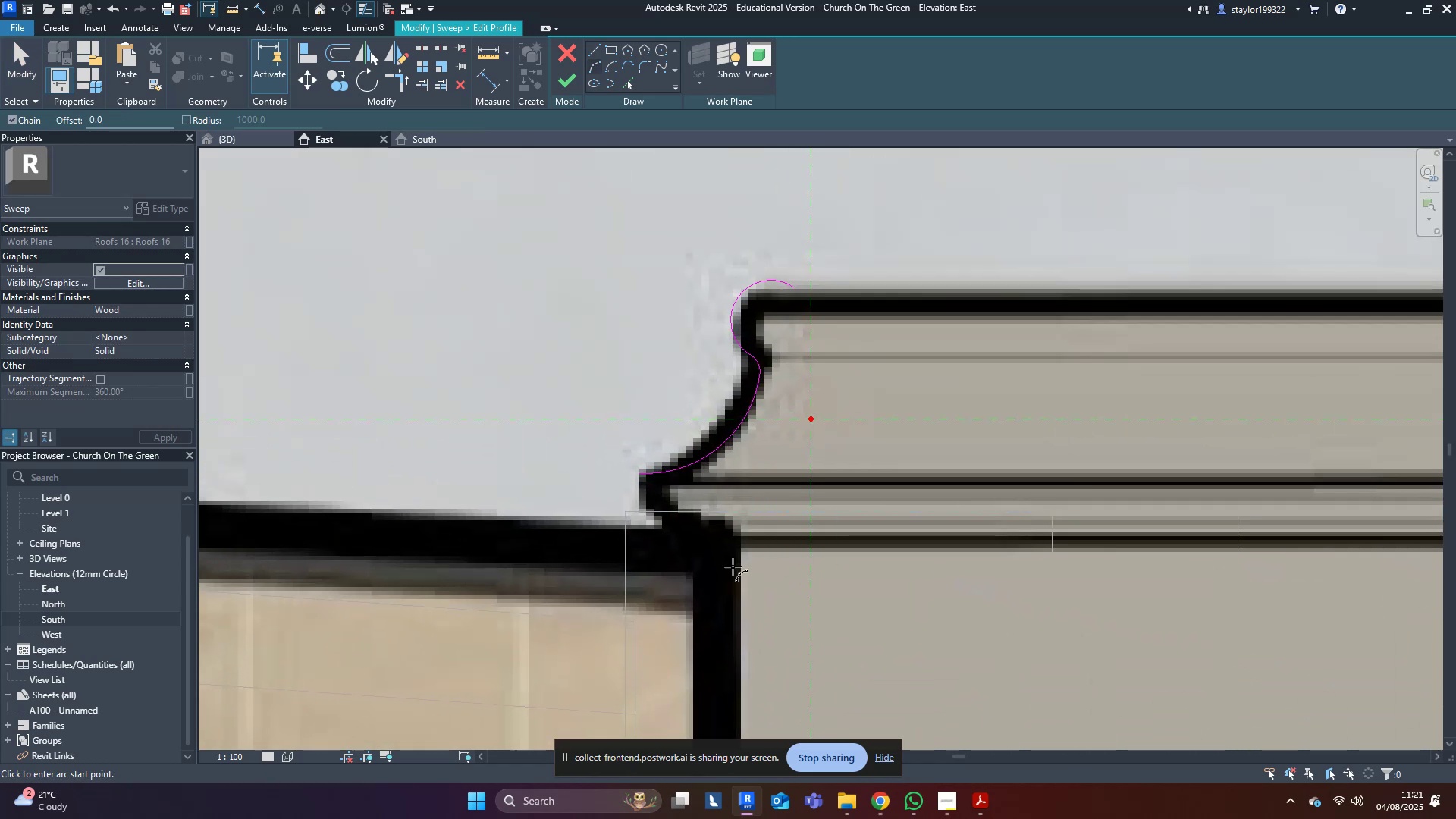 
scroll: coordinate [651, 481], scroll_direction: up, amount: 3.0
 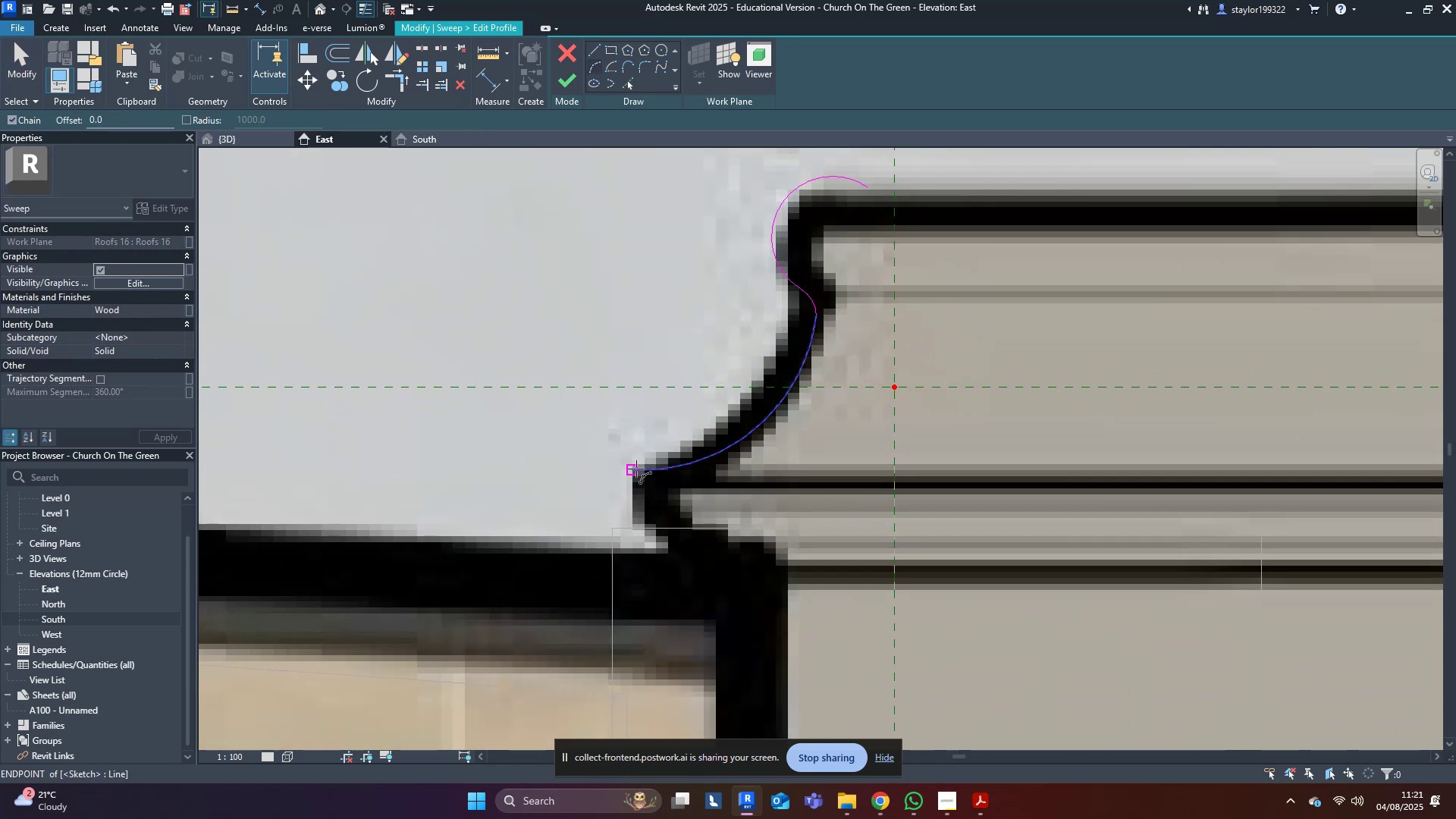 
left_click([635, 469])
 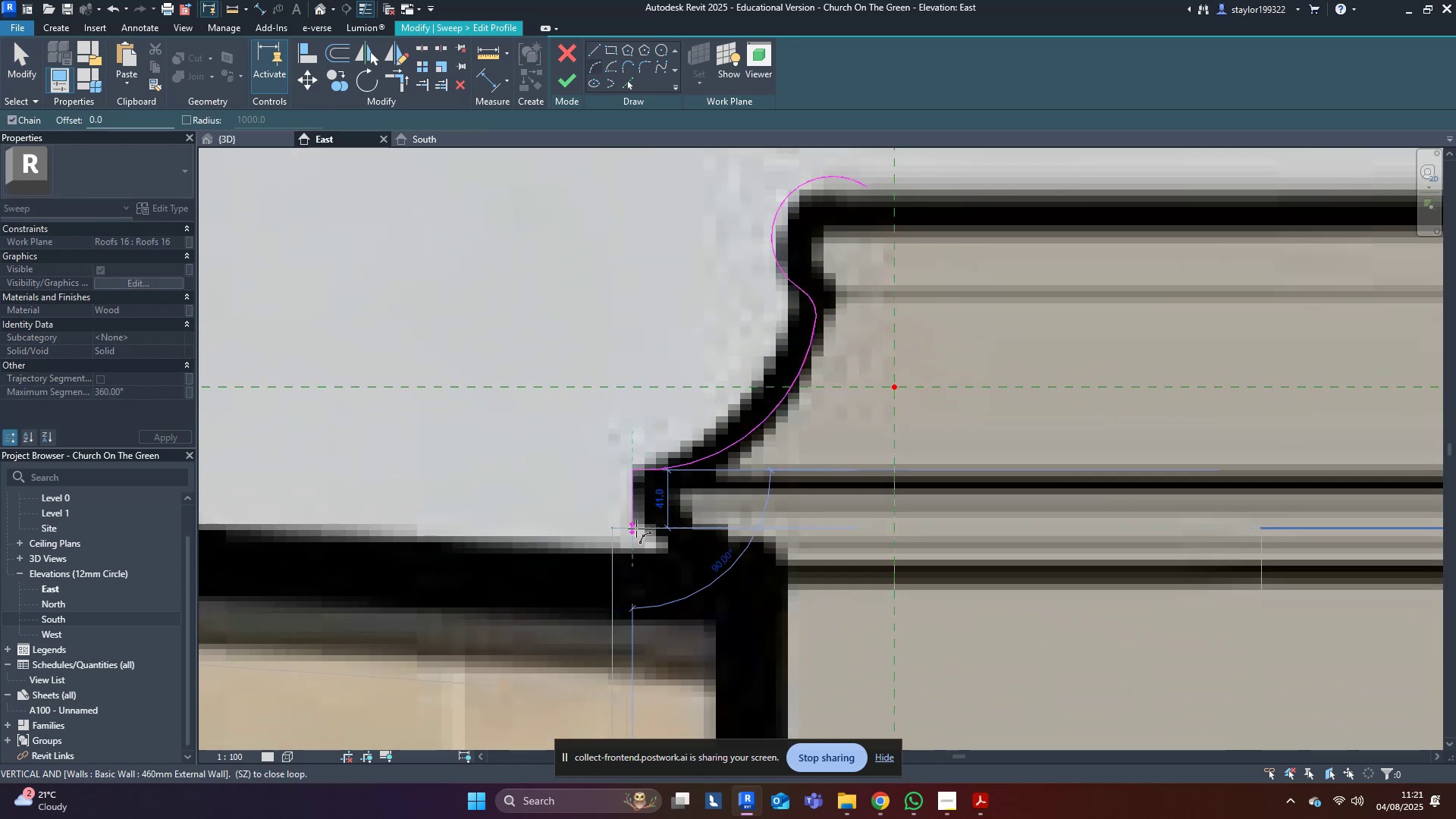 
left_click([636, 529])
 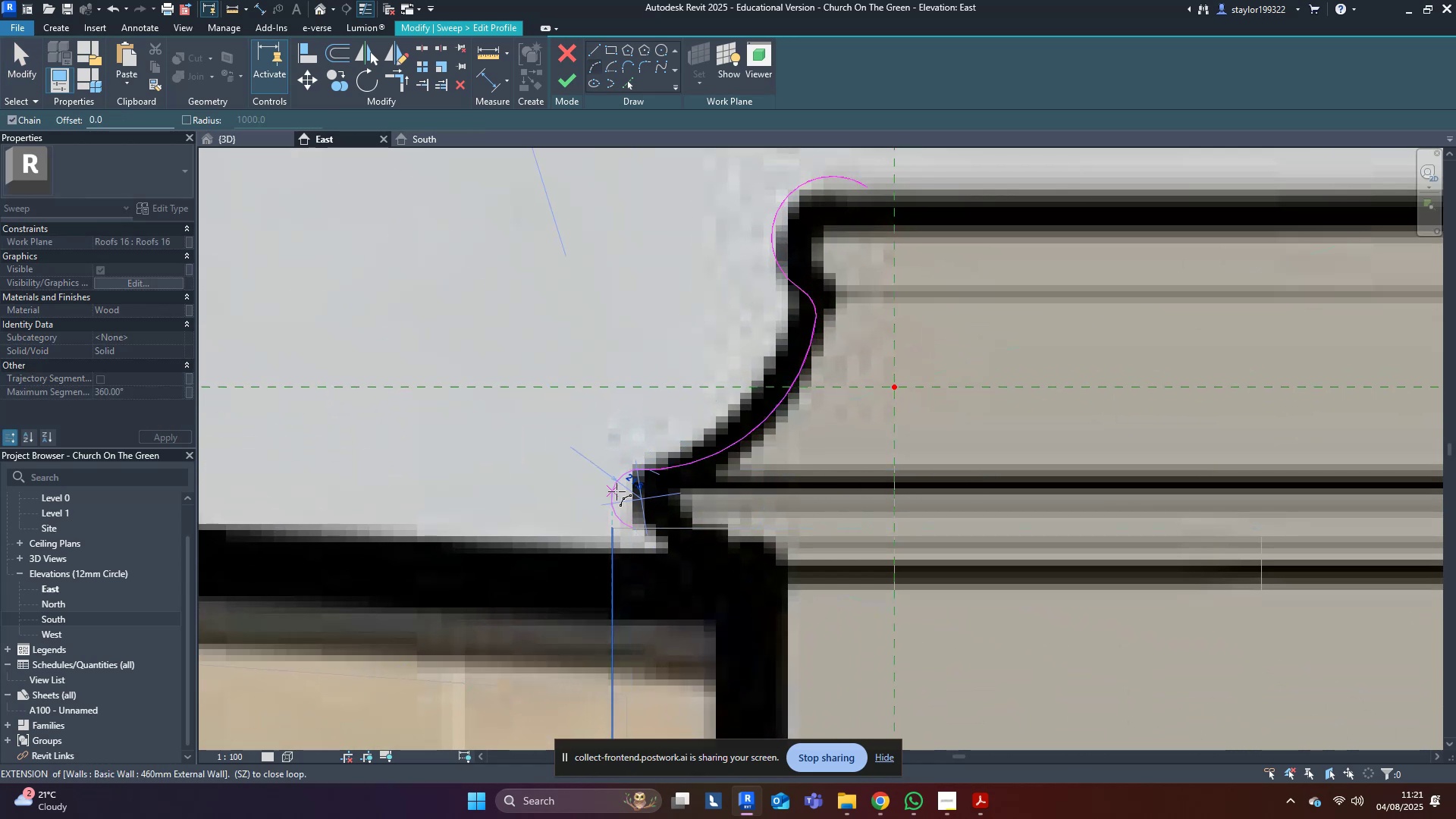 
left_click([617, 491])
 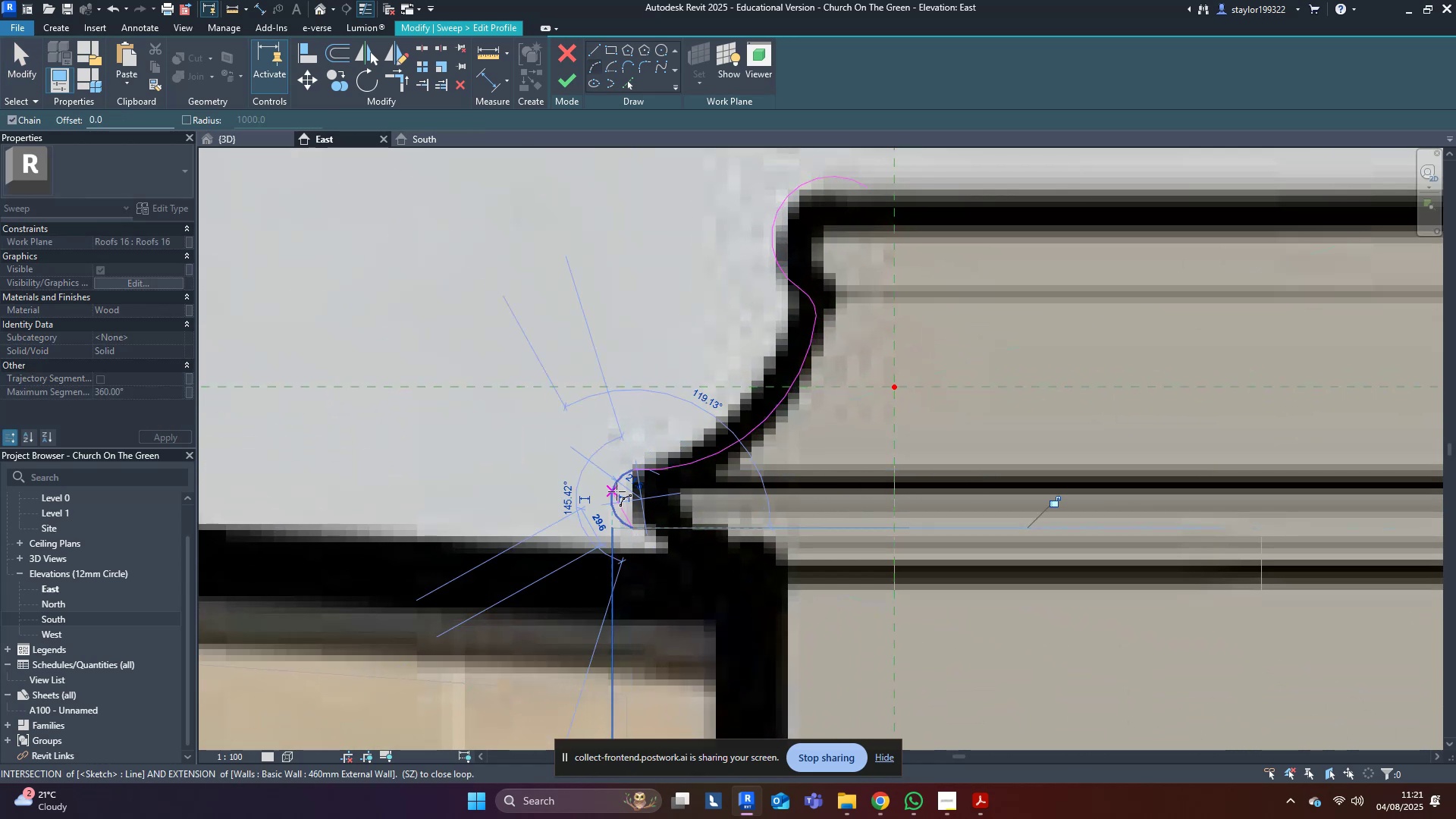 
key(Escape)
 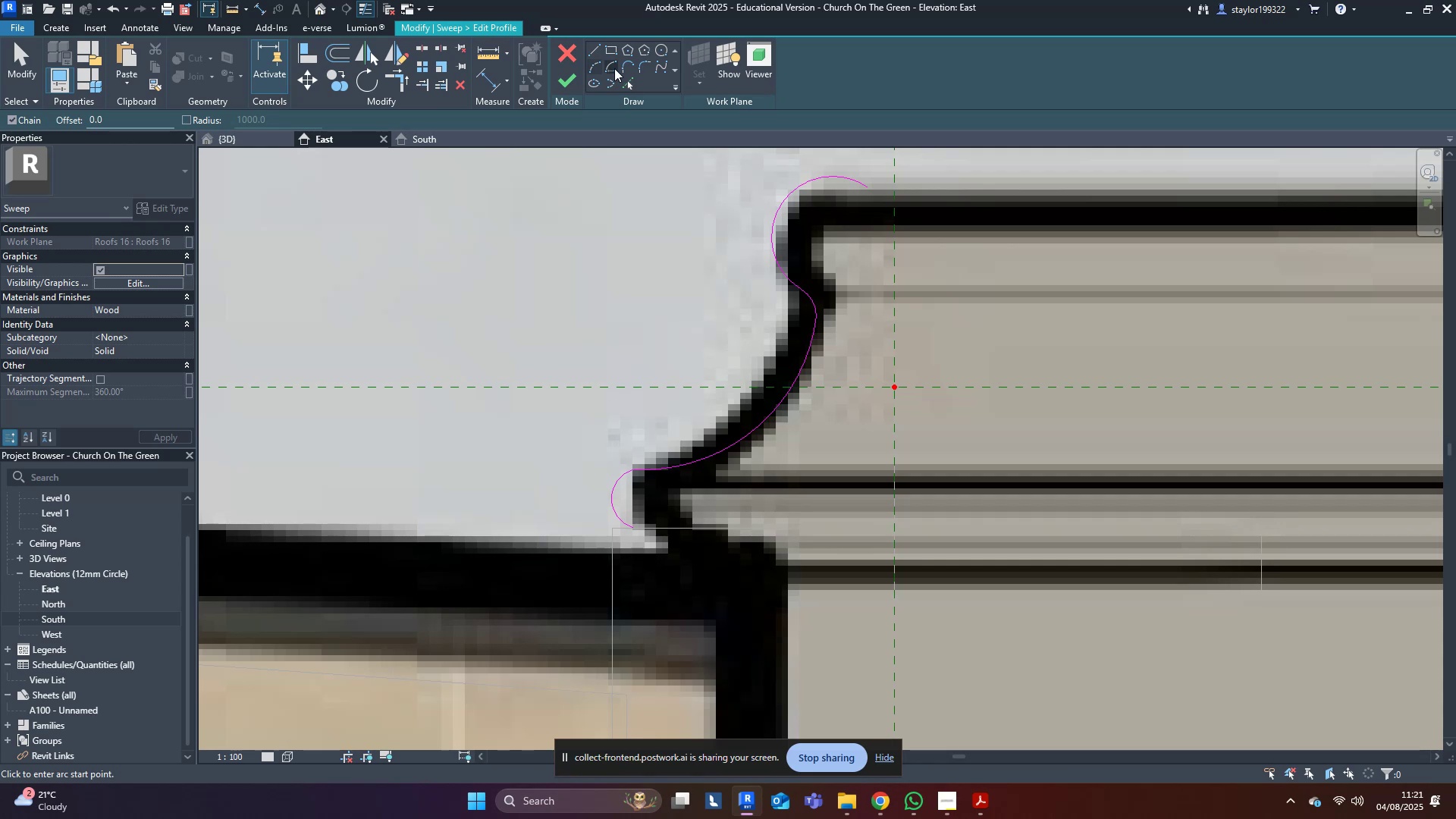 
left_click([590, 44])
 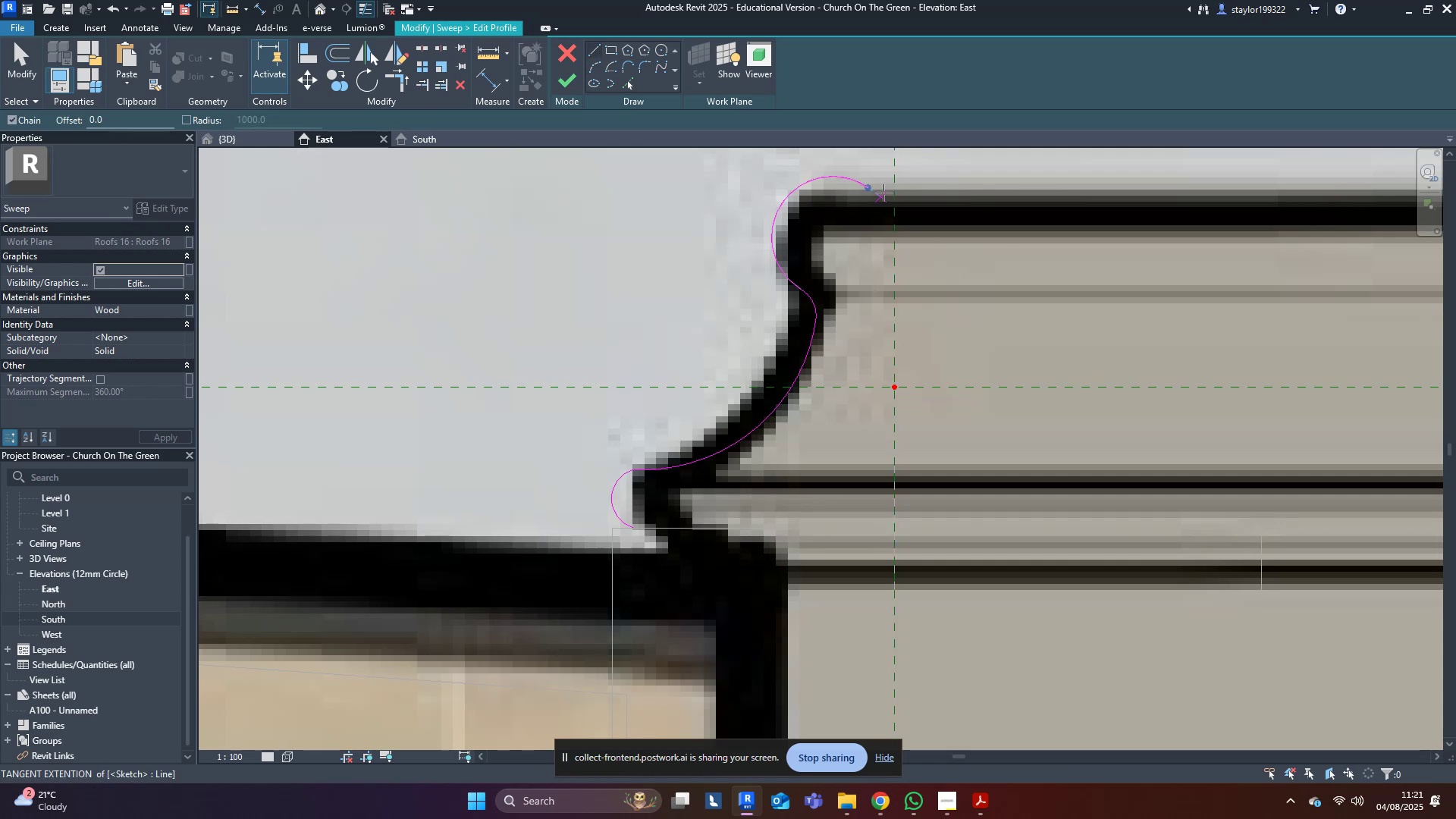 
left_click([873, 184])
 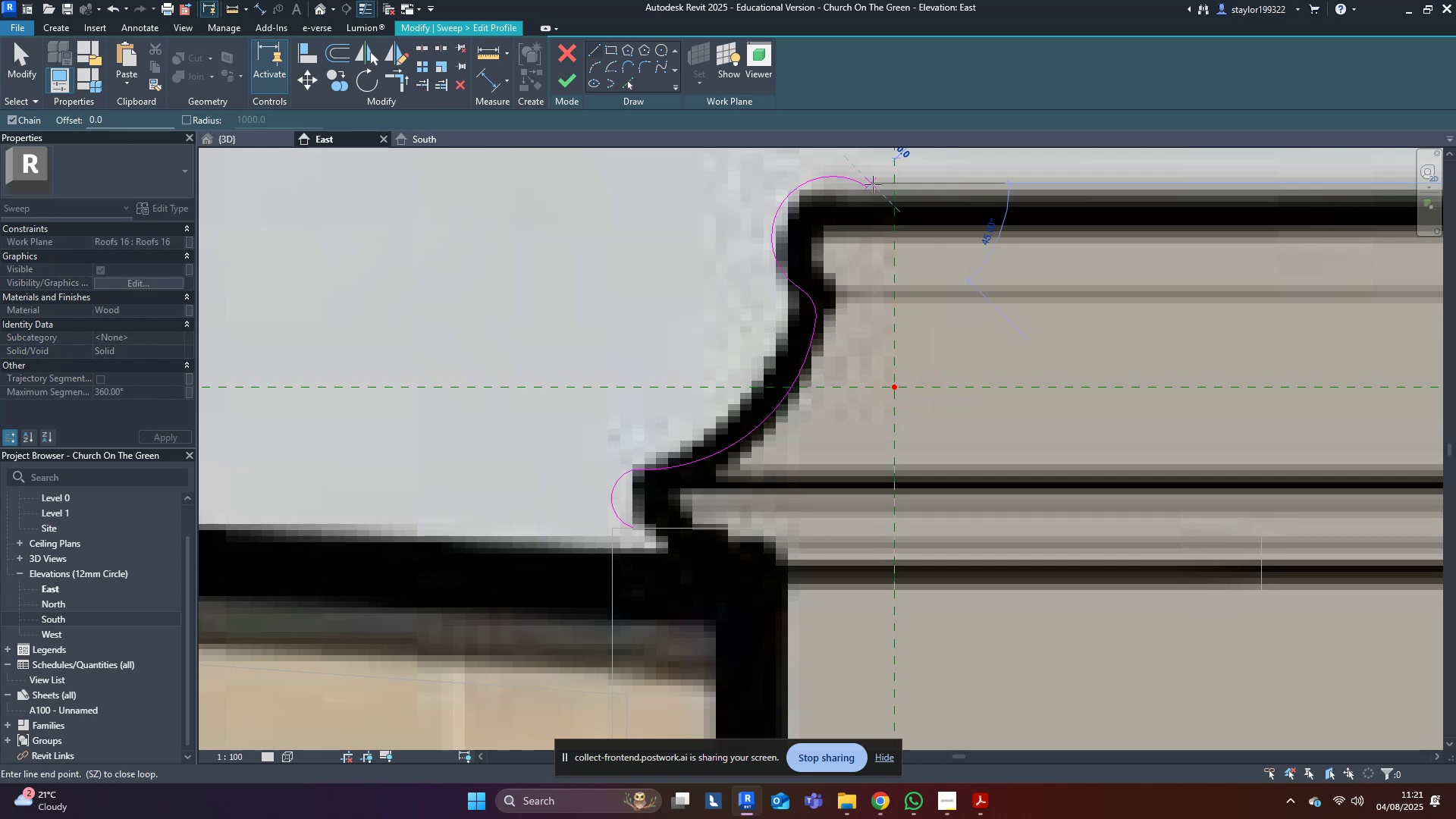 
key(Escape)
 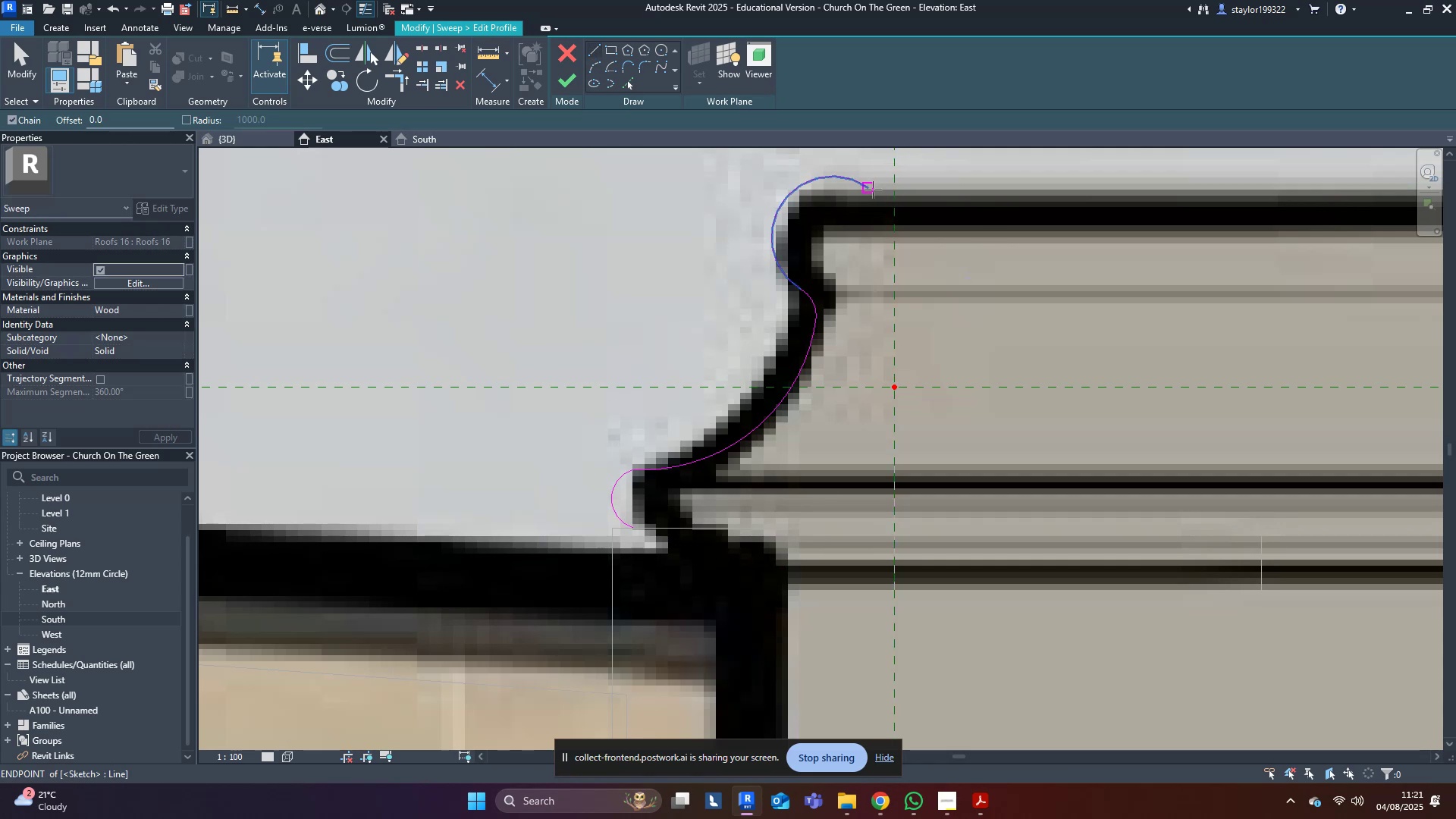 
left_click([873, 190])
 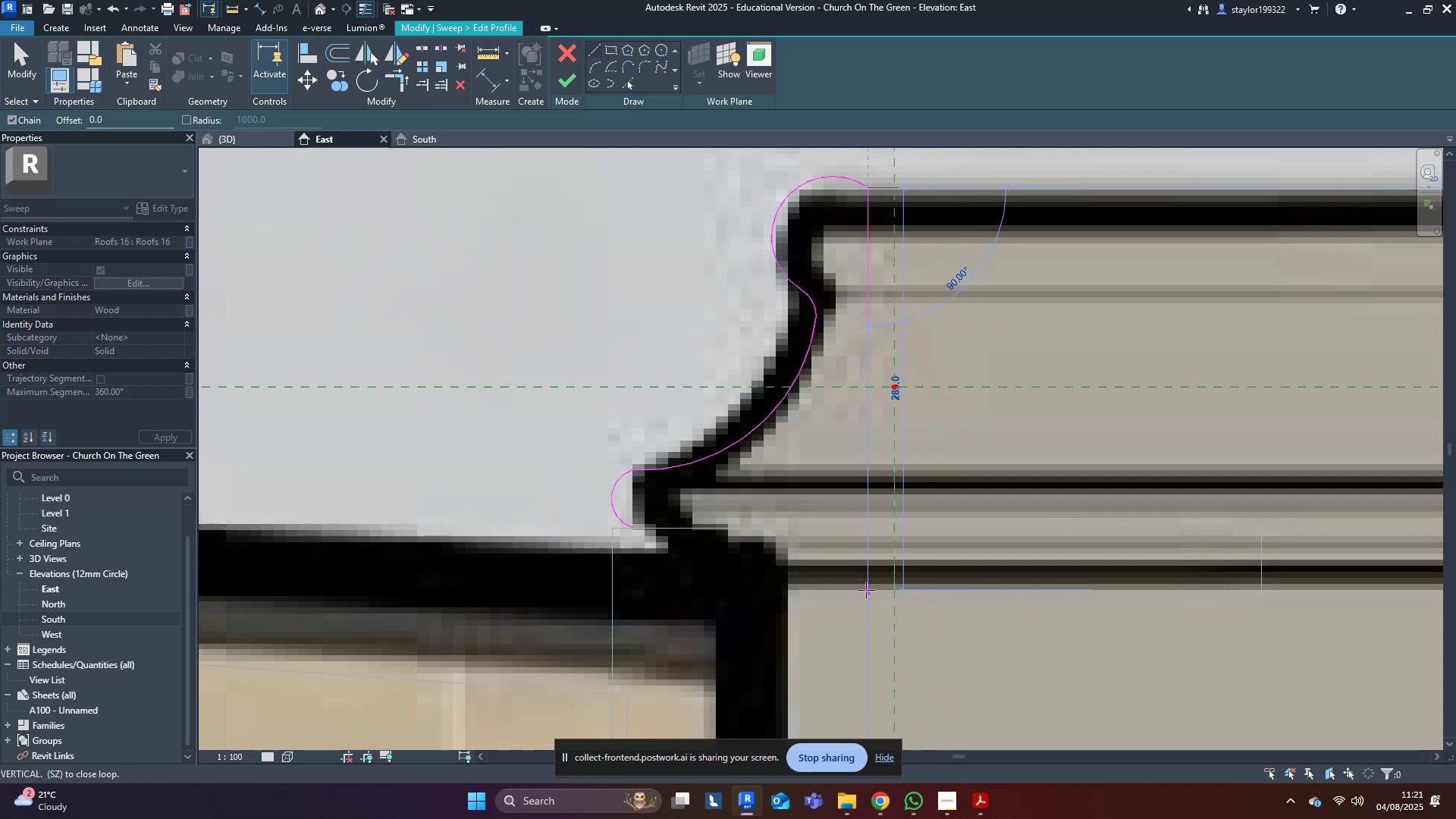 
left_click([866, 592])
 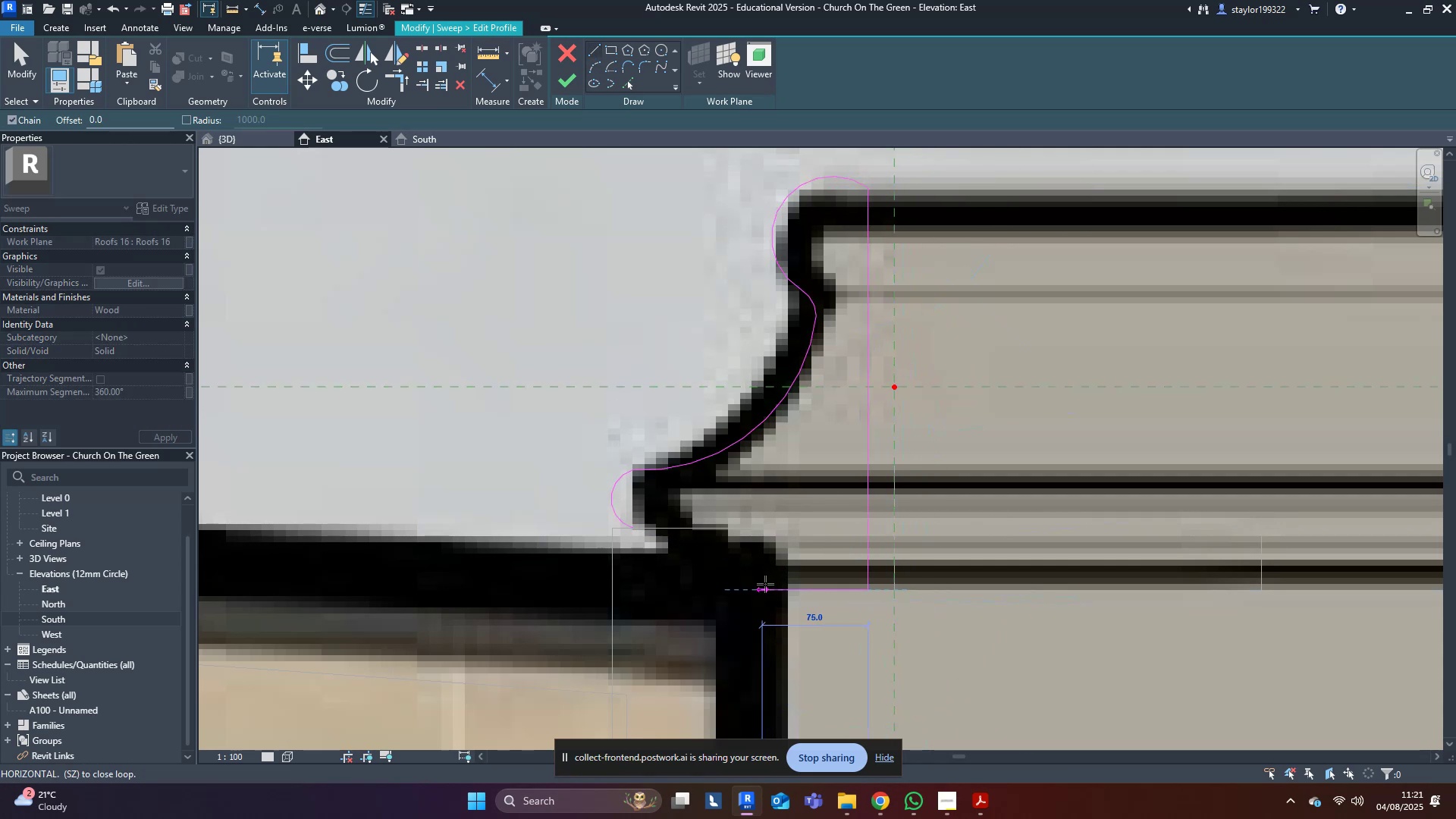 
left_click([767, 585])
 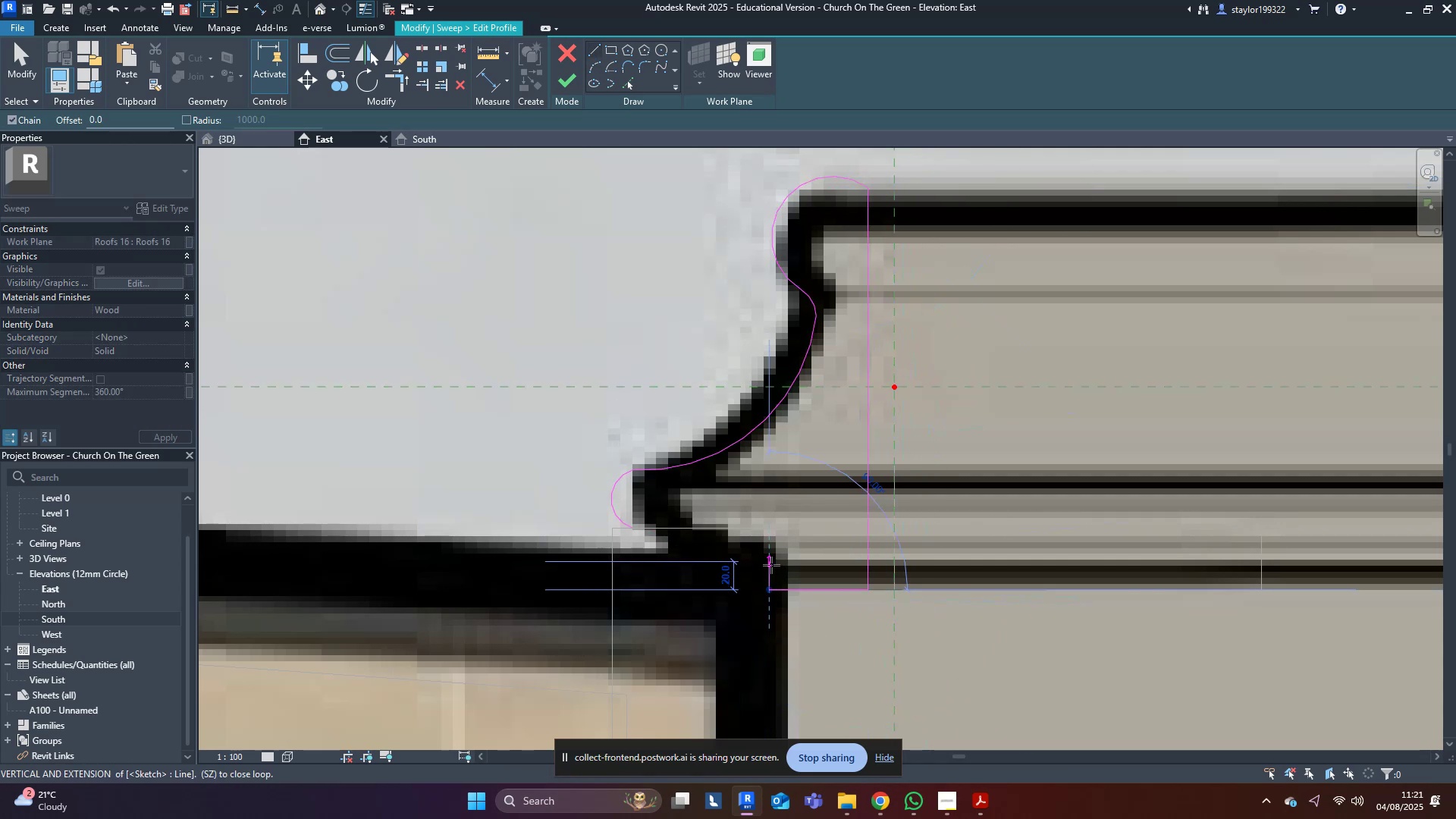 
left_click([771, 567])
 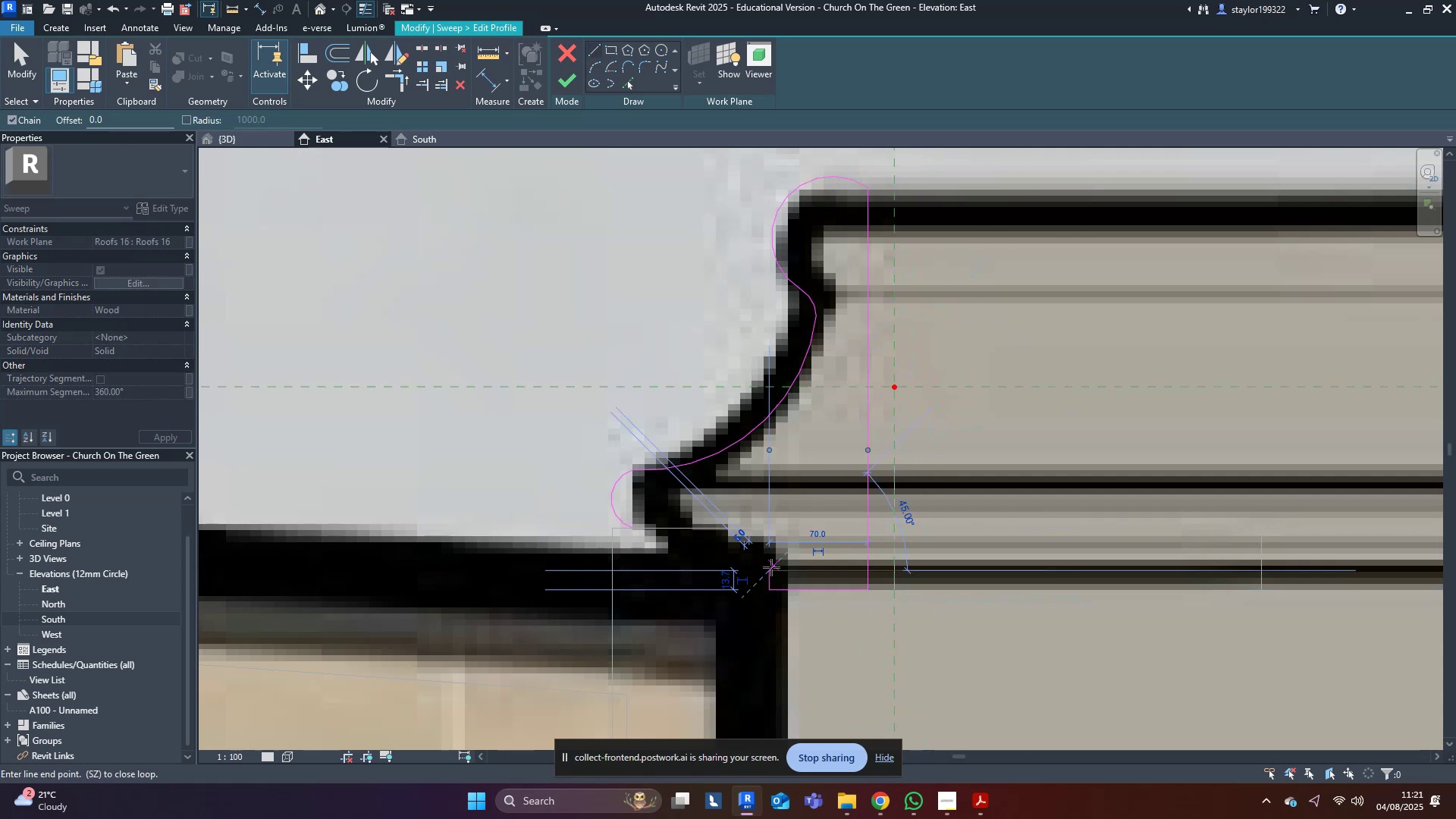 
key(Escape)
 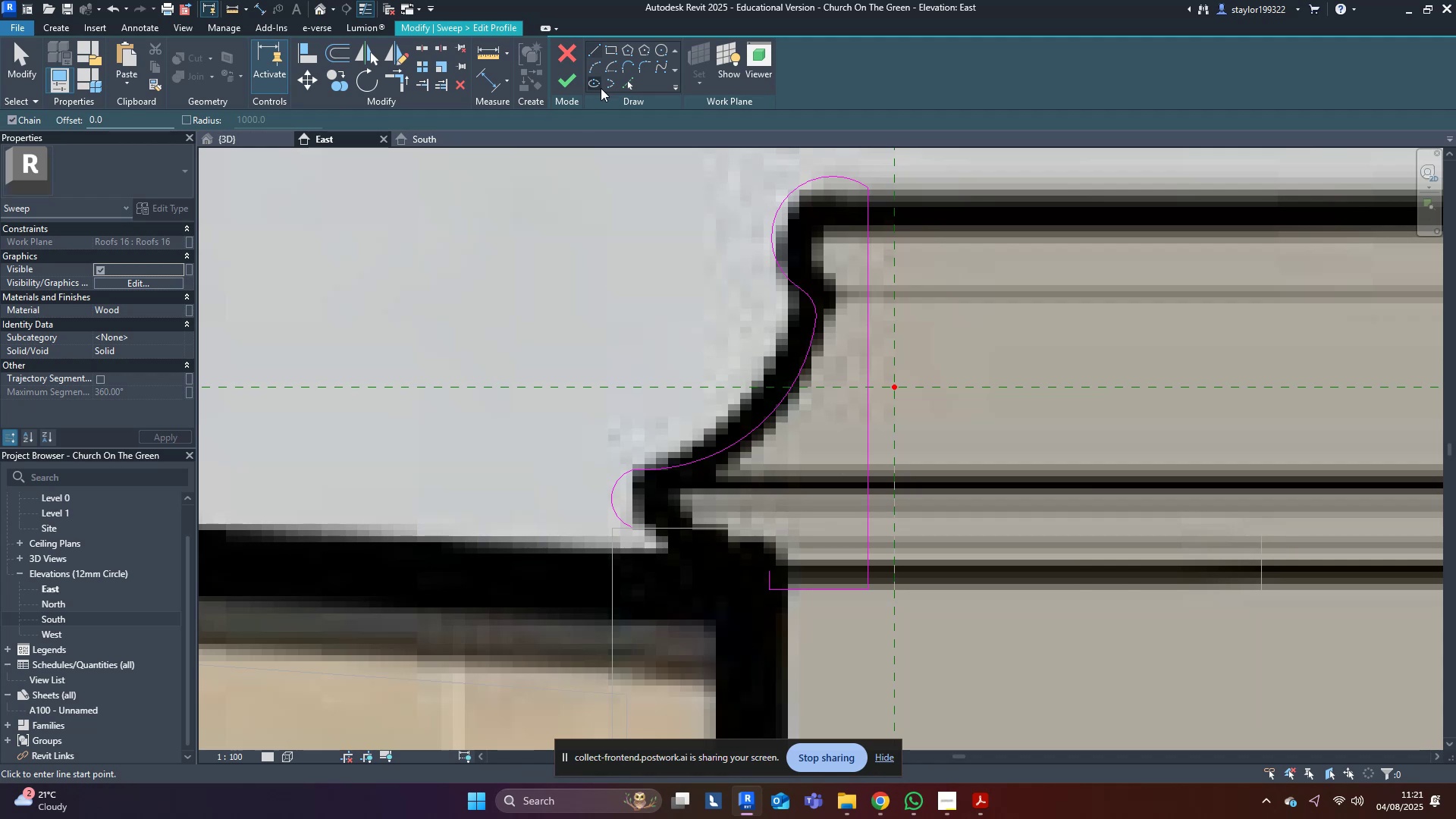 
left_click([599, 64])
 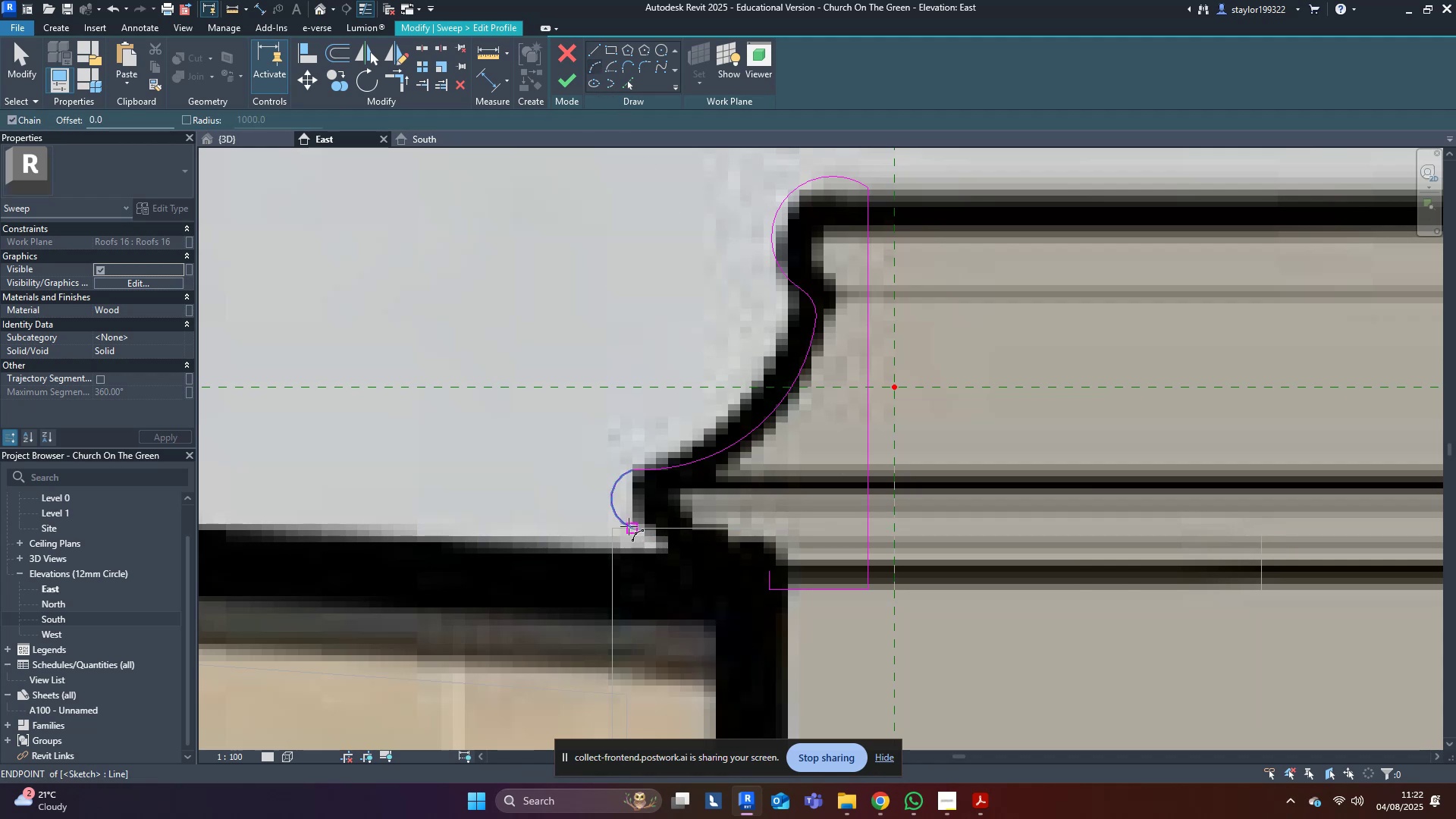 
left_click([631, 526])
 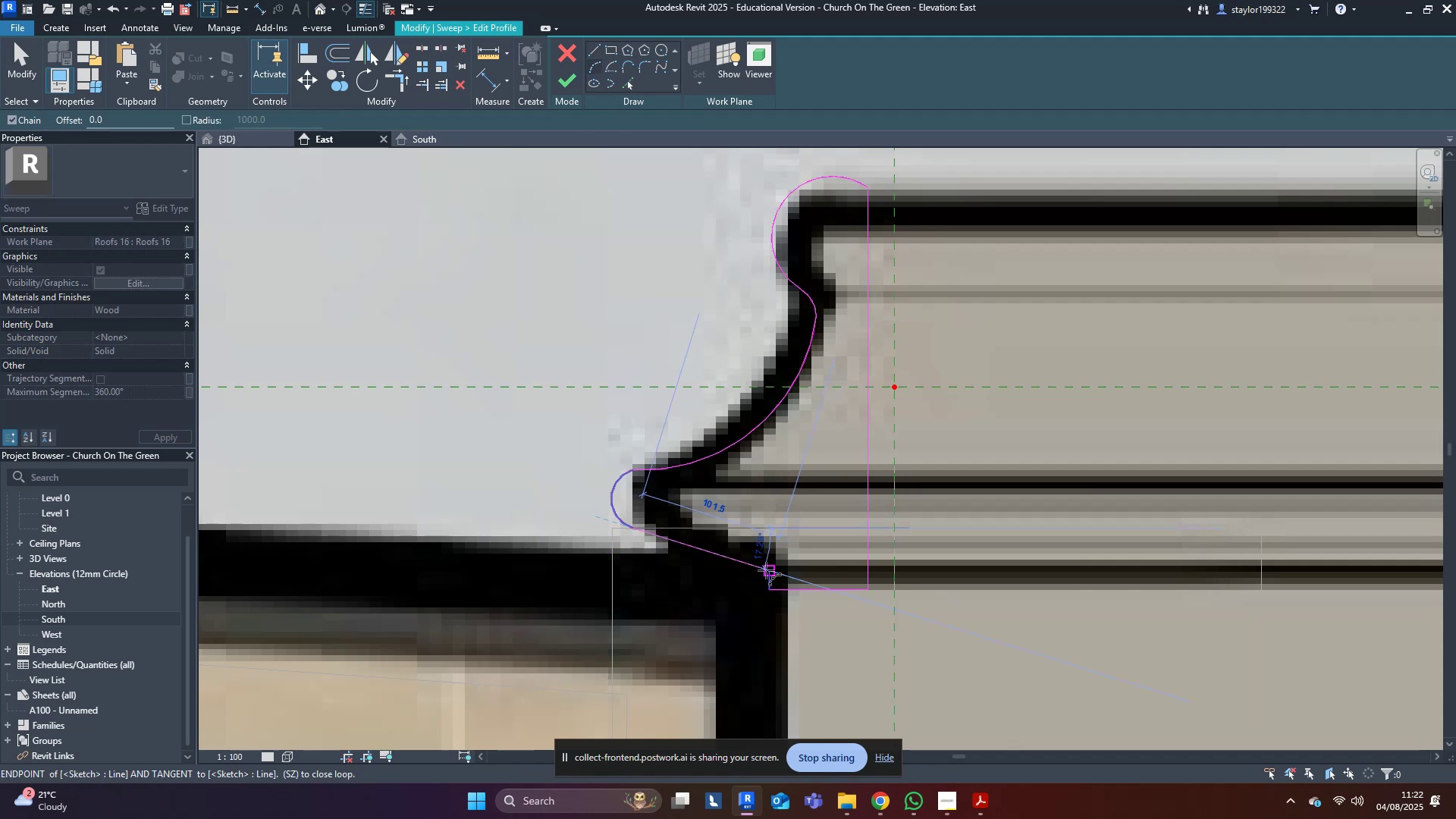 
left_click([767, 570])
 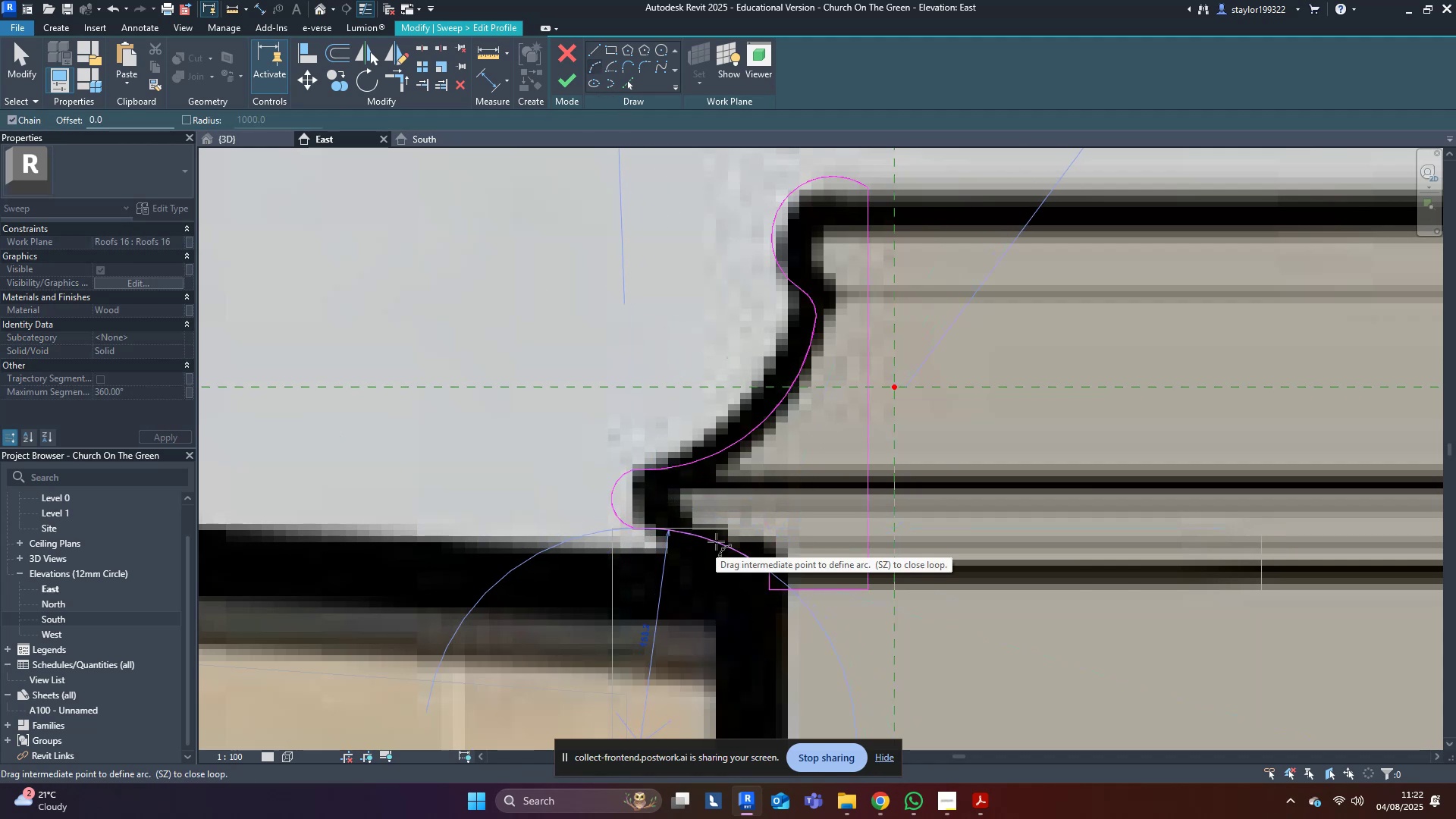 
left_click([716, 541])
 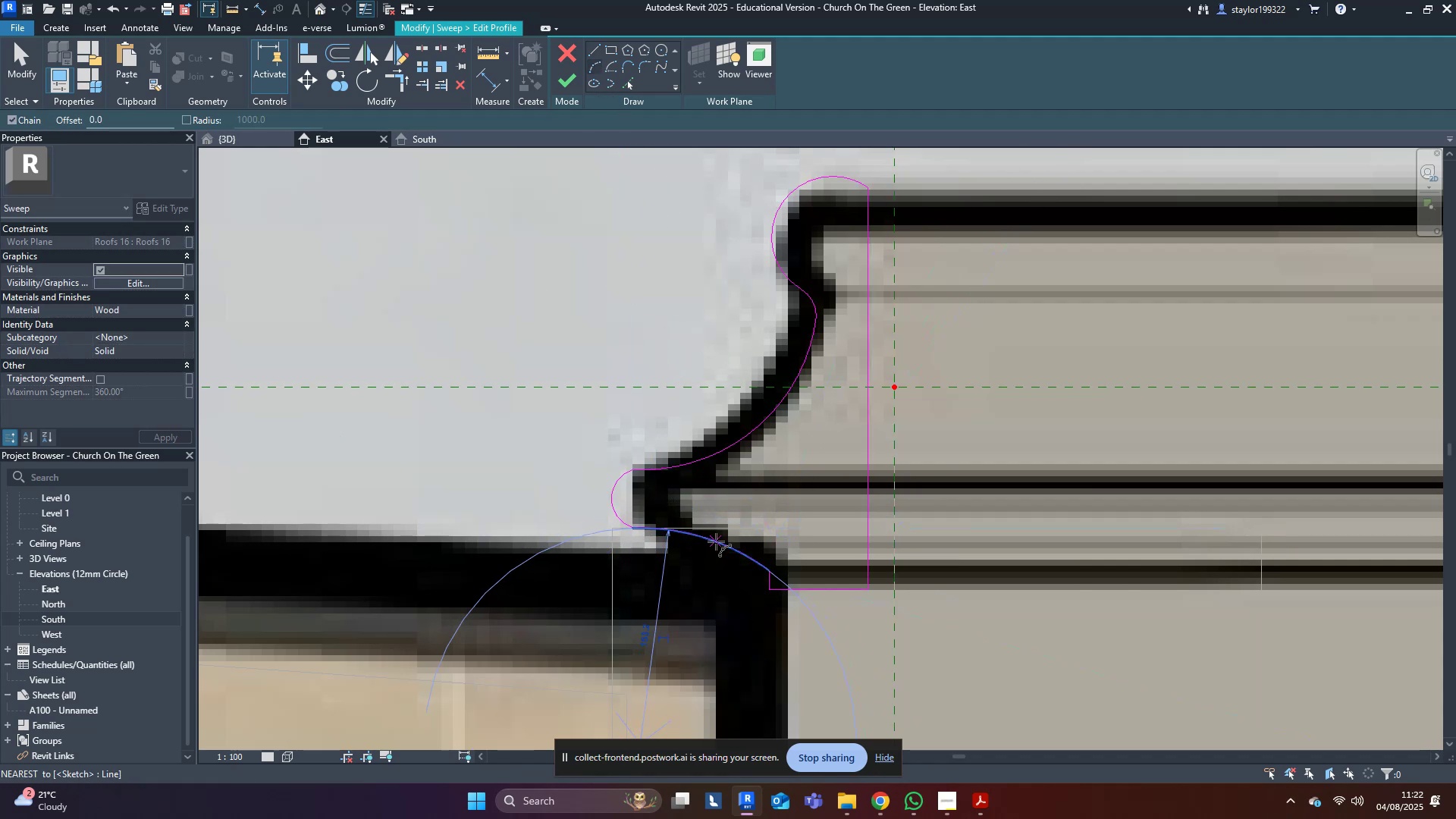 
key(Escape)
 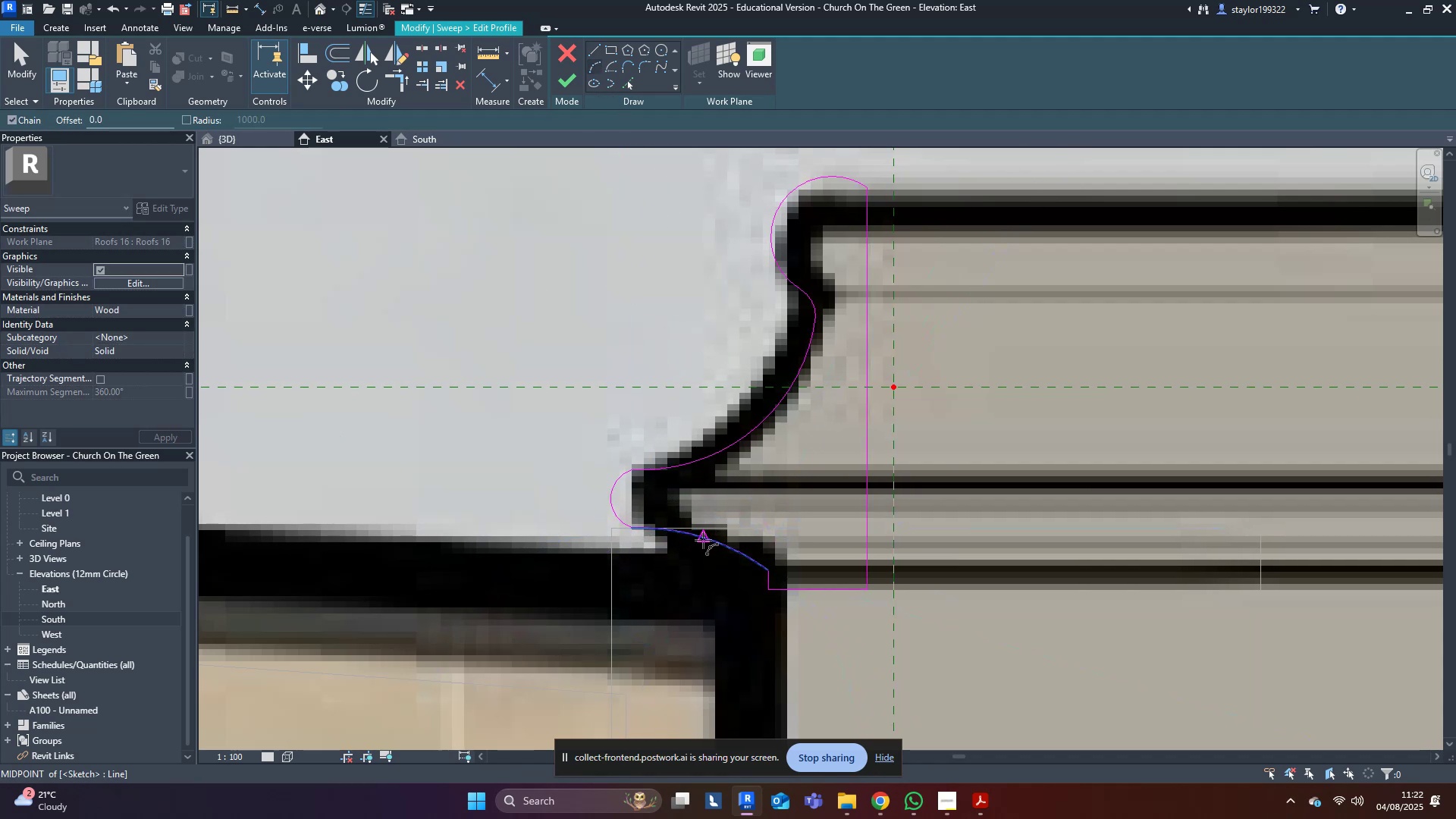 
scroll: coordinate [682, 572], scroll_direction: down, amount: 5.0
 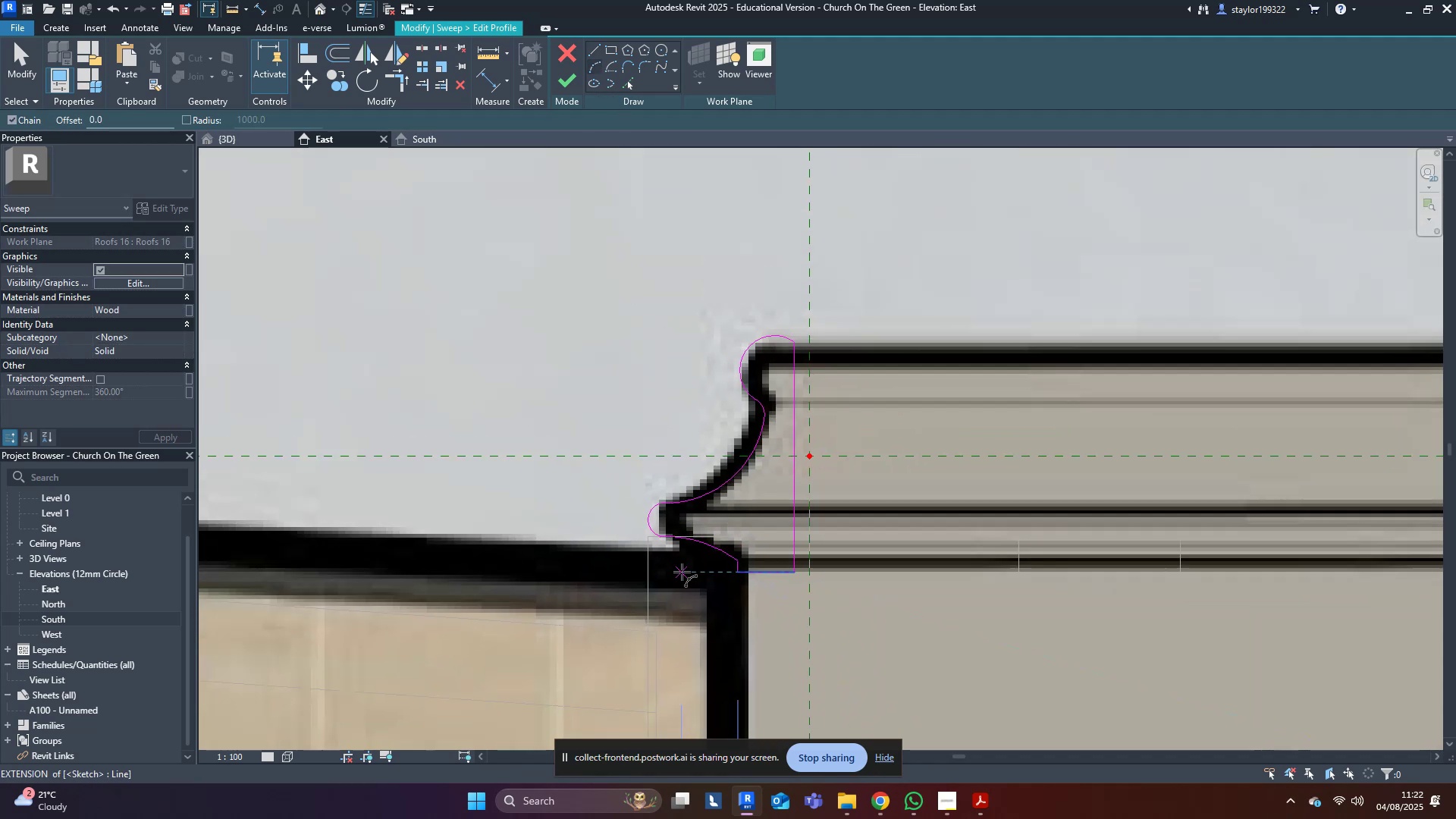 
key(M)
 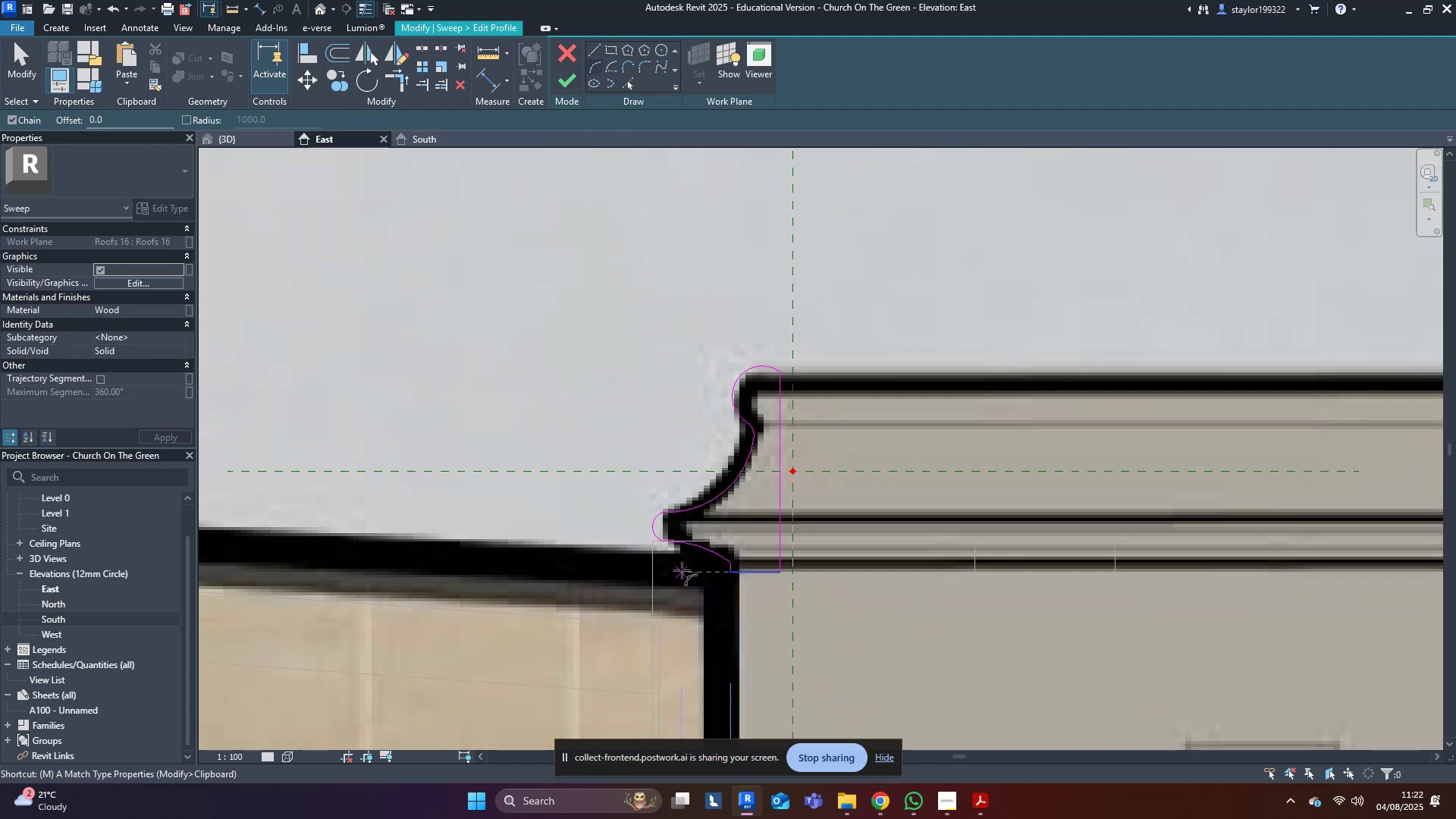 
hold_key(key=D, duration=10.82)
 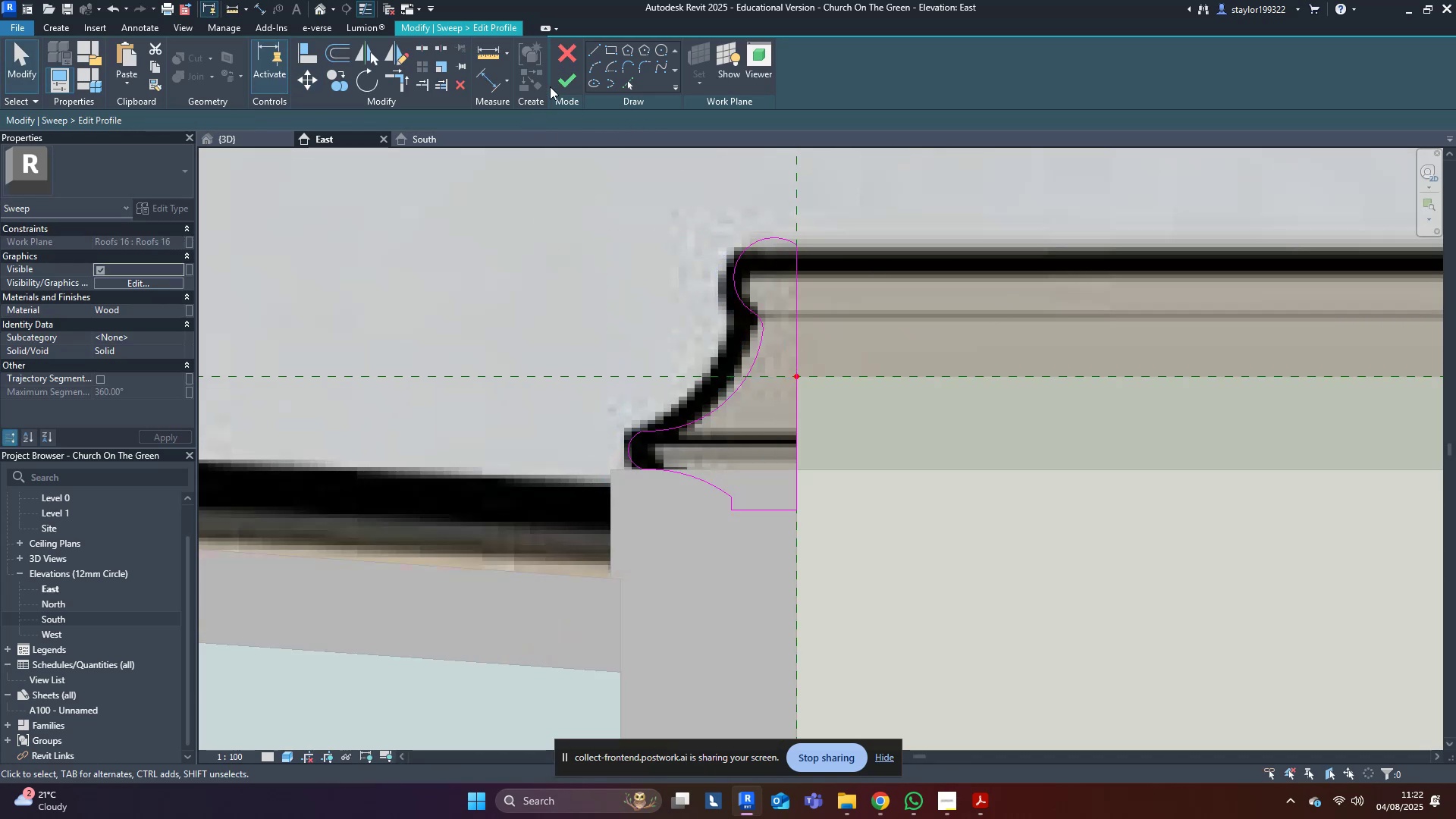 
key(Control+ControlLeft)
 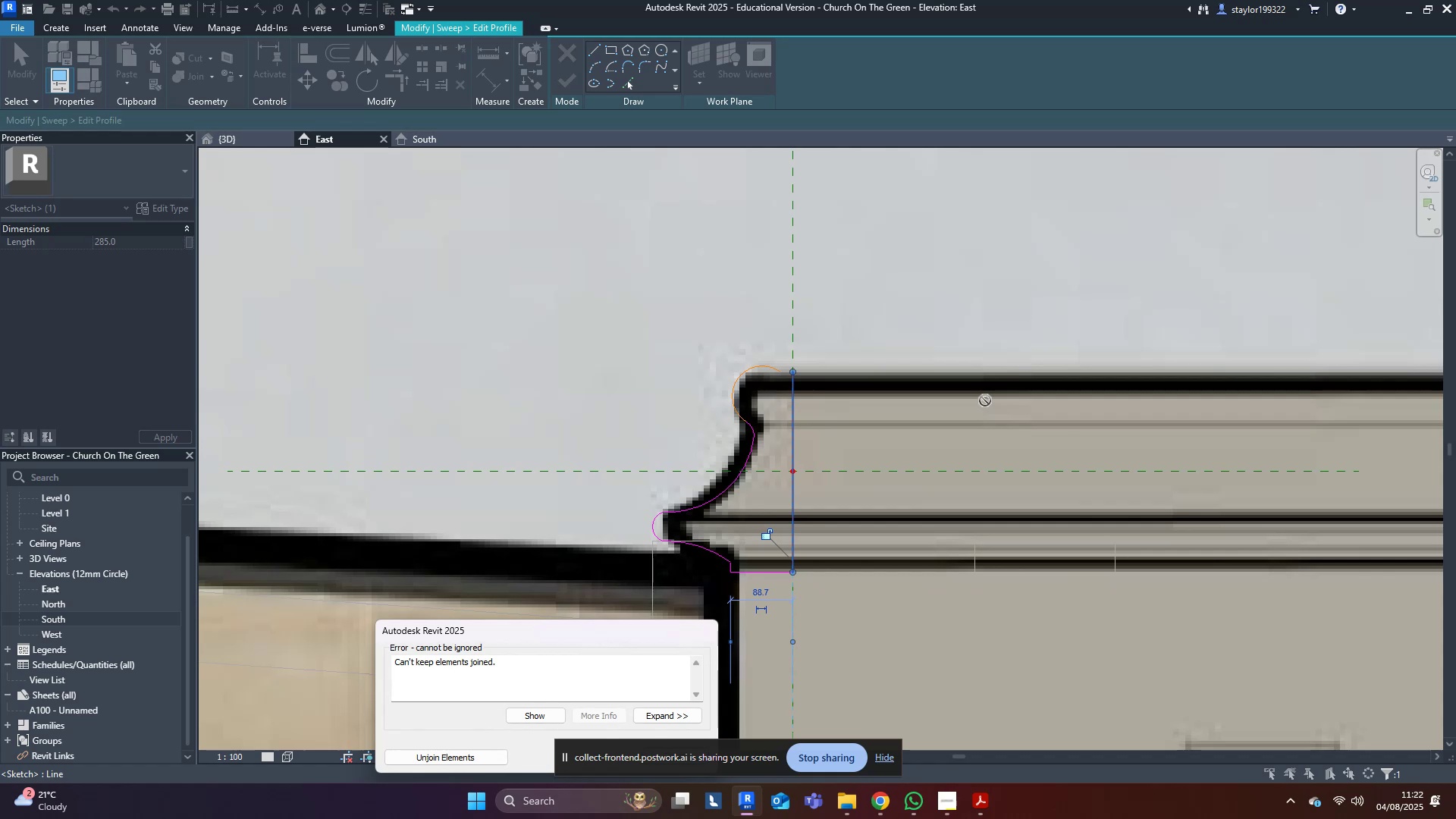 
key(Escape)
 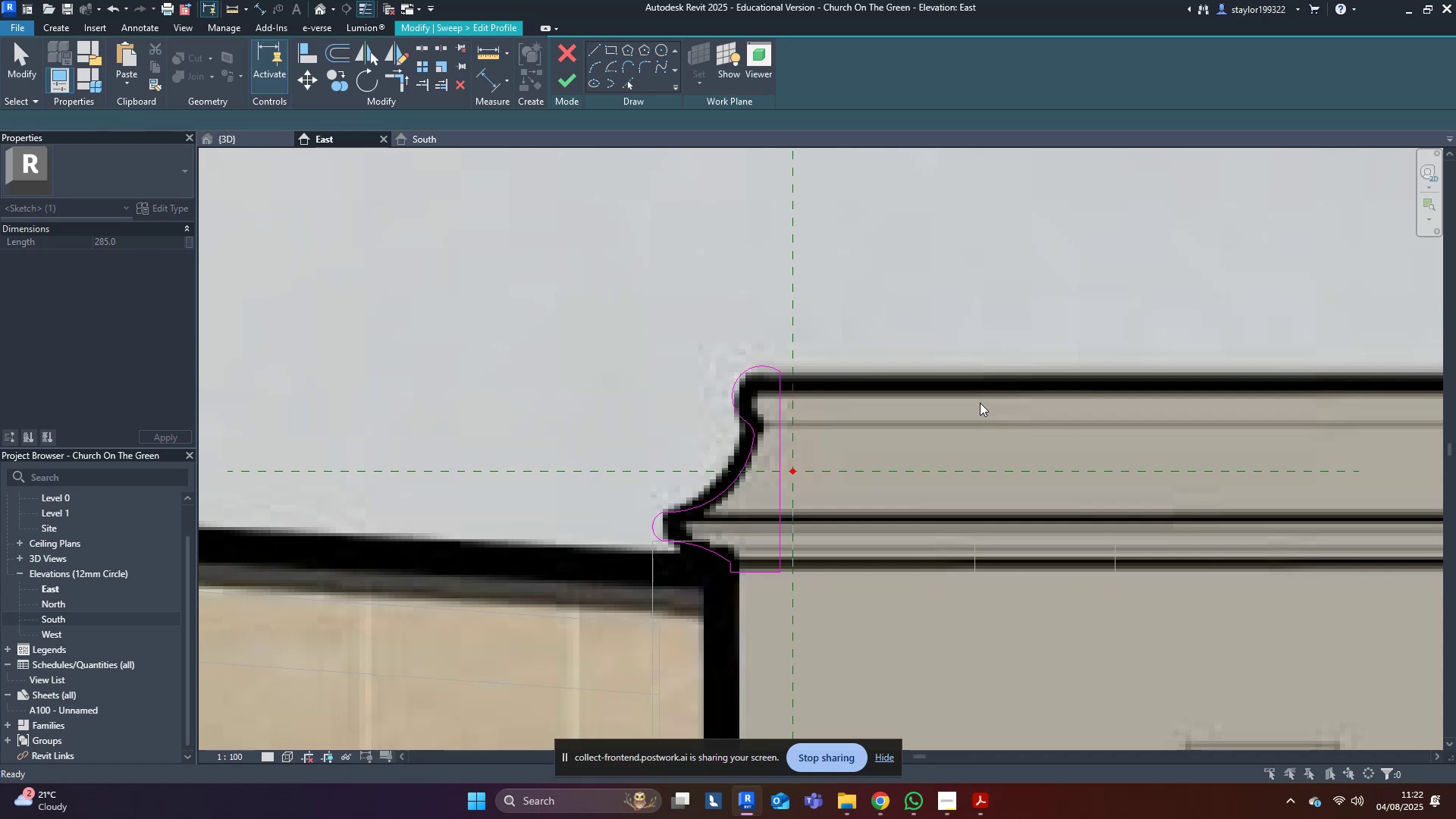 
key(Control+Z)
 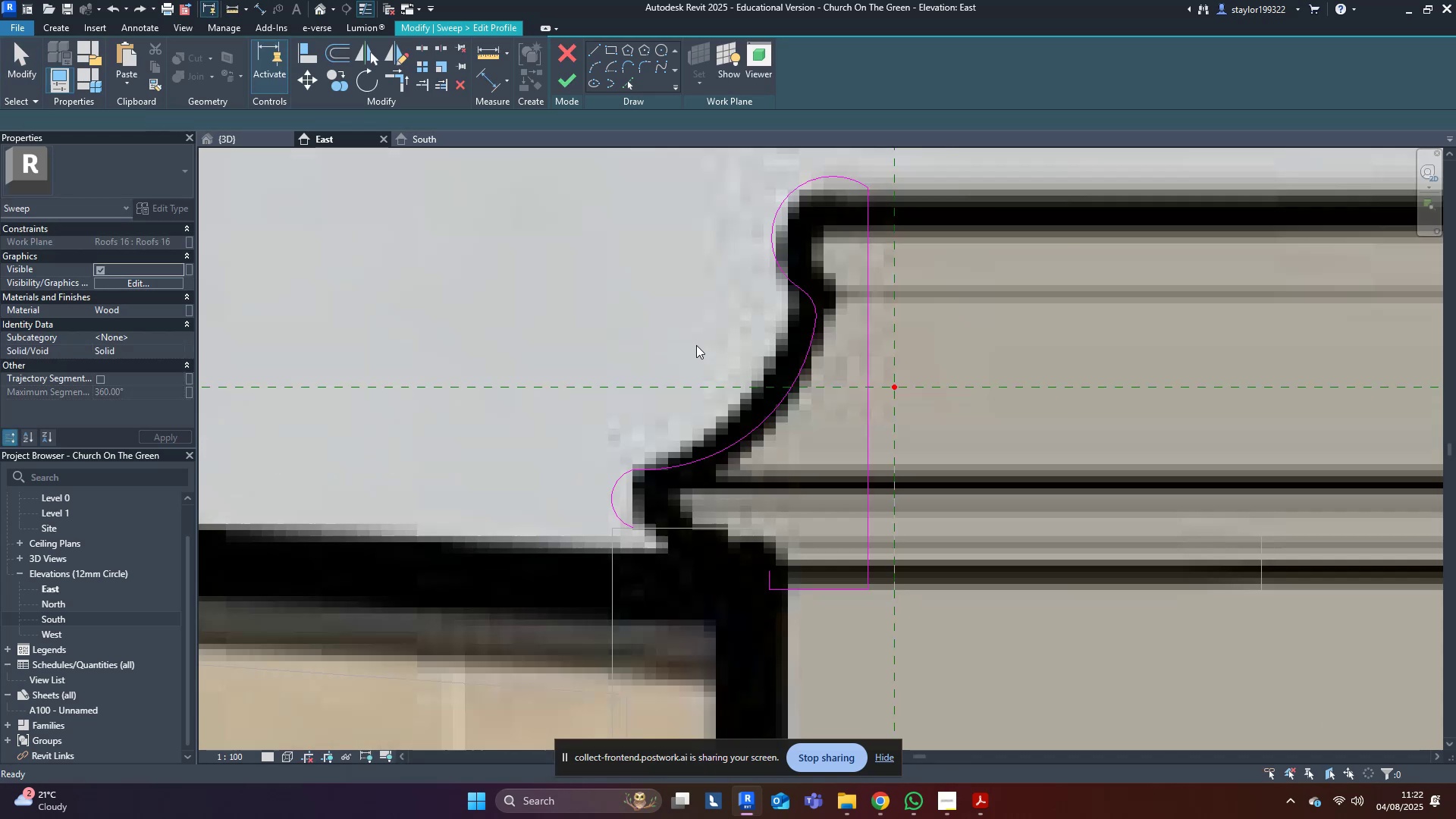 
left_click([651, 327])
 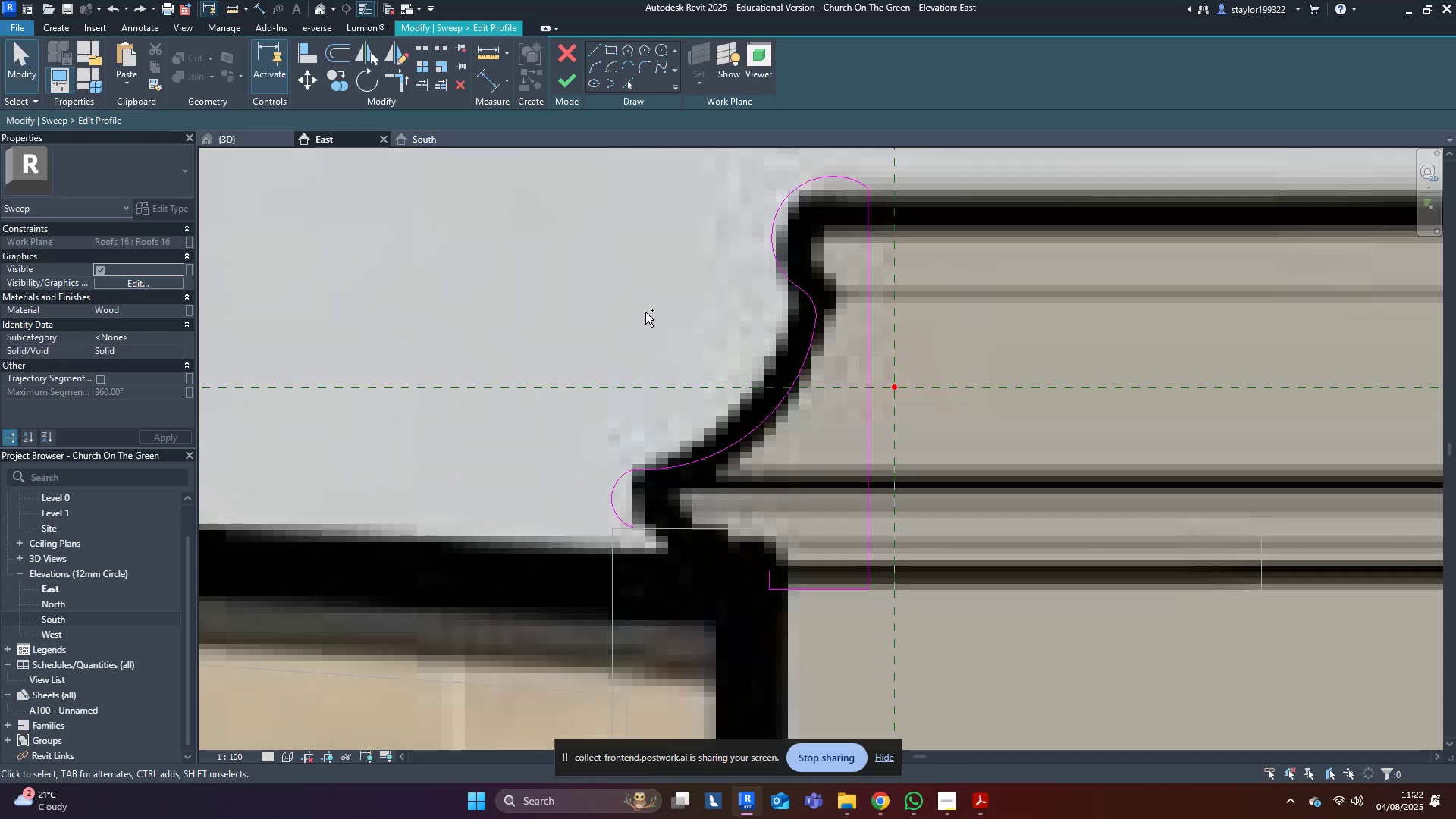 
key(Control+Y)
 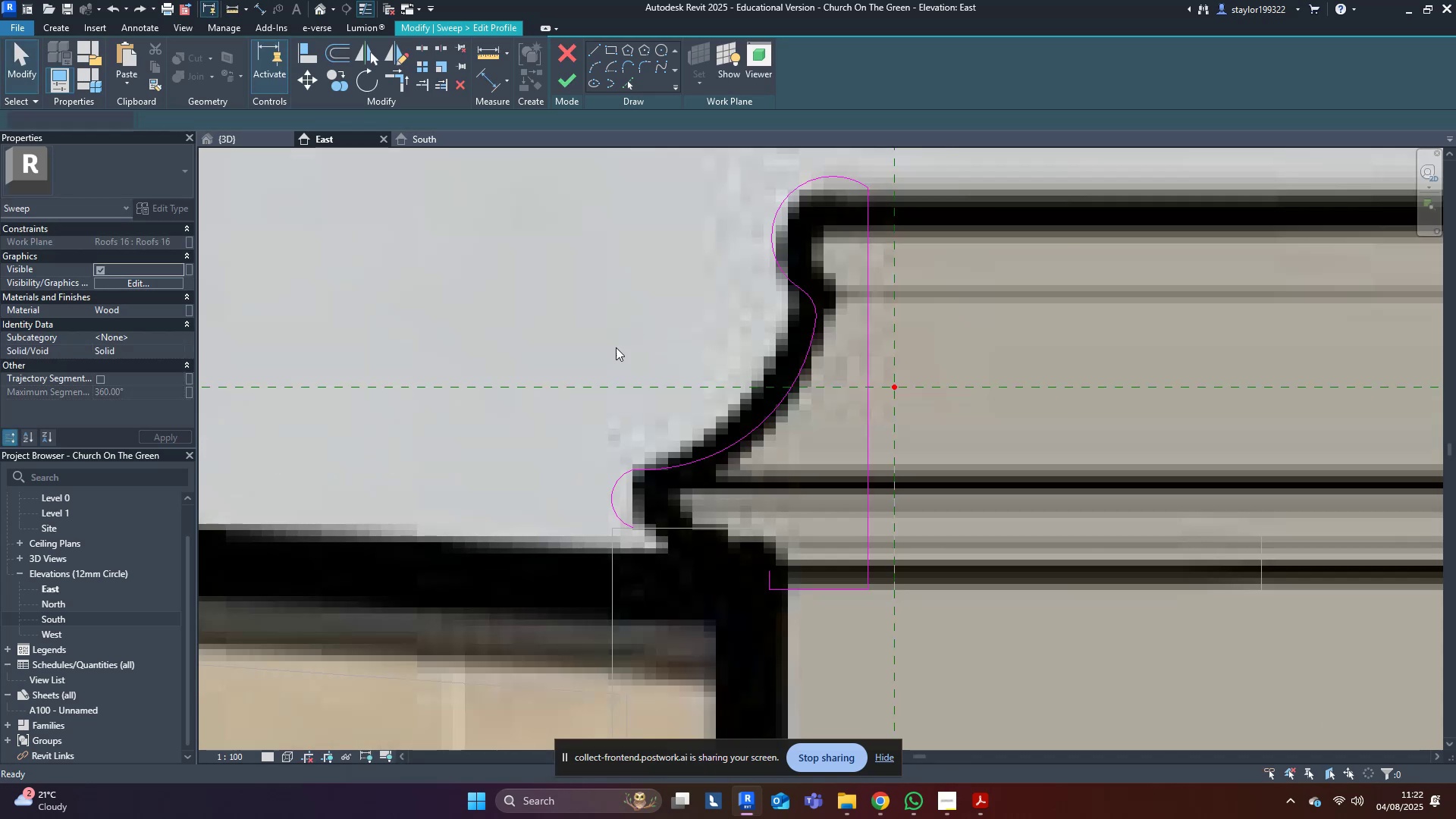 
scroll: coordinate [609, 357], scroll_direction: down, amount: 1.0
 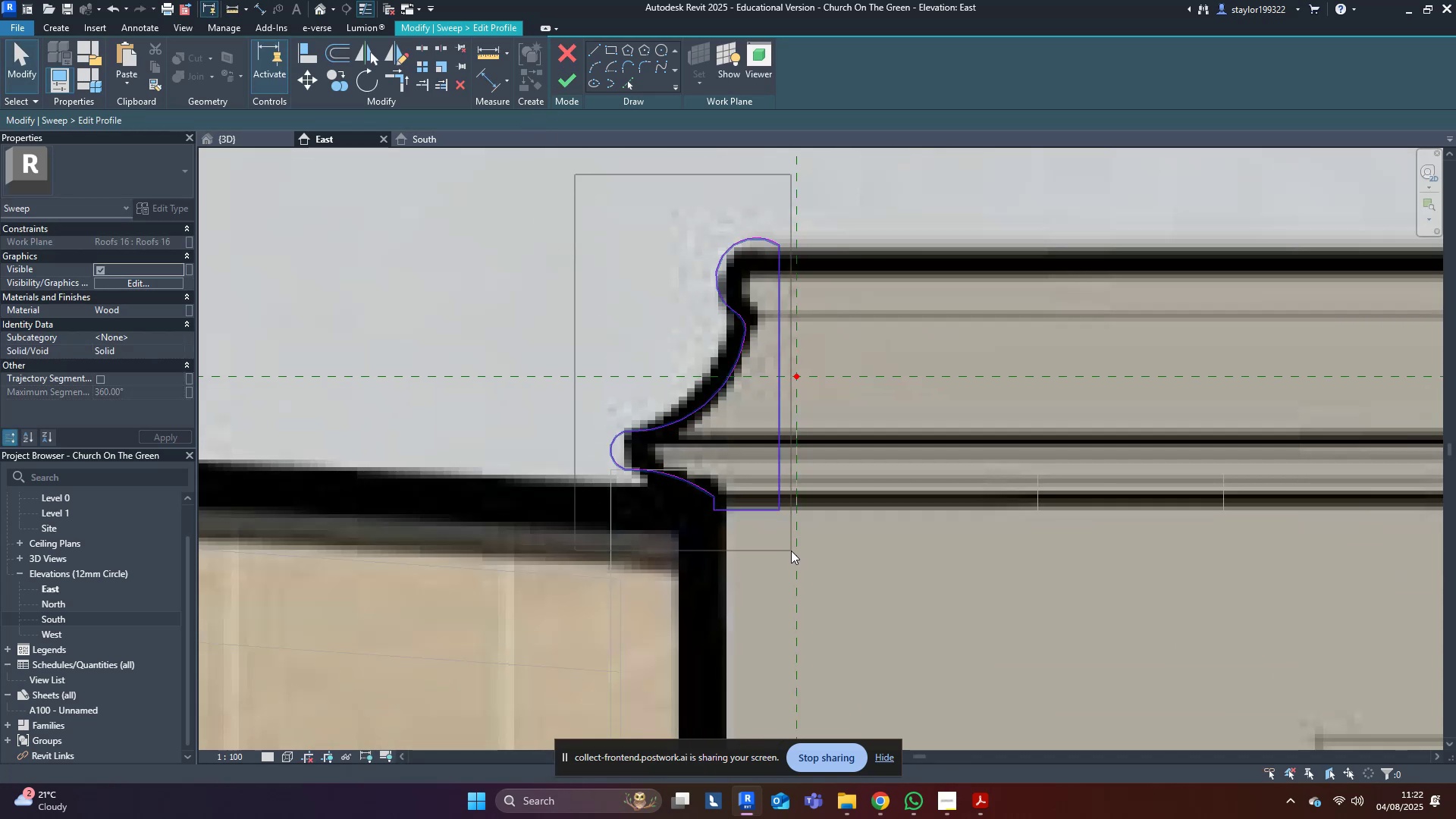 
hold_key(key=M, duration=16.9)
 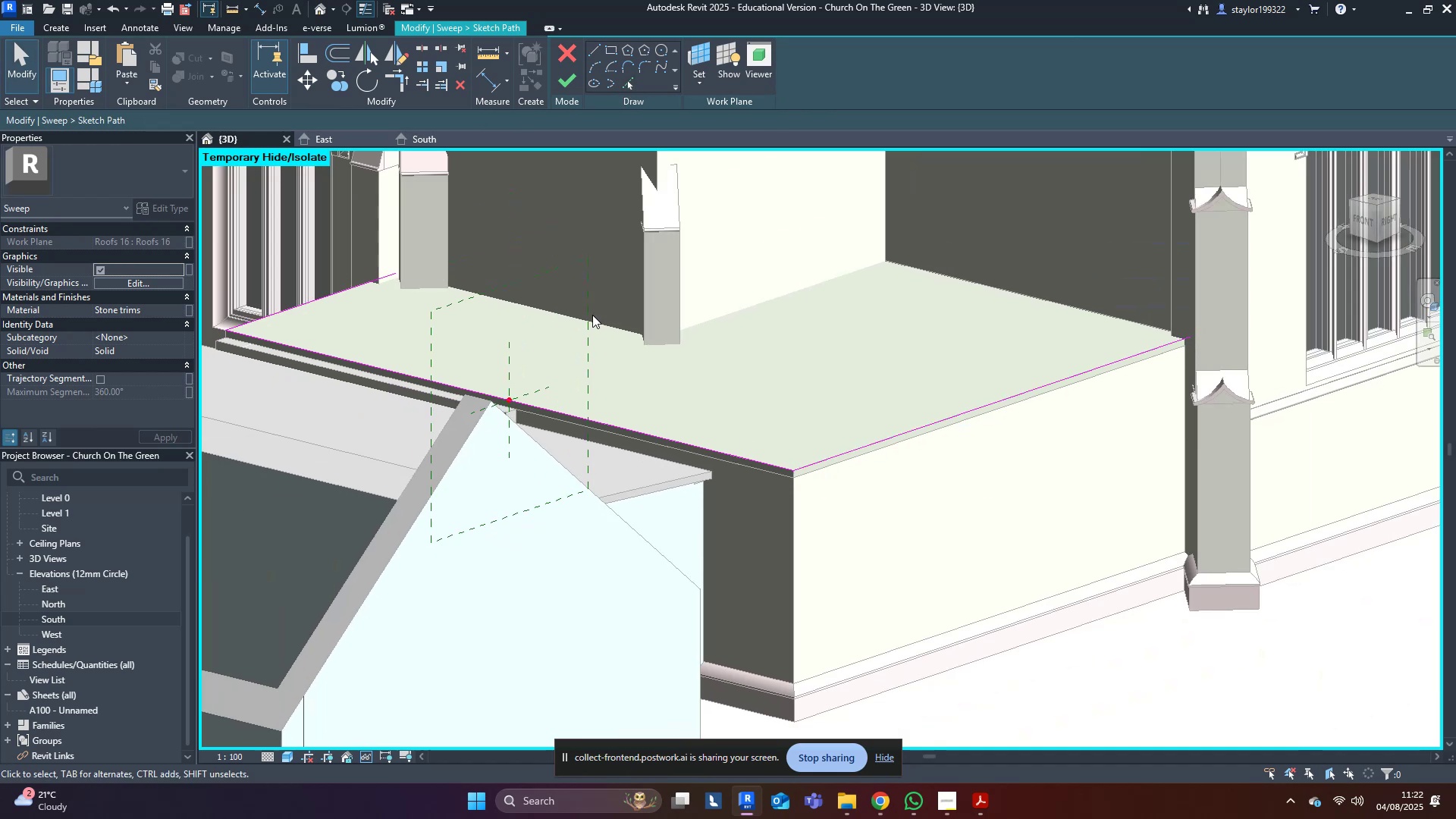 
key(V)
 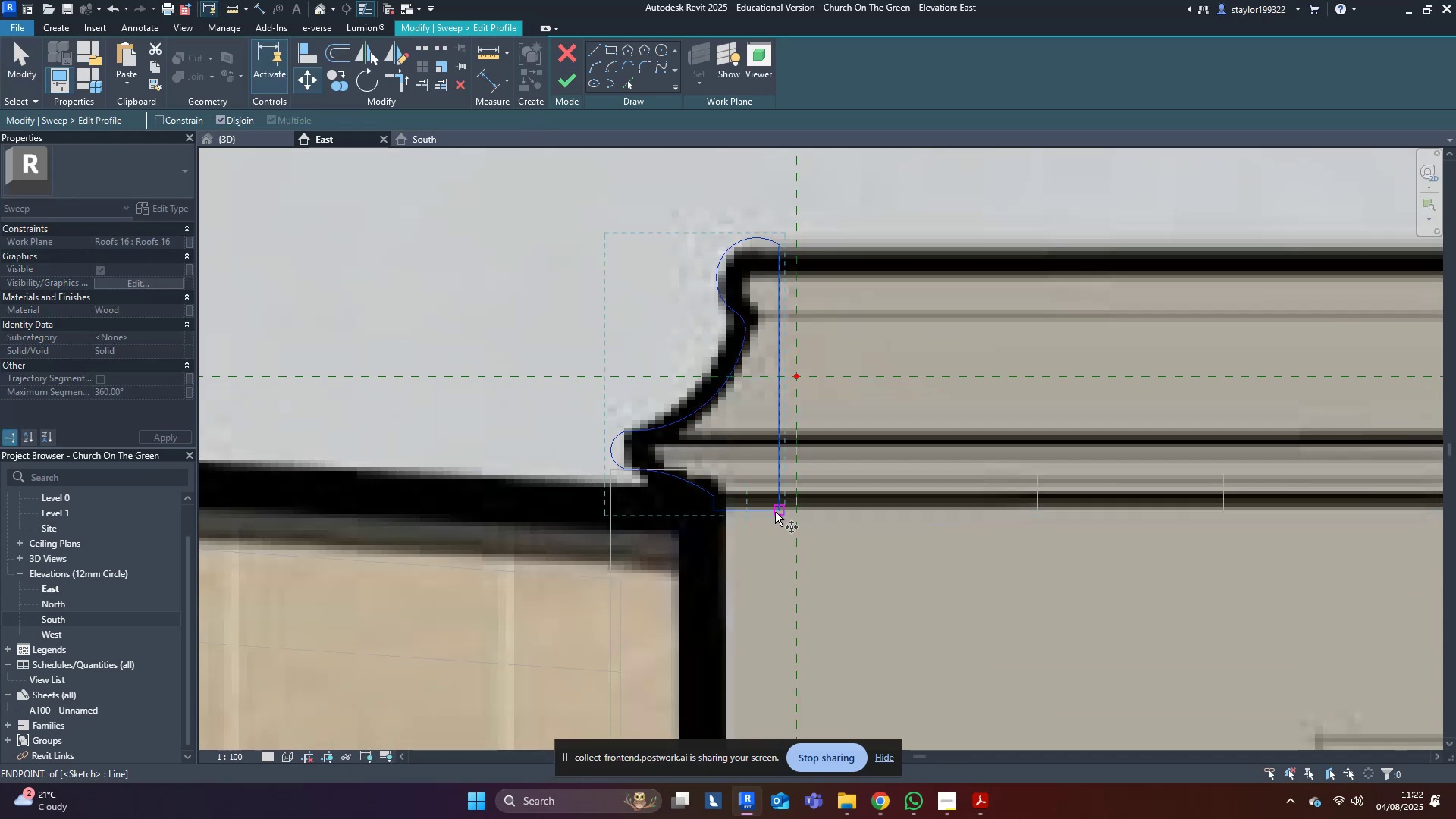 
left_click([775, 512])
 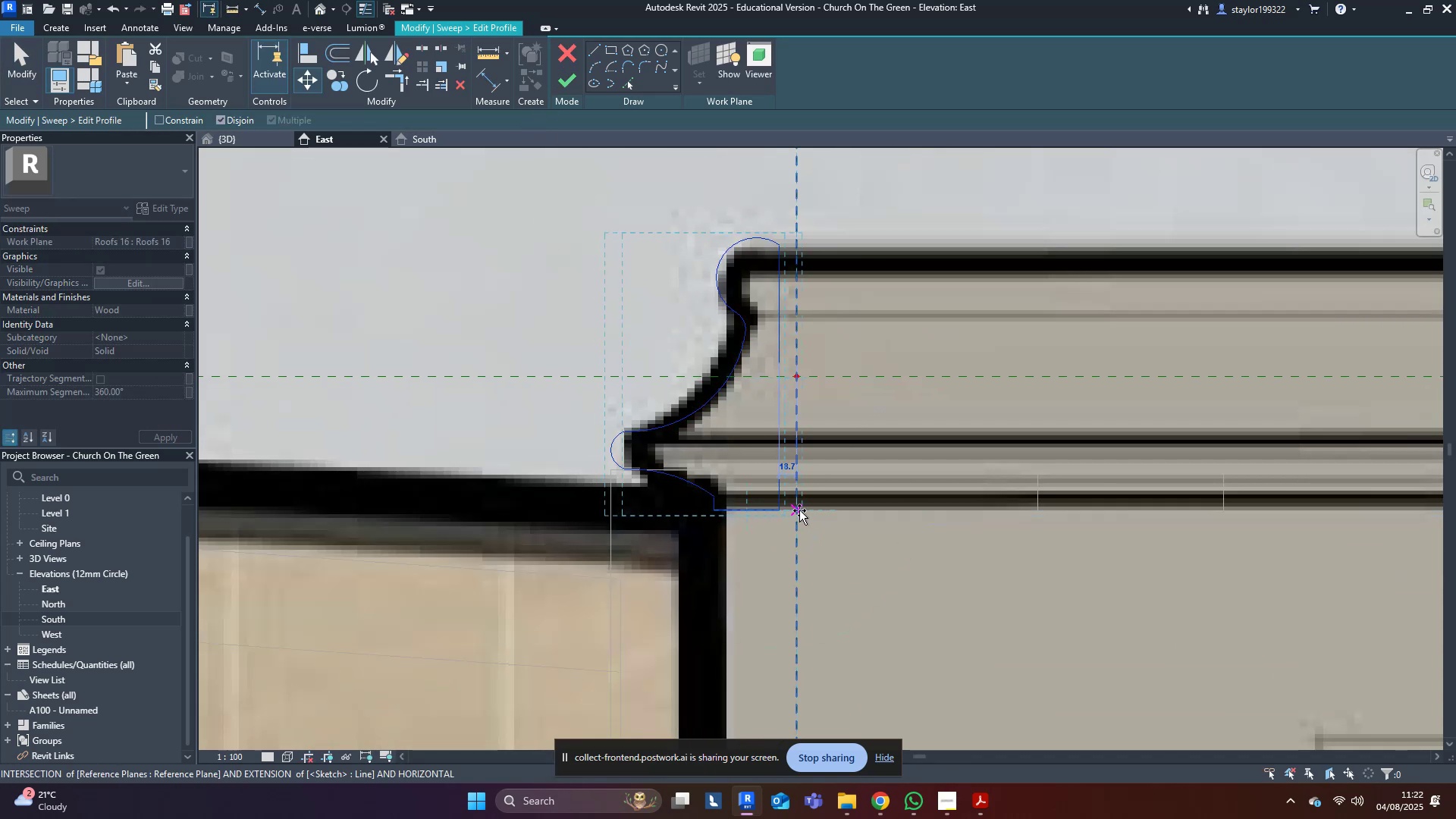 
left_click([799, 510])
 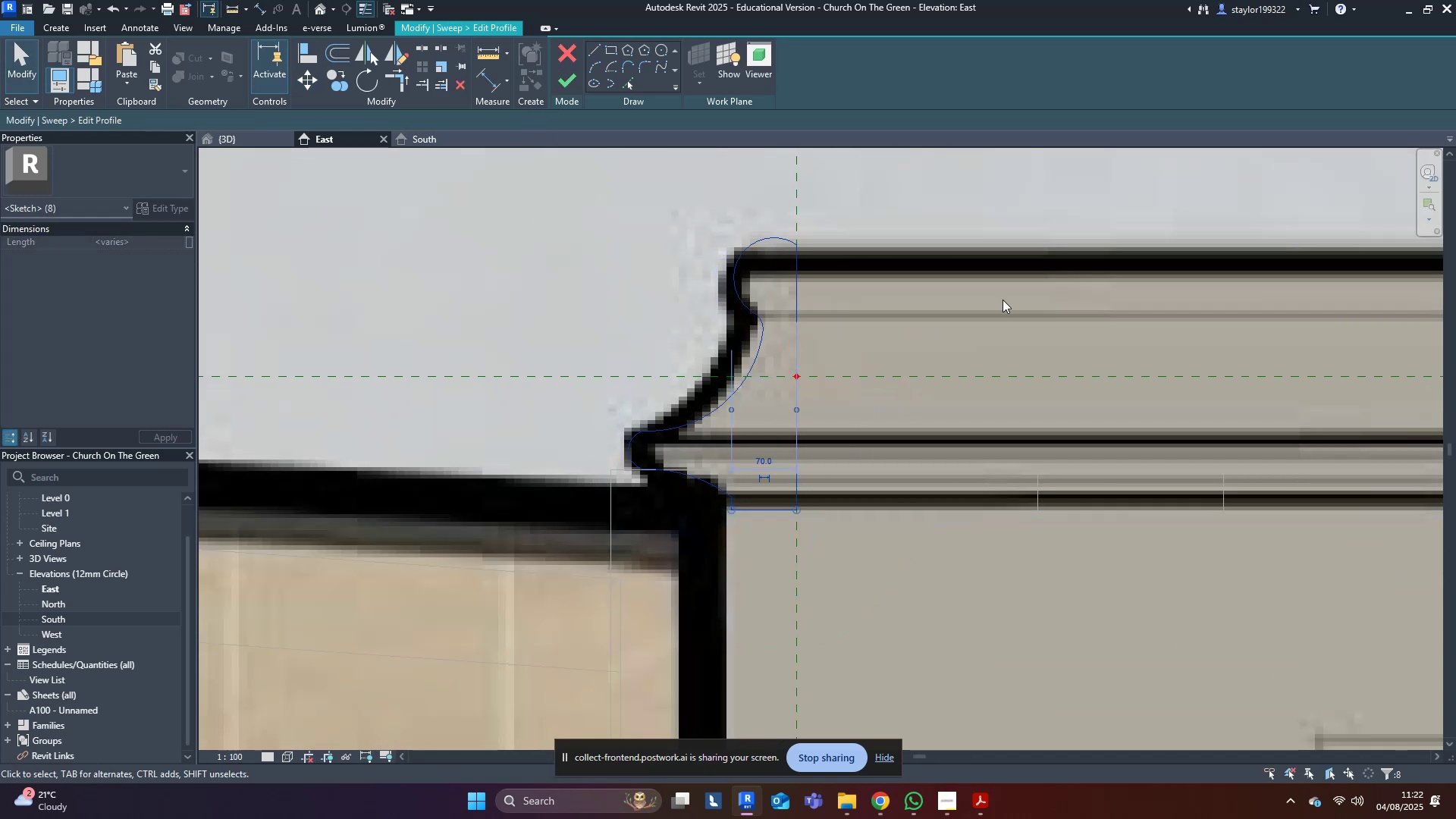 
key(S)
 